 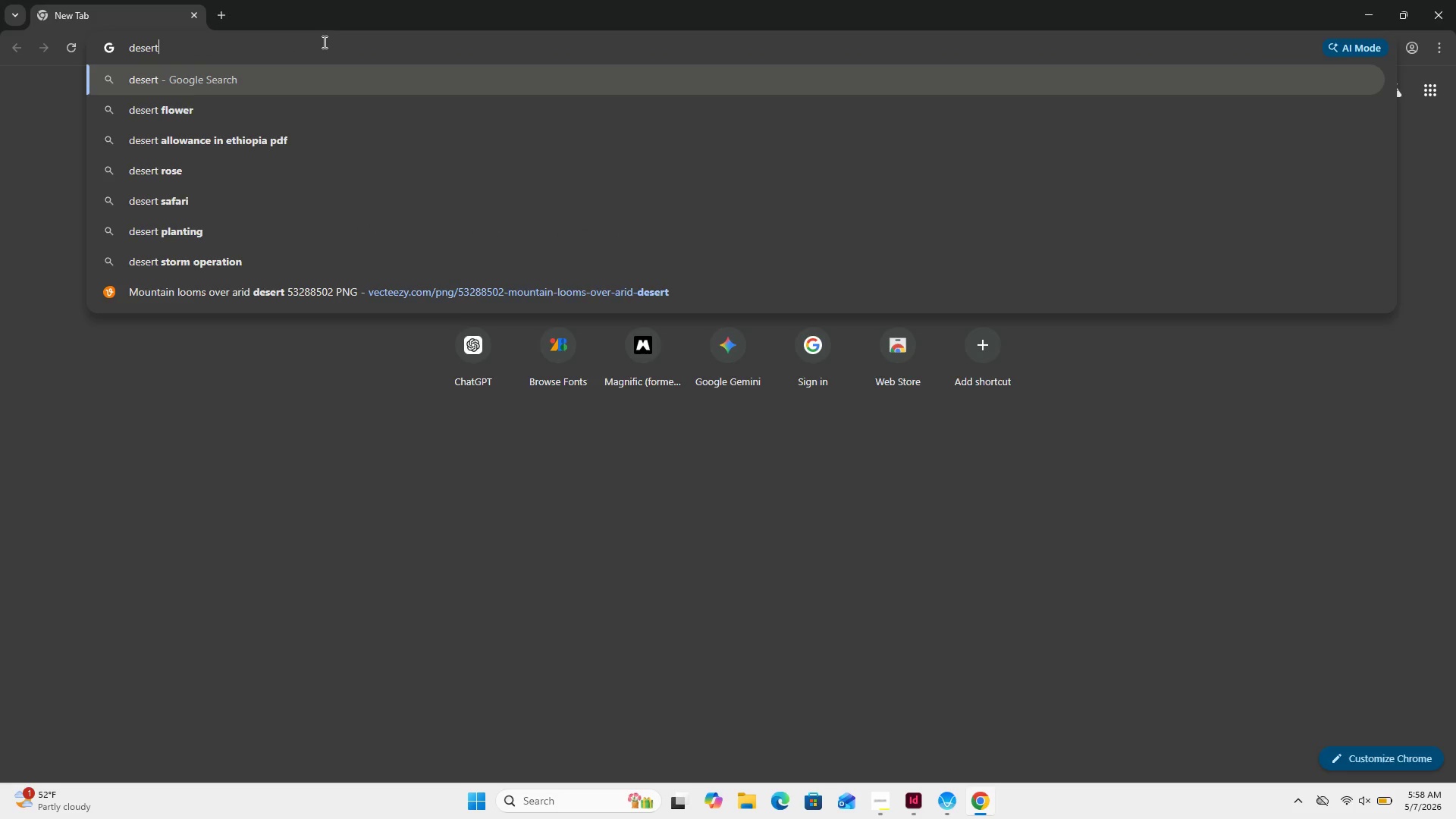 
key(Enter)
 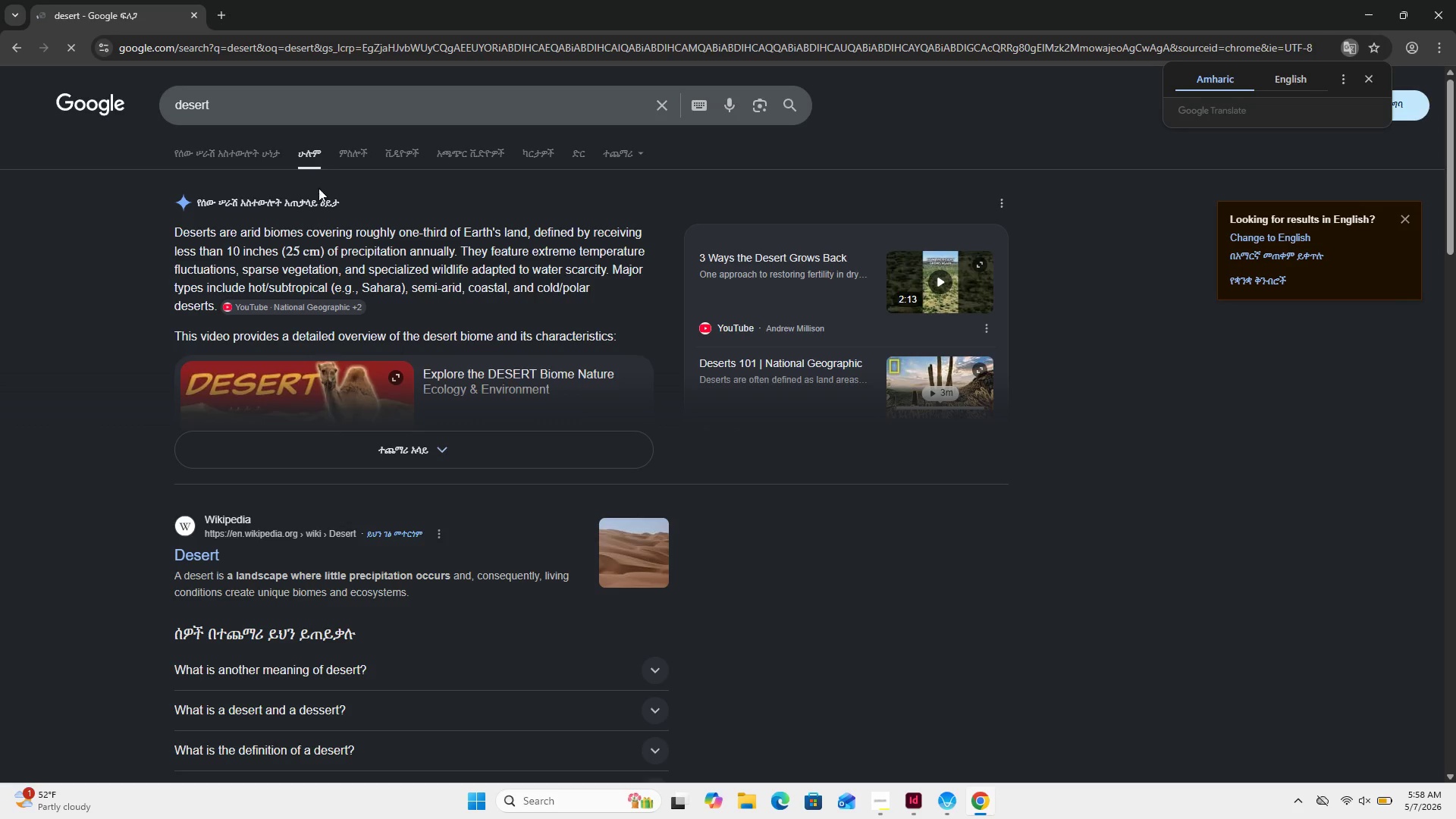 
left_click([347, 145])
 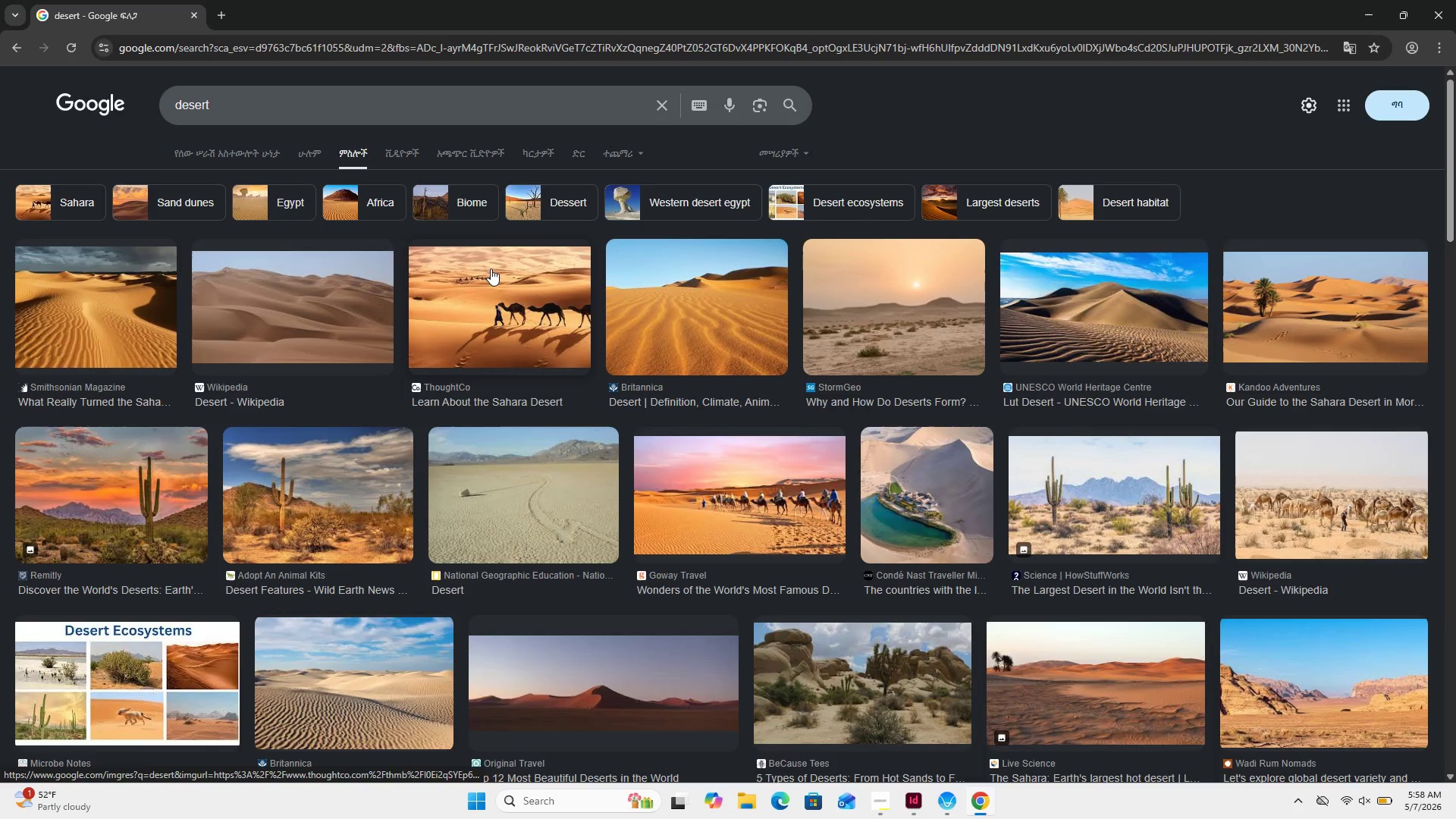 
scroll: coordinate [556, 372], scroll_direction: down, amount: 9.0
 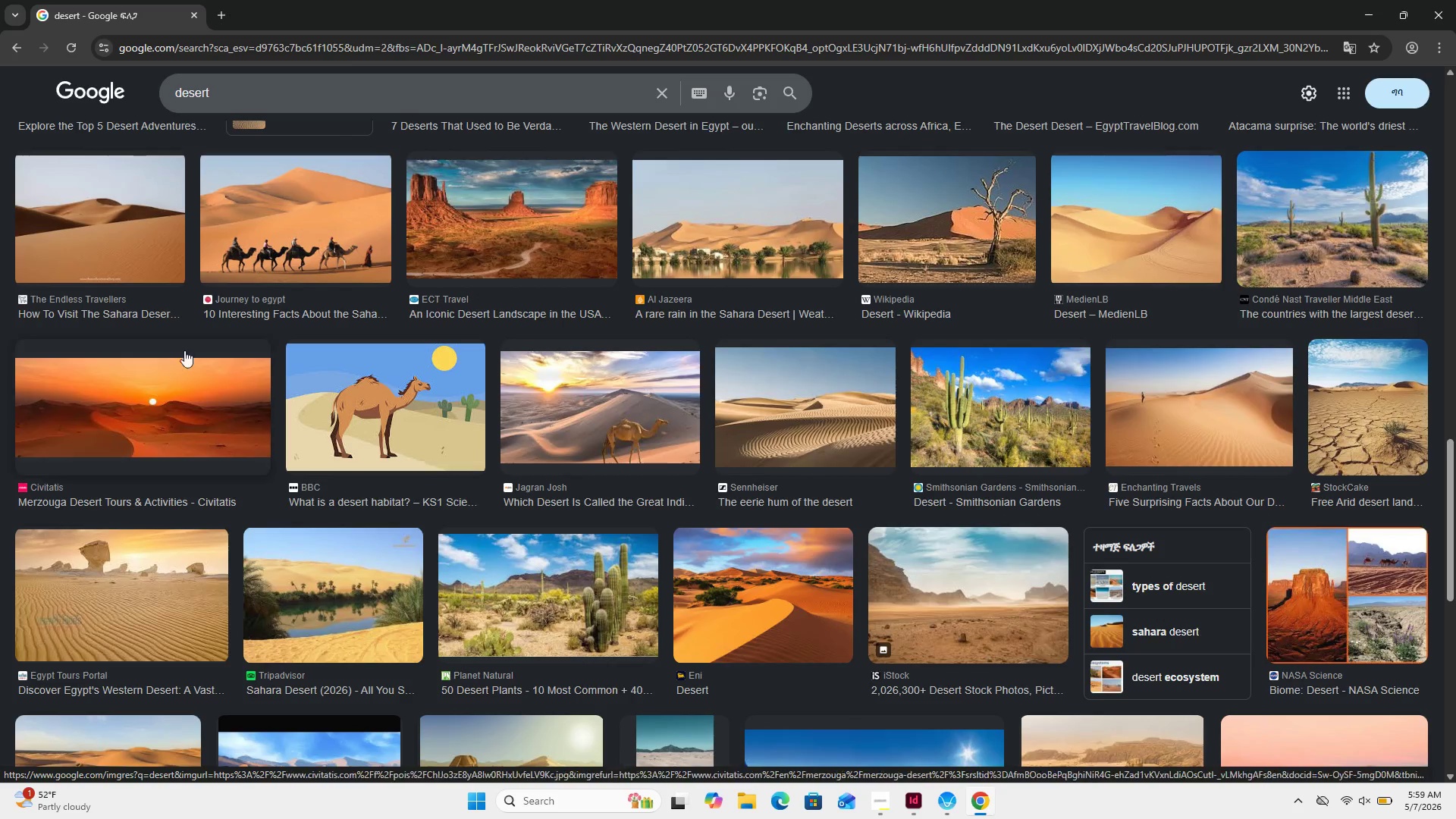 
left_click([190, 401])
 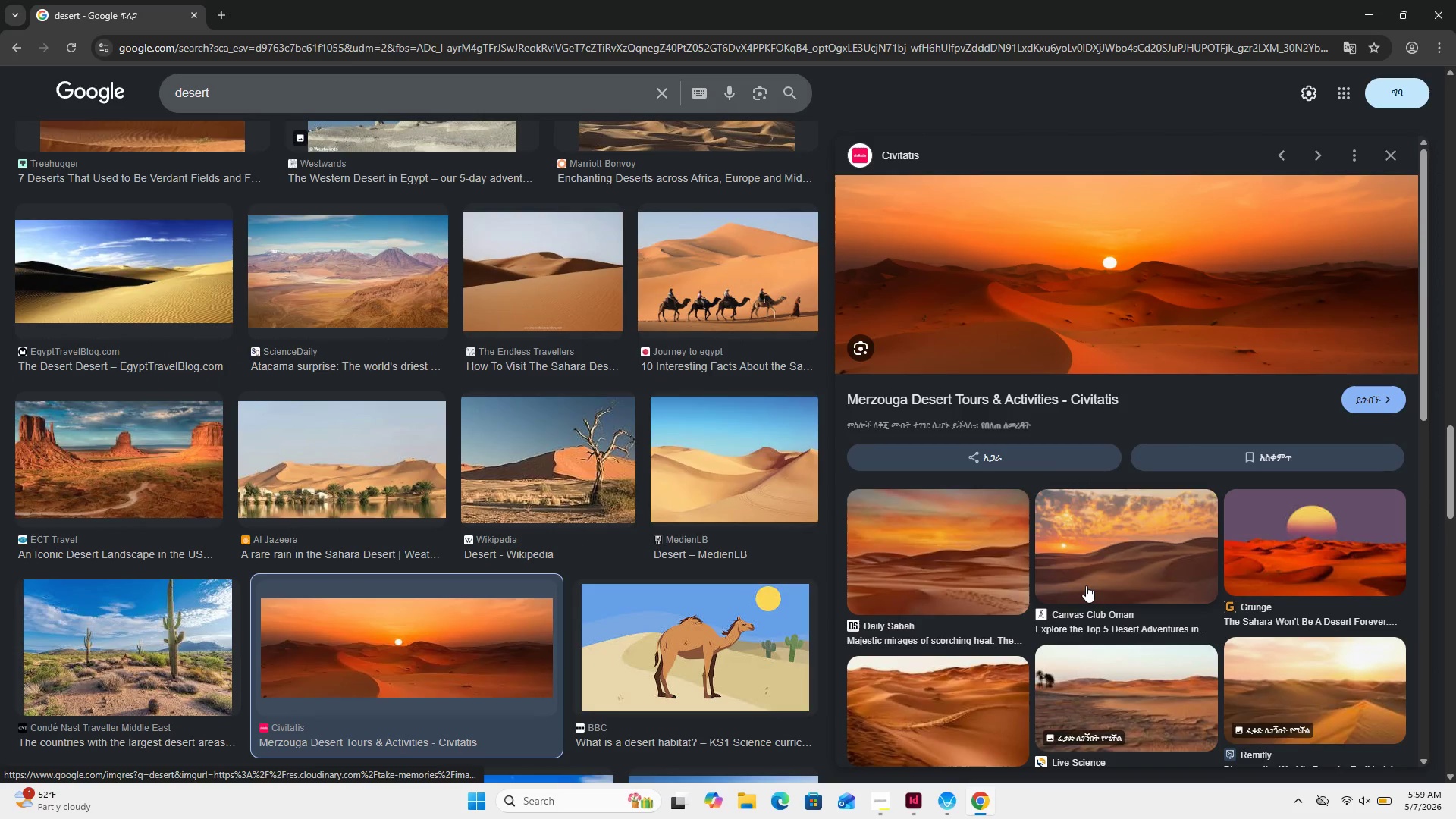 
scroll: coordinate [1086, 585], scroll_direction: down, amount: 1.0
 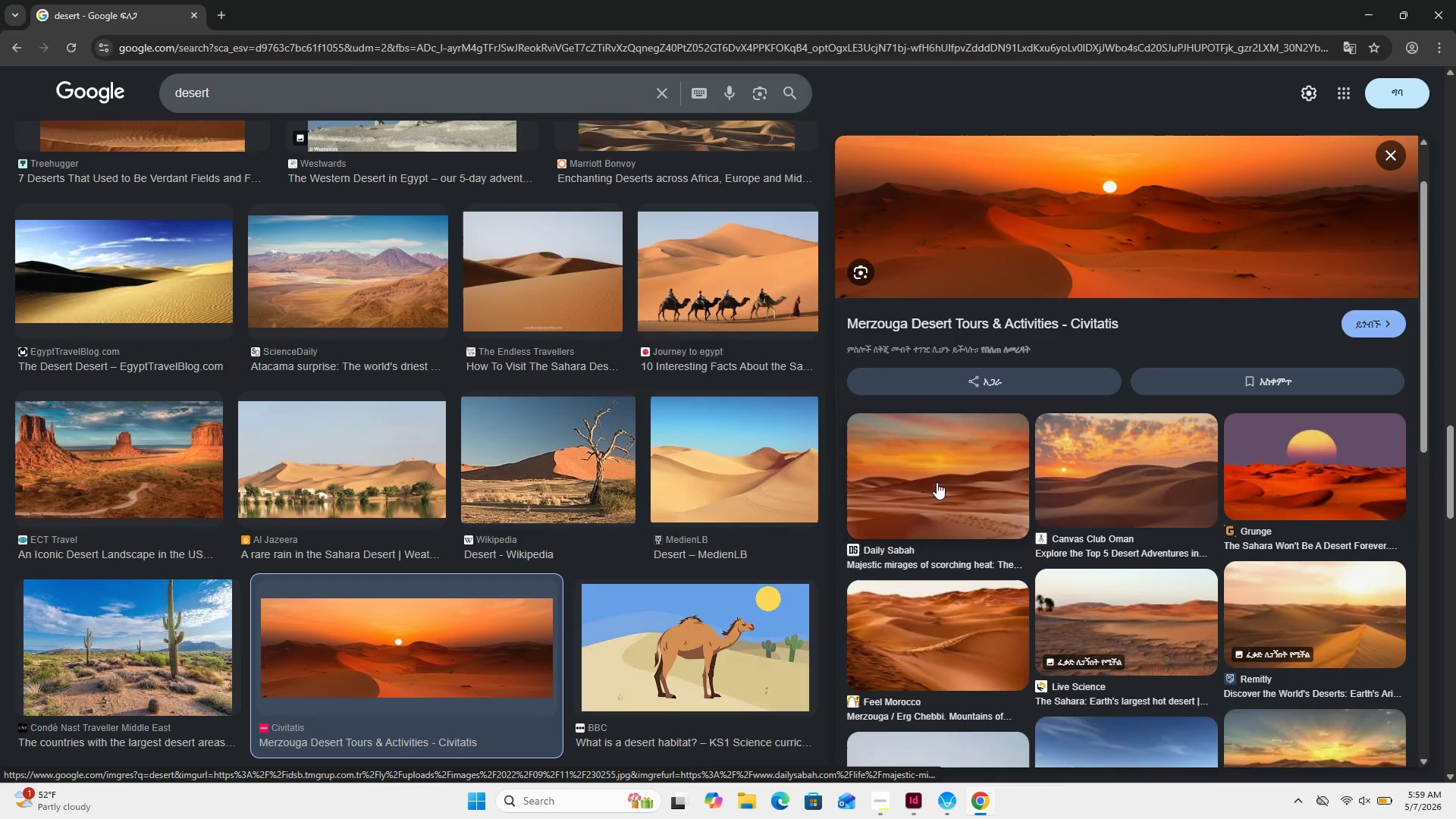 
left_click([937, 482])
 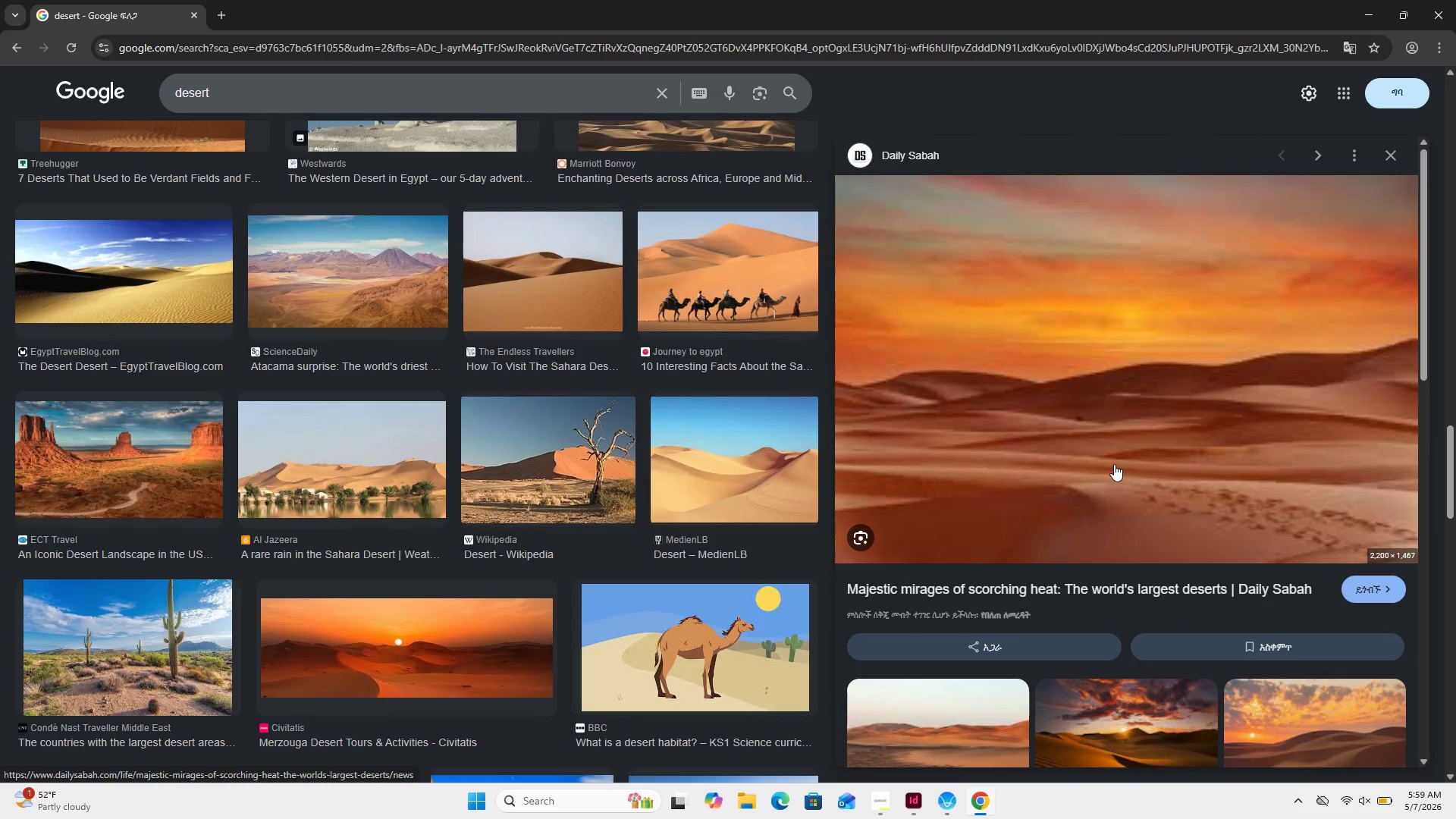 
scroll: coordinate [1112, 464], scroll_direction: down, amount: 11.0
 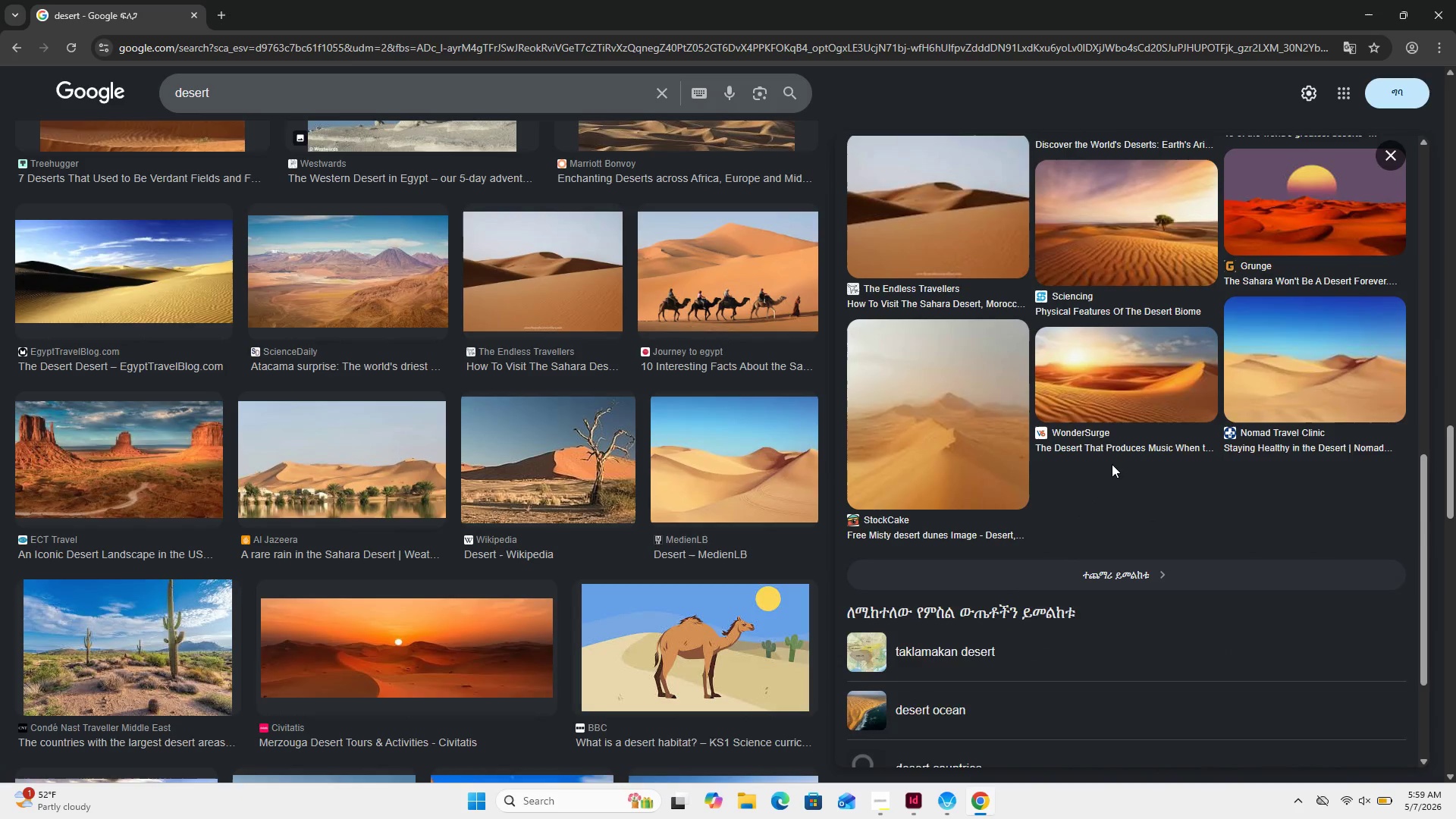 
scroll: coordinate [1112, 464], scroll_direction: up, amount: 12.0
 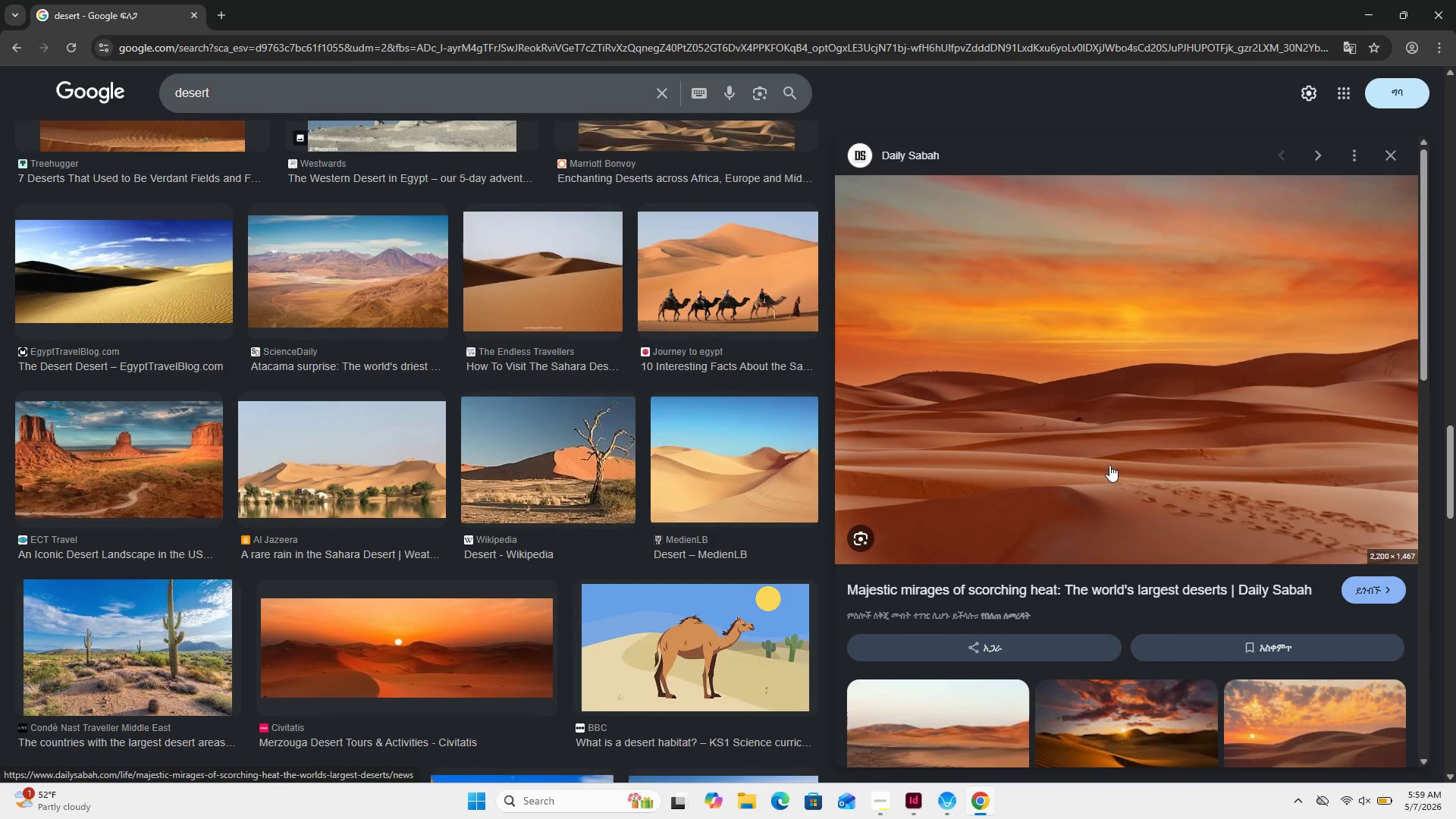 
right_click([1109, 465])
 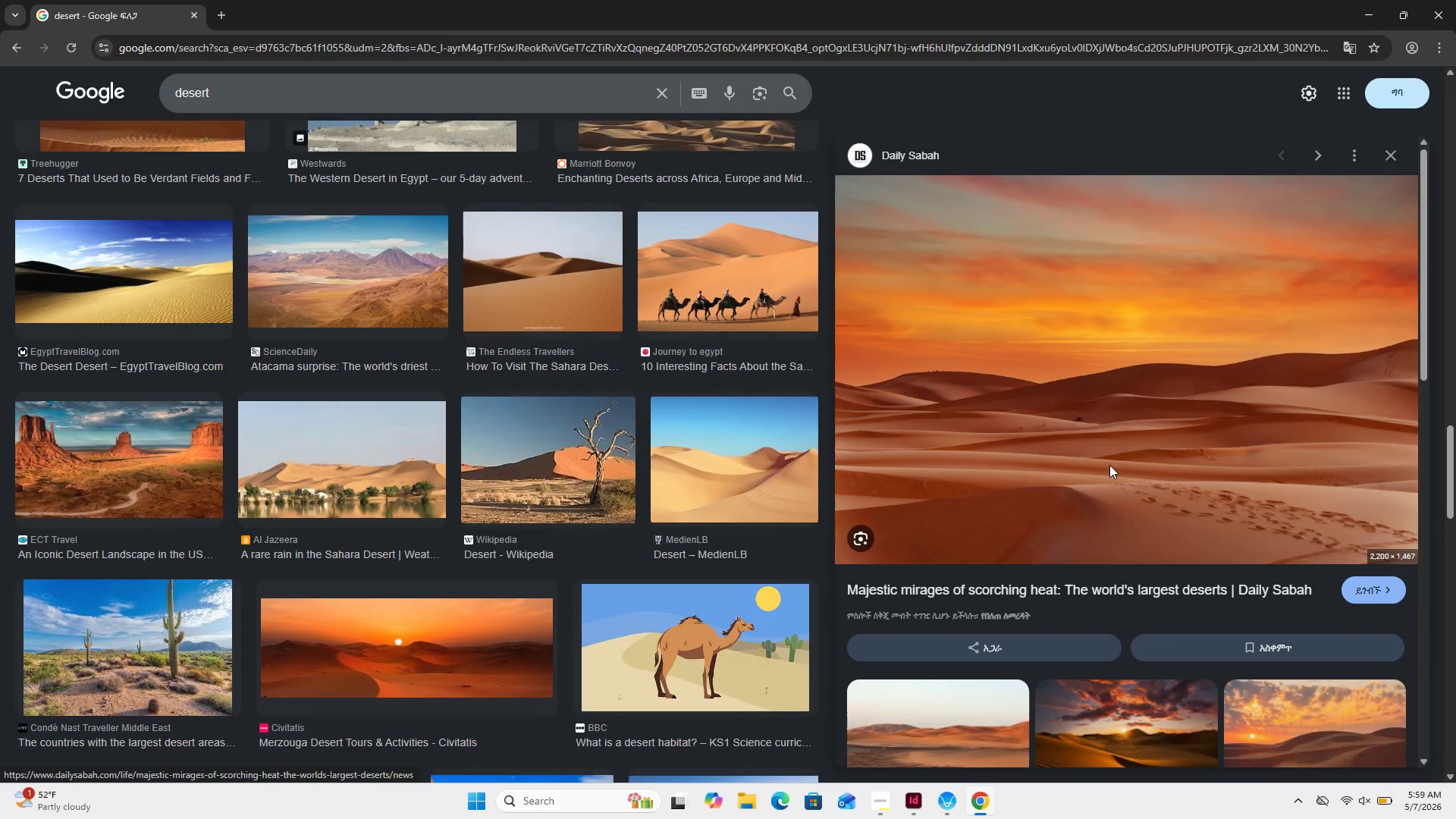 
left_click_drag(start_coordinate=[1109, 465], to_coordinate=[1171, 351])
 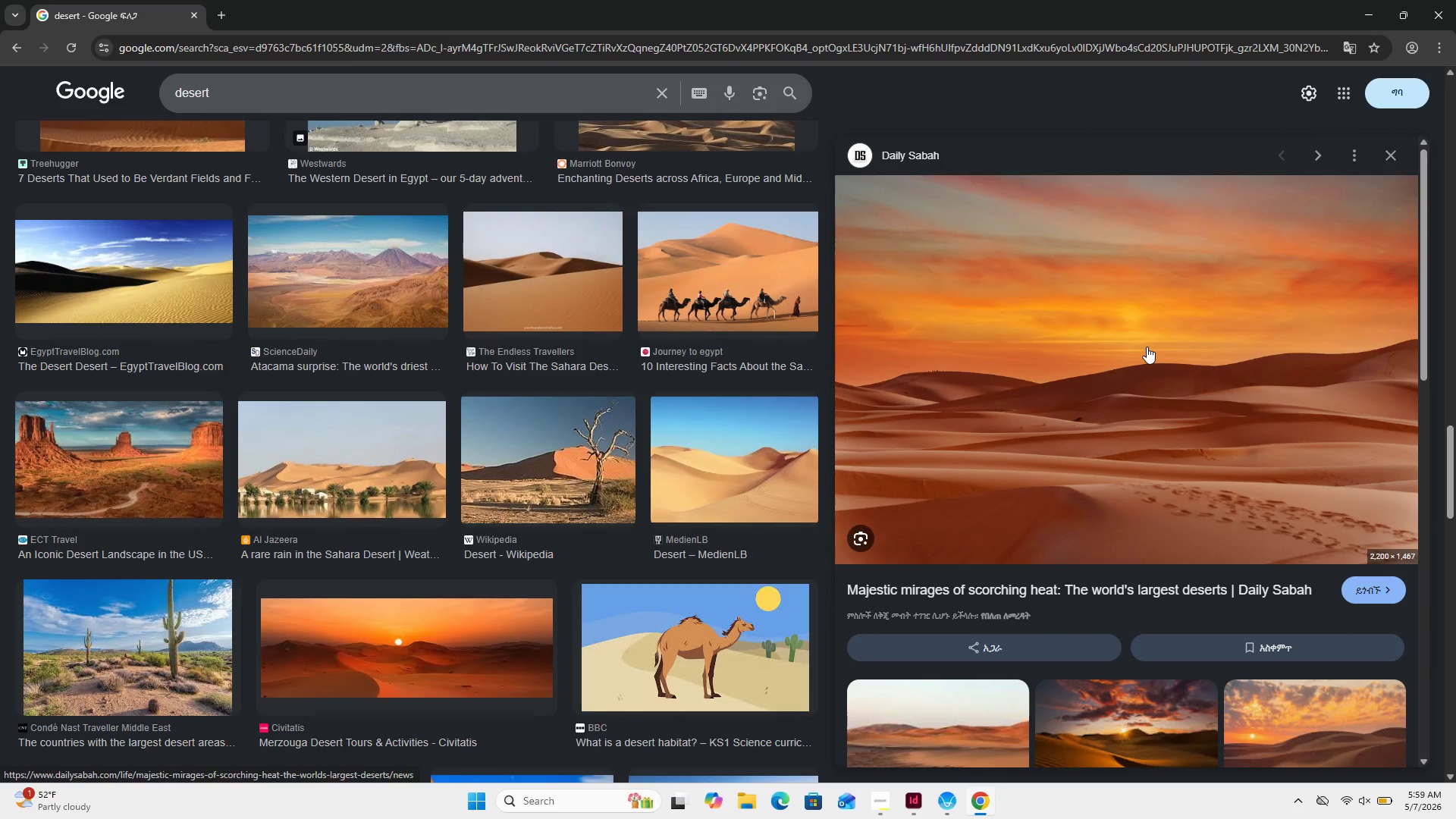 
left_click([1171, 351])
 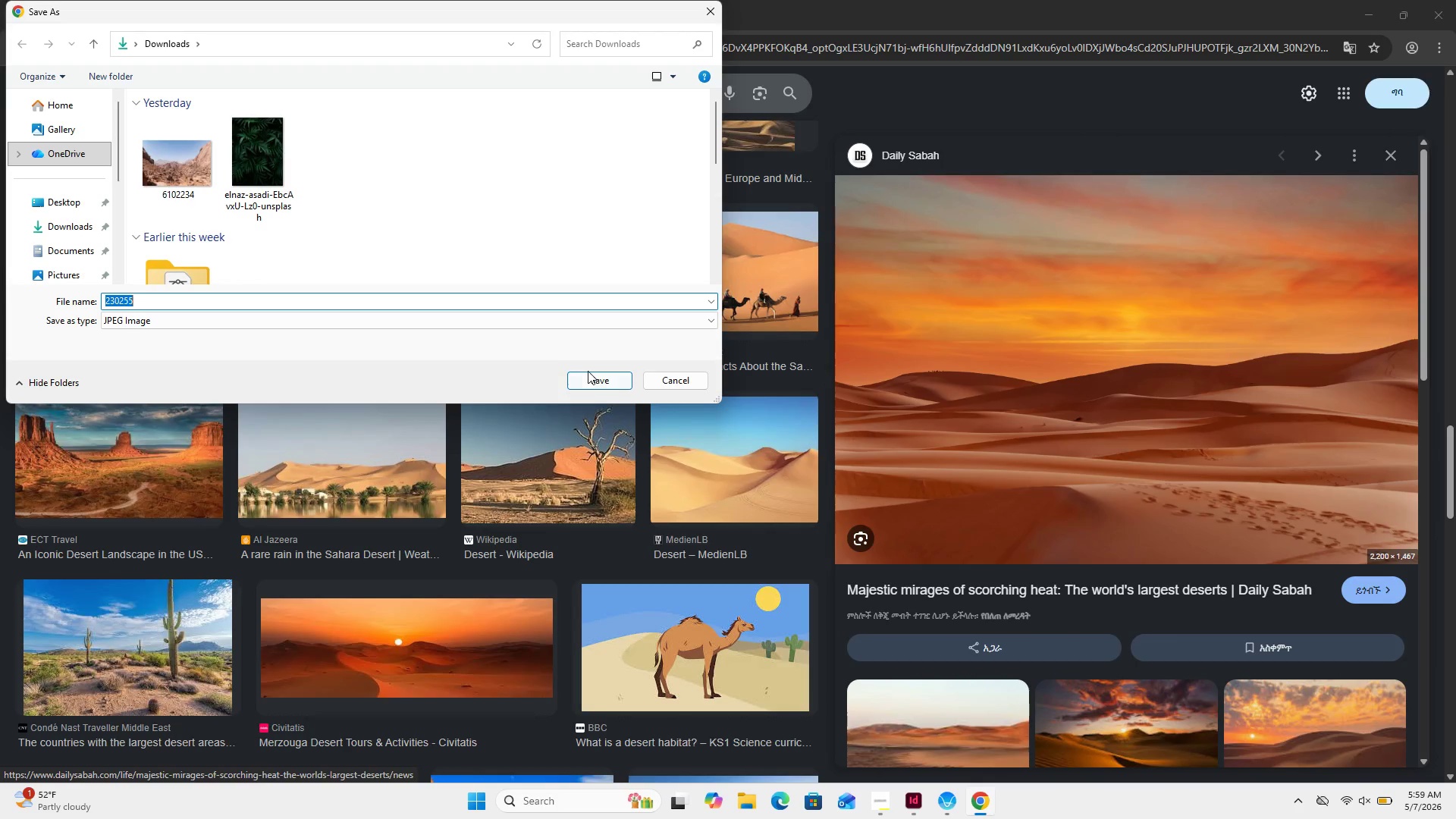 
left_click([587, 376])
 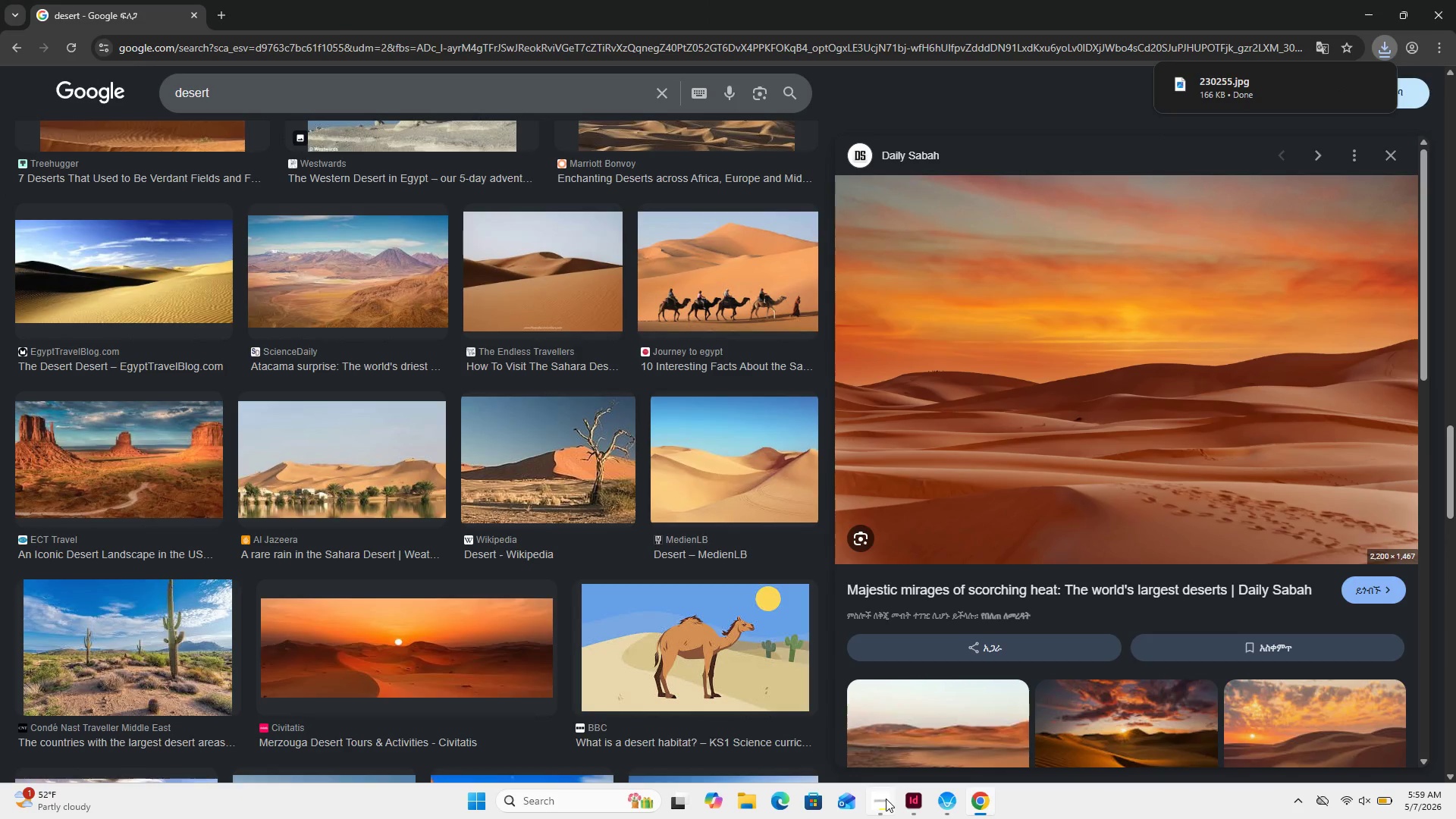 
left_click([903, 795])
 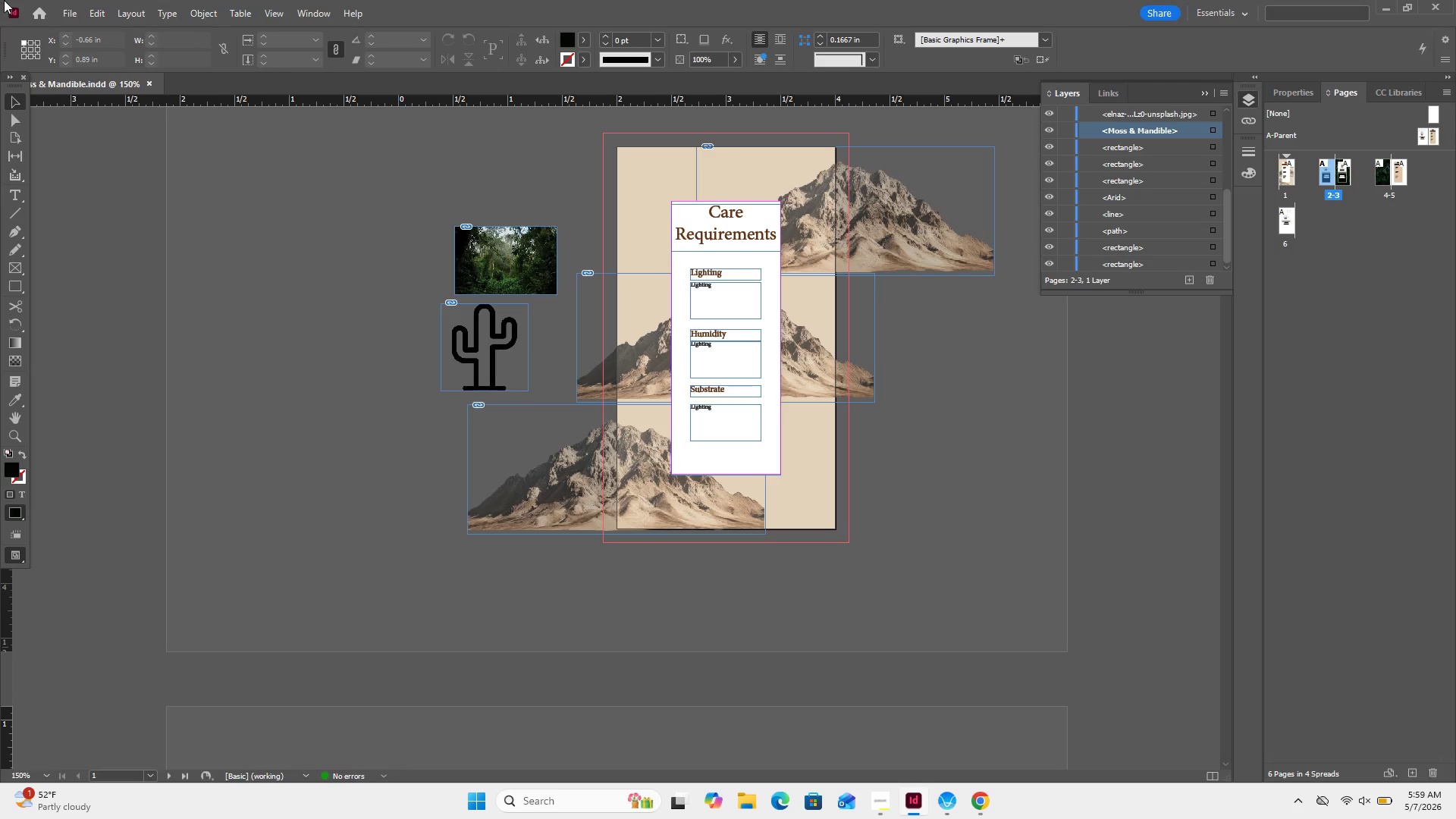 
left_click([71, 1])
 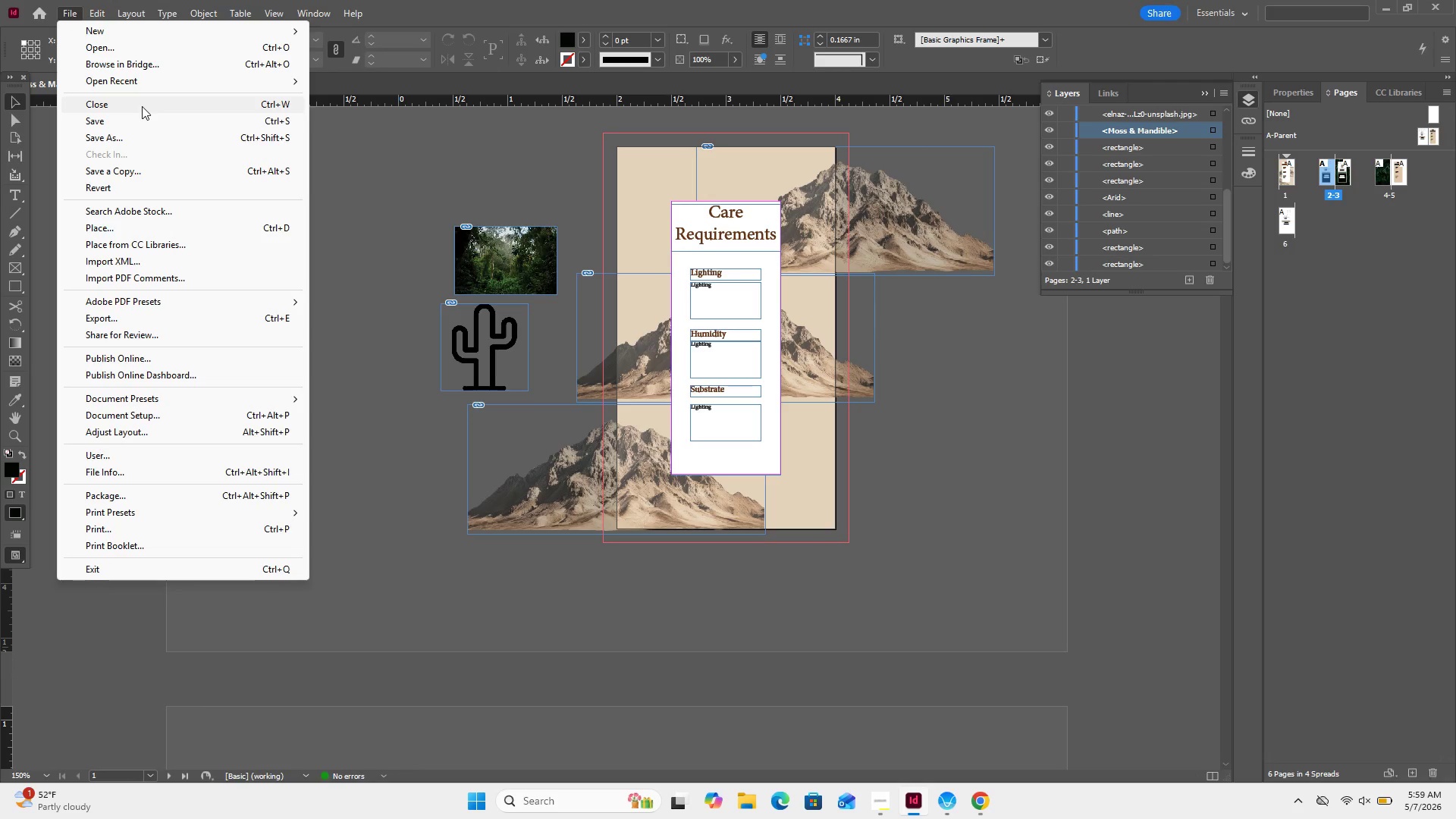 
left_click([162, 231])
 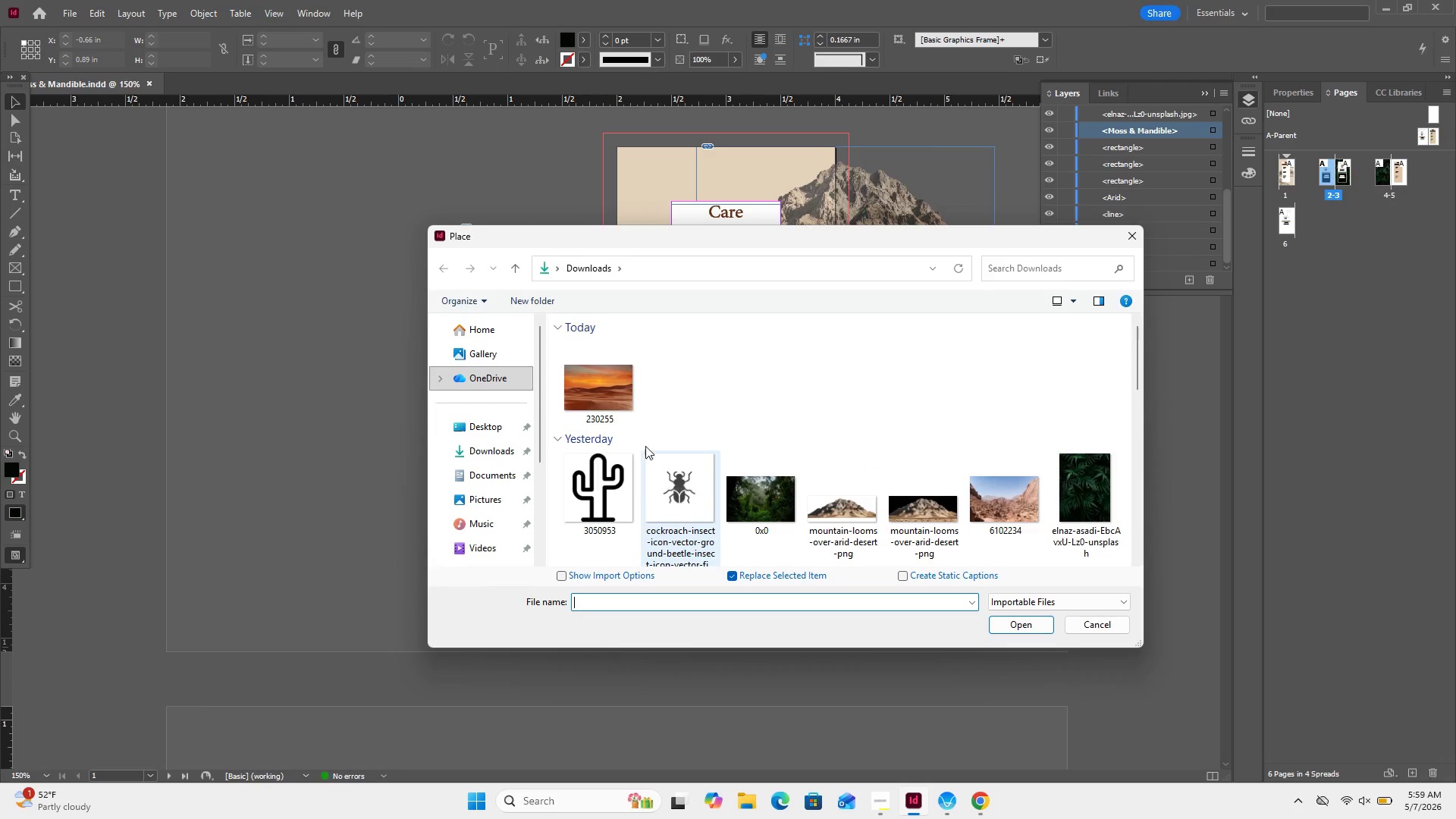 
double_click([623, 408])
 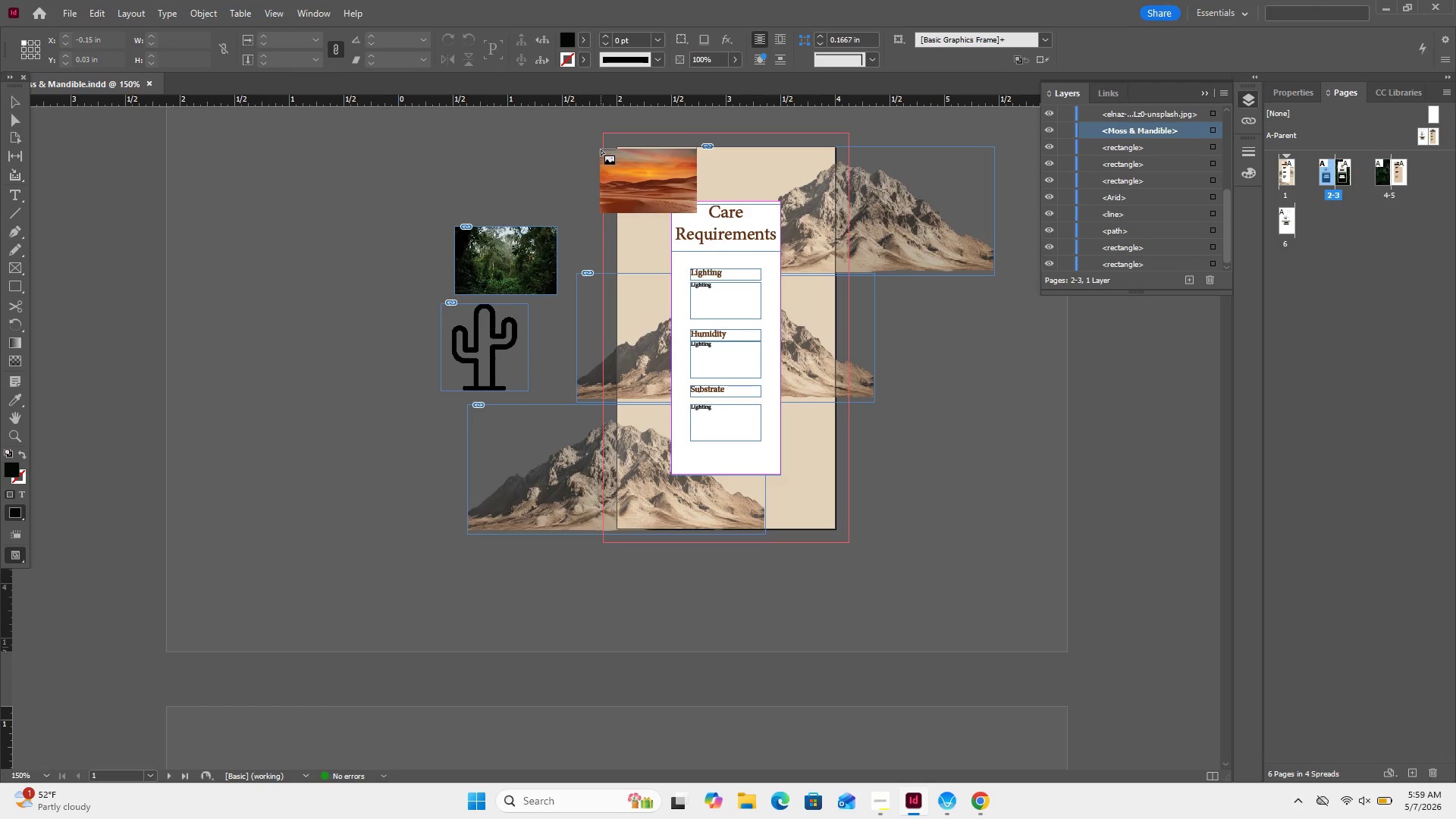 
scroll: coordinate [565, 264], scroll_direction: down, amount: 9.0
 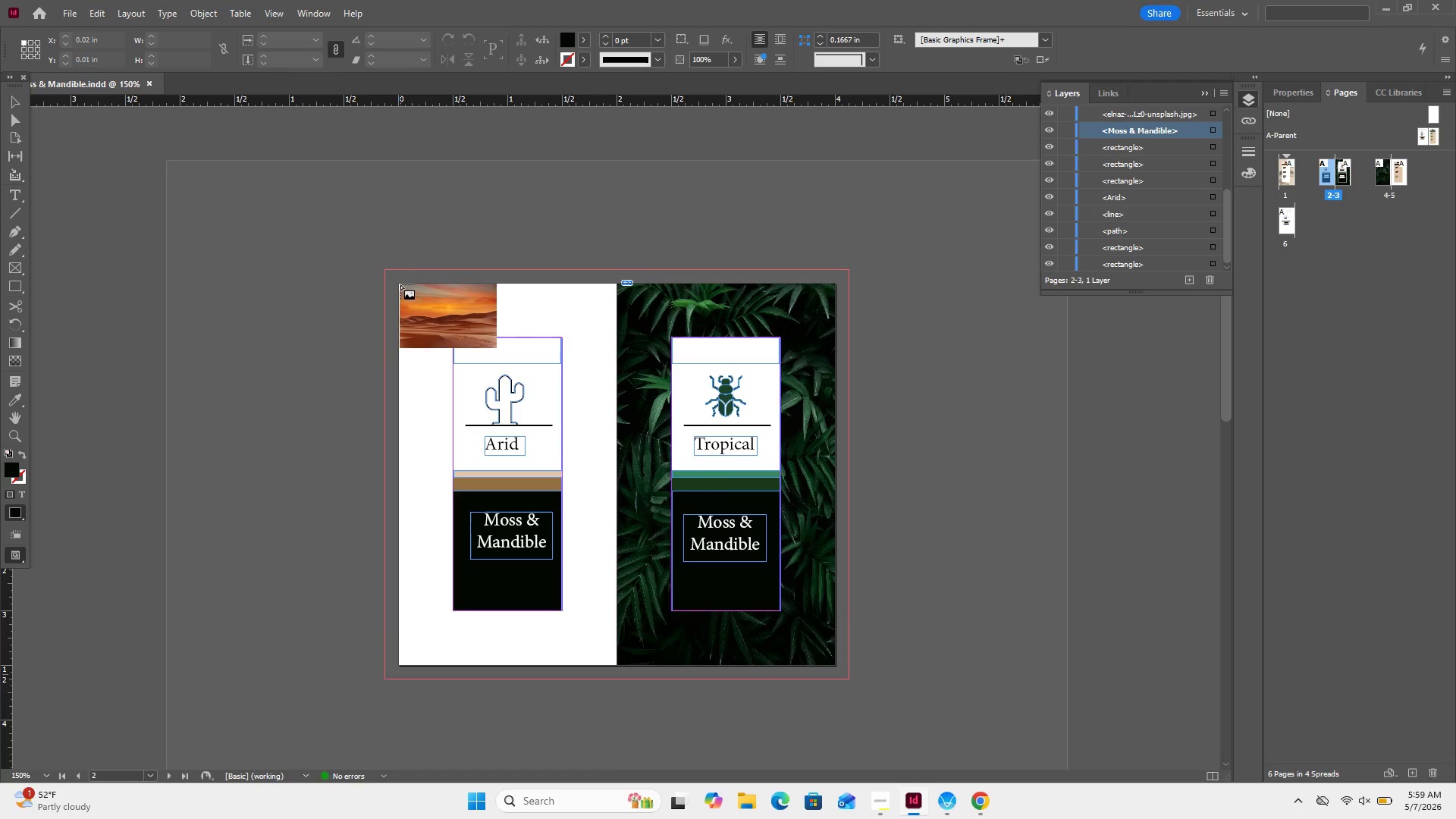 
left_click_drag(start_coordinate=[400, 284], to_coordinate=[617, 661])
 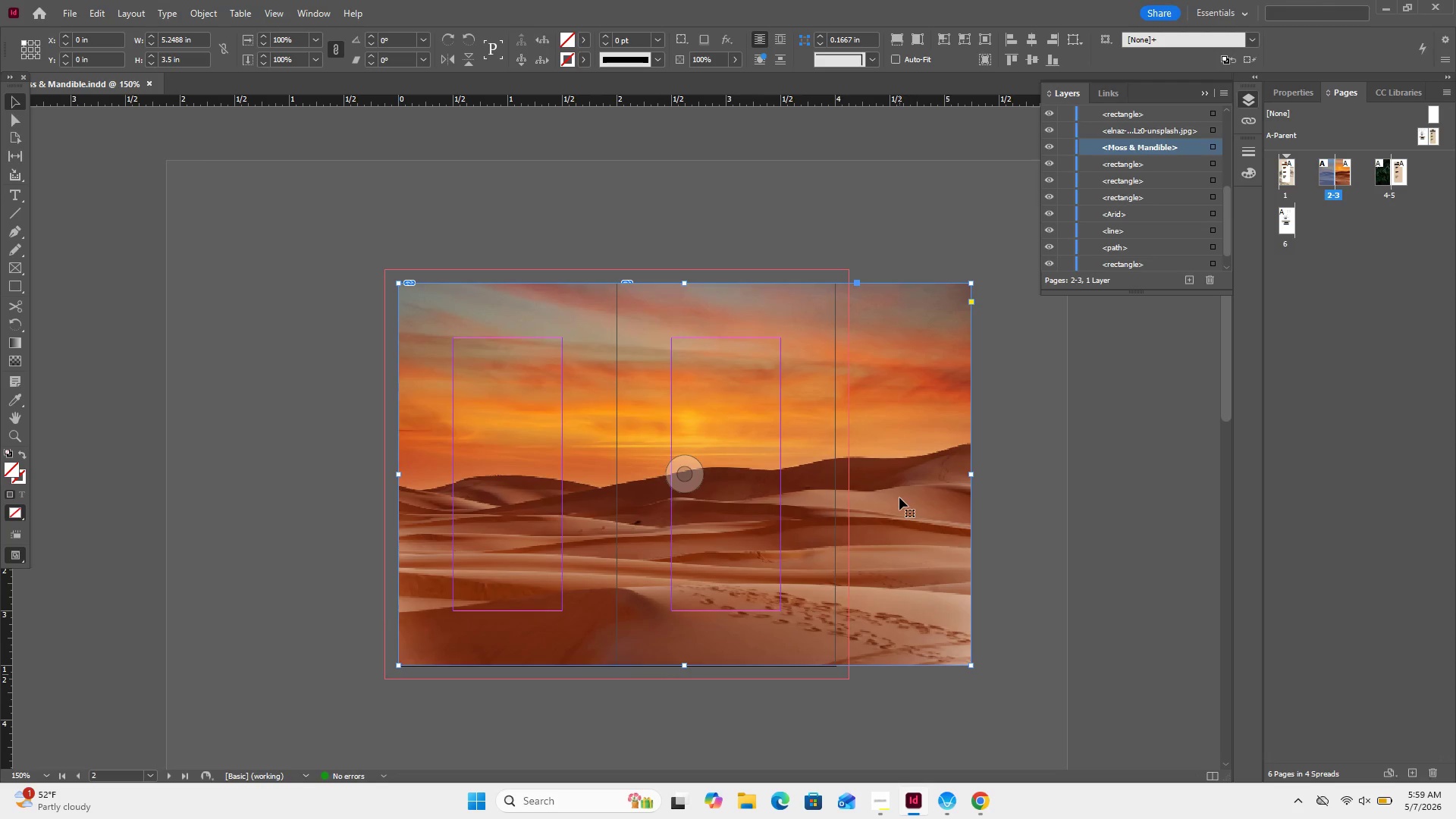 
left_click_drag(start_coordinate=[899, 497], to_coordinate=[547, 492])
 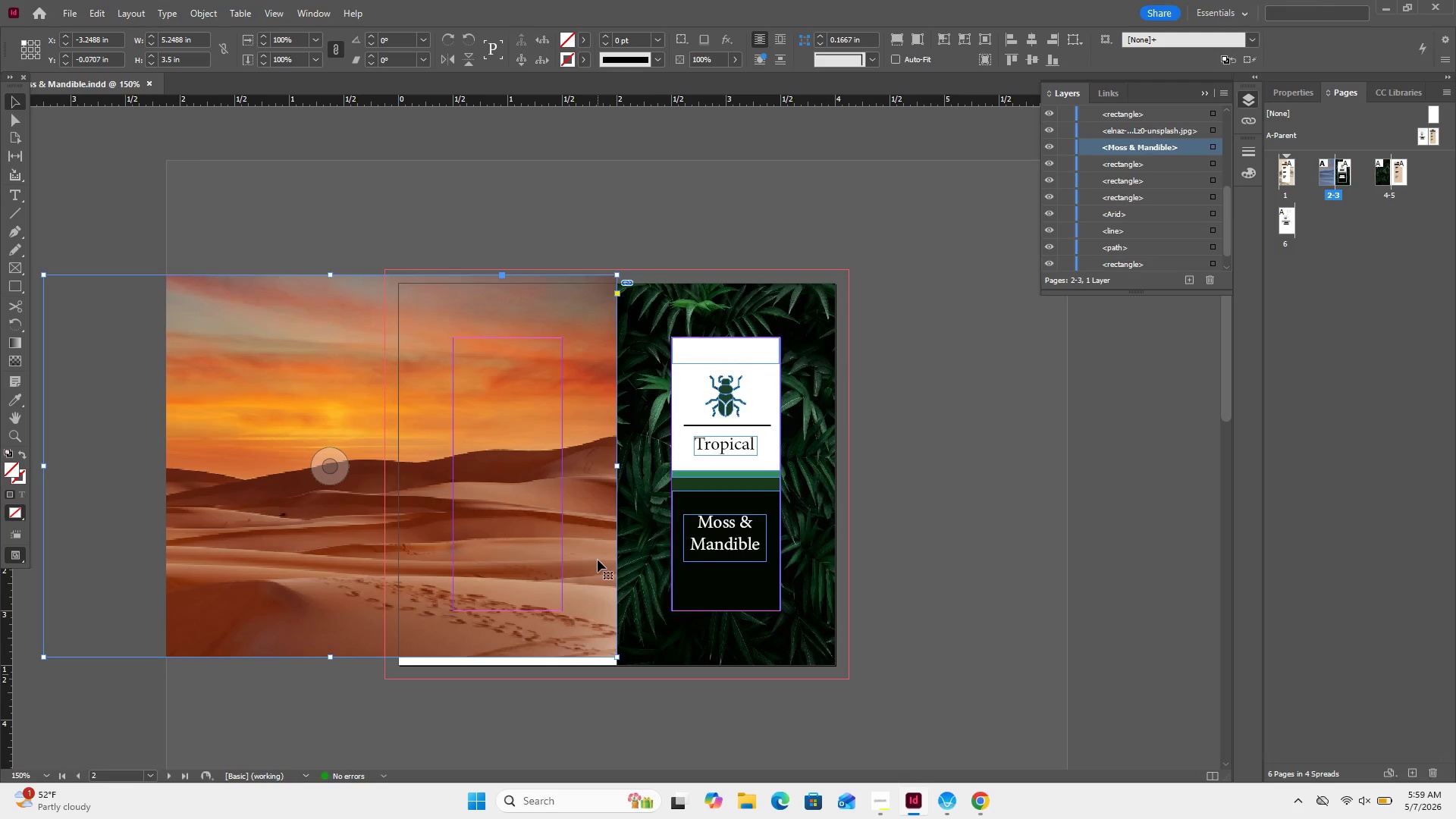 
left_click_drag(start_coordinate=[598, 560], to_coordinate=[600, 570])
 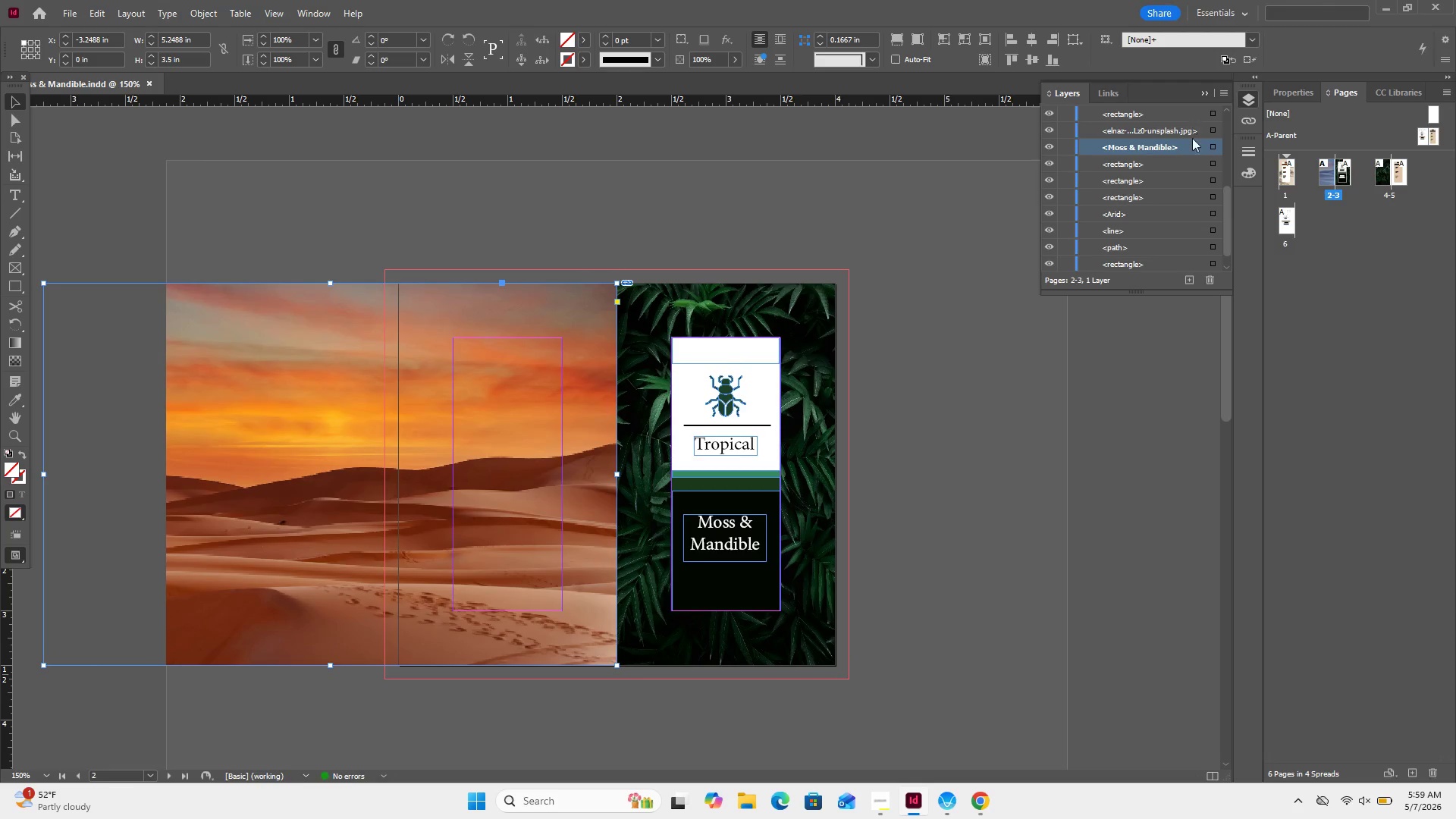 
scroll: coordinate [1174, 209], scroll_direction: up, amount: 10.0
 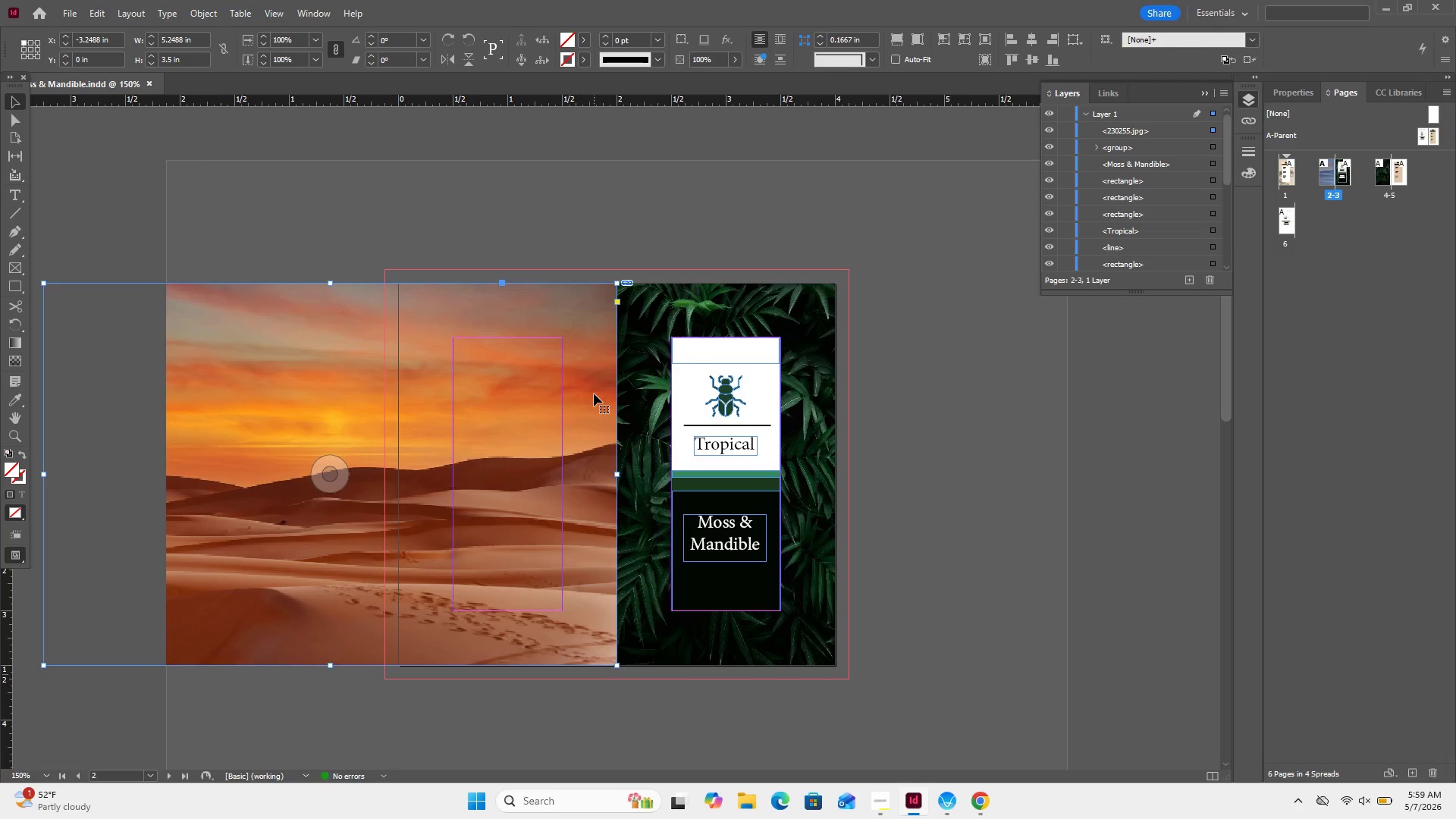 
right_click([594, 394])
 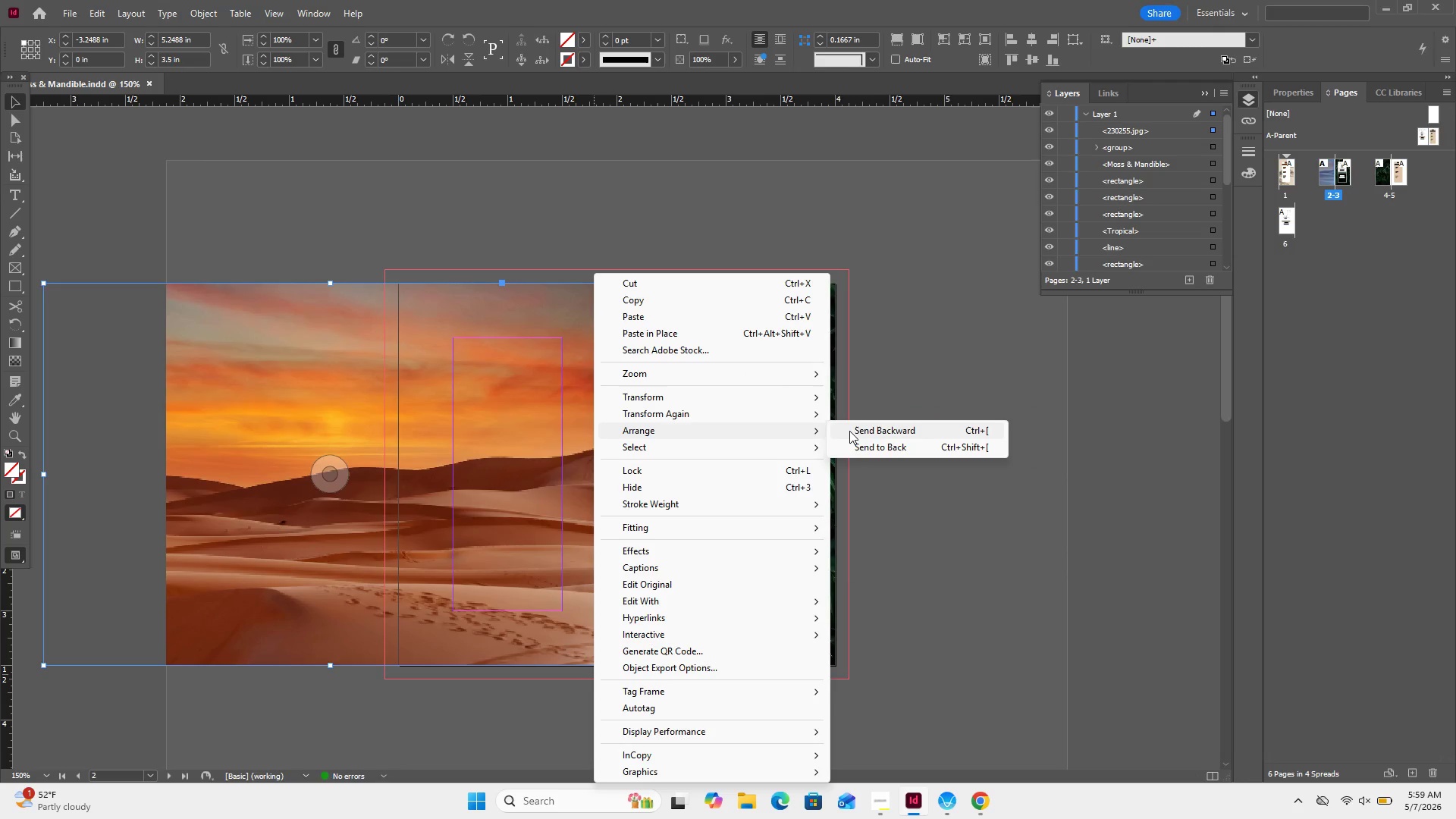 
left_click([865, 453])
 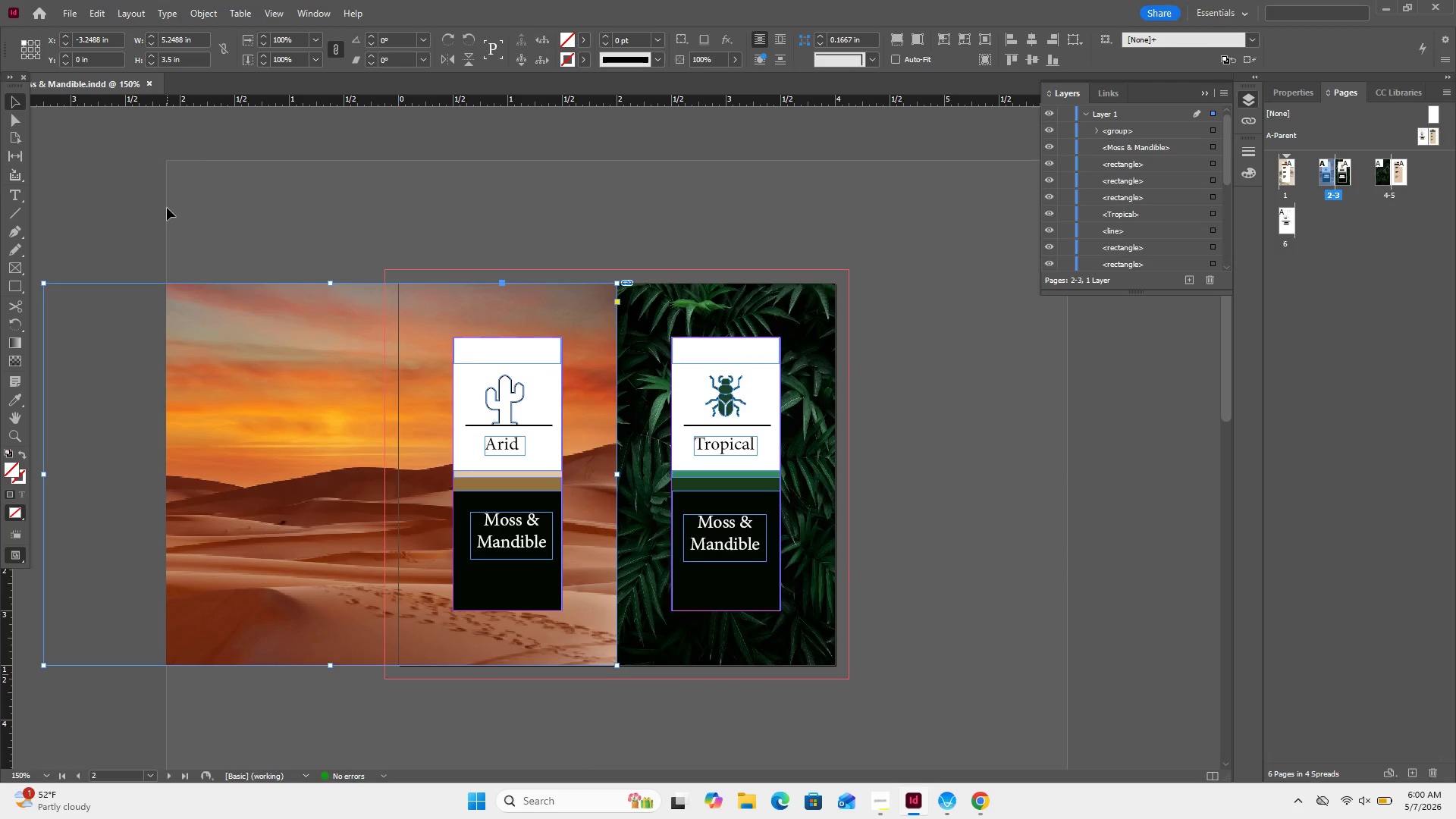 
left_click([78, 188])
 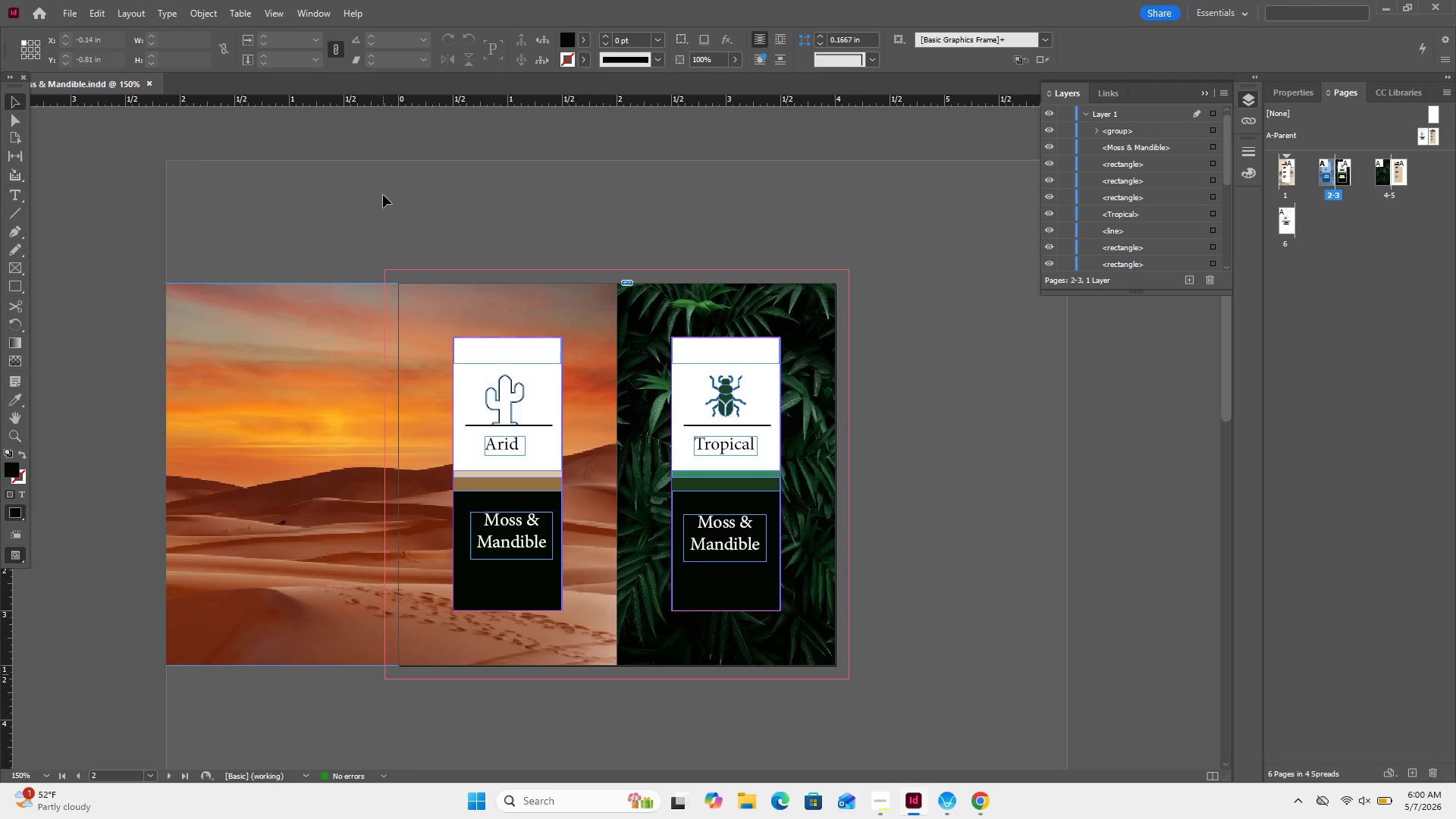 
left_click([383, 195])
 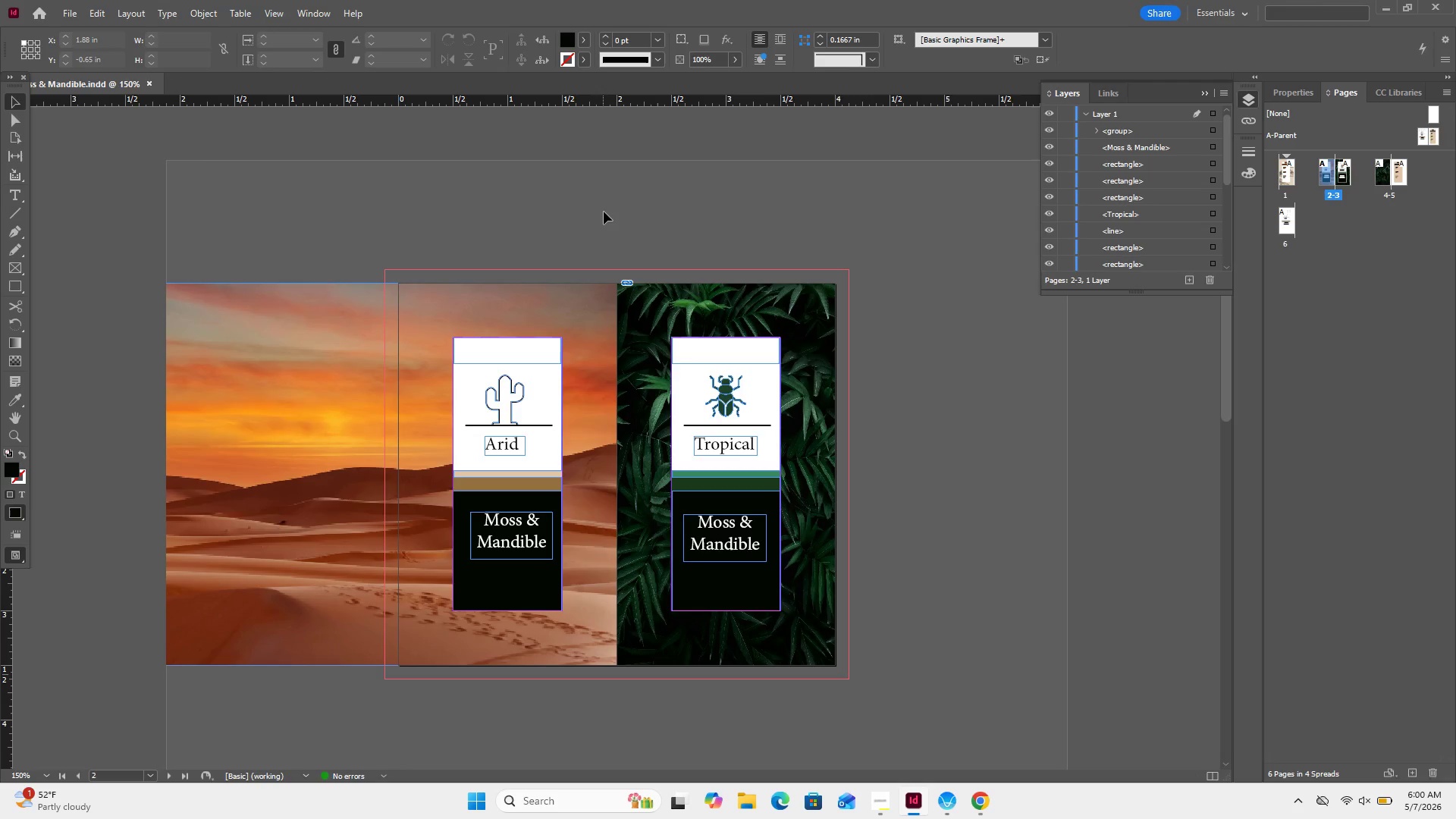 
scroll: coordinate [924, 268], scroll_direction: up, amount: 13.0
 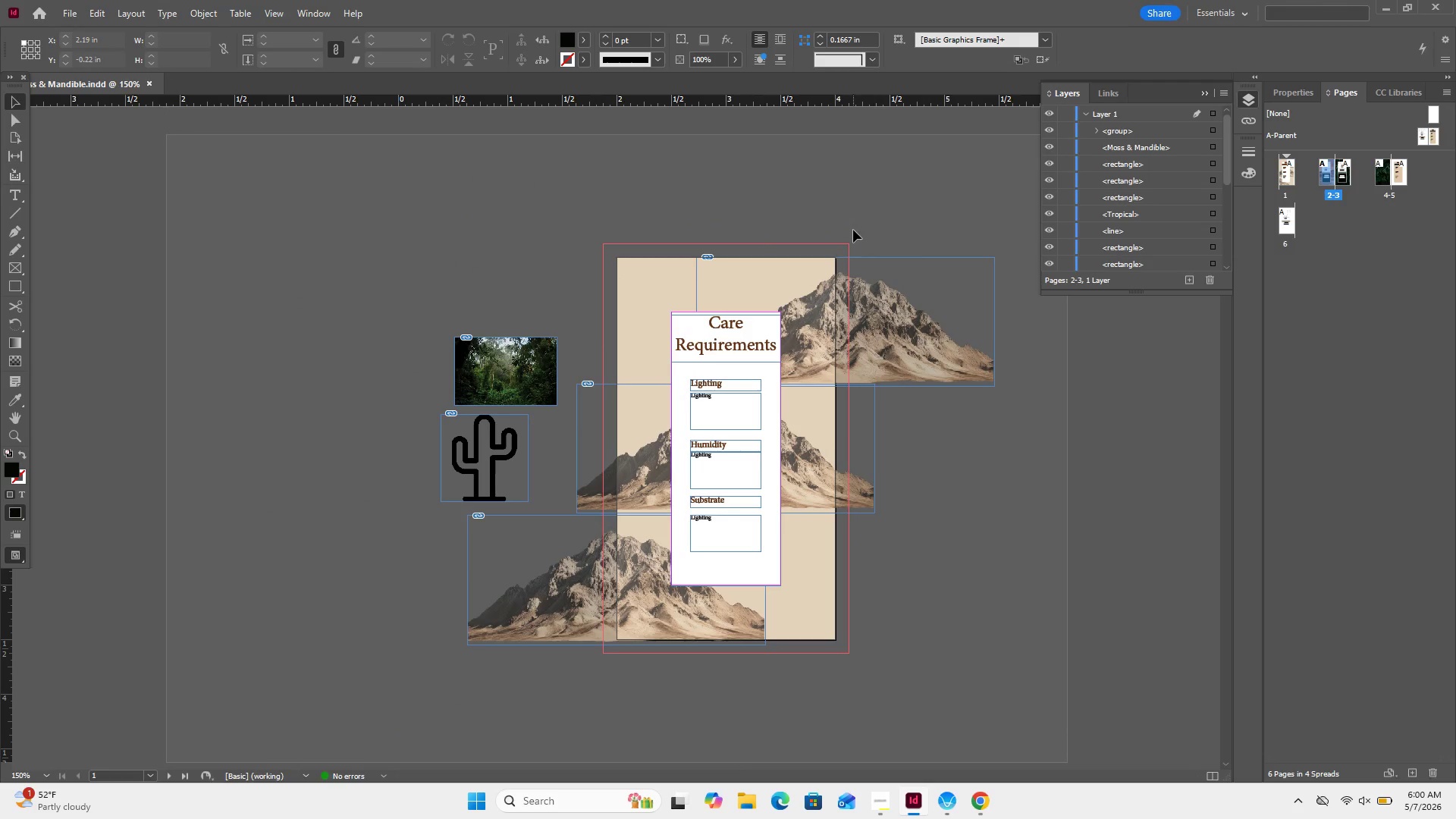 
left_click_drag(start_coordinate=[852, 227], to_coordinate=[877, 617])
 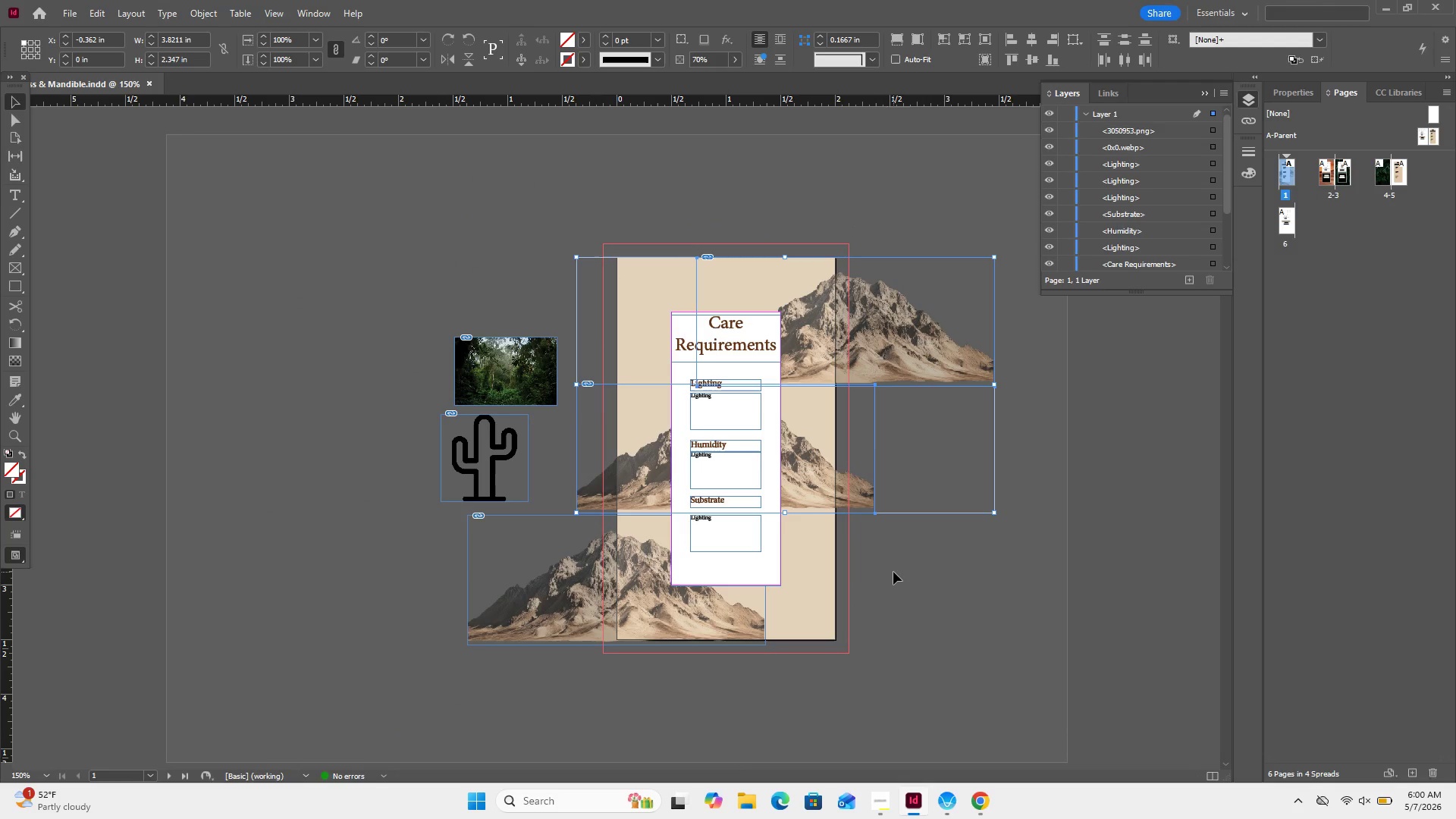 
key(Backspace)
 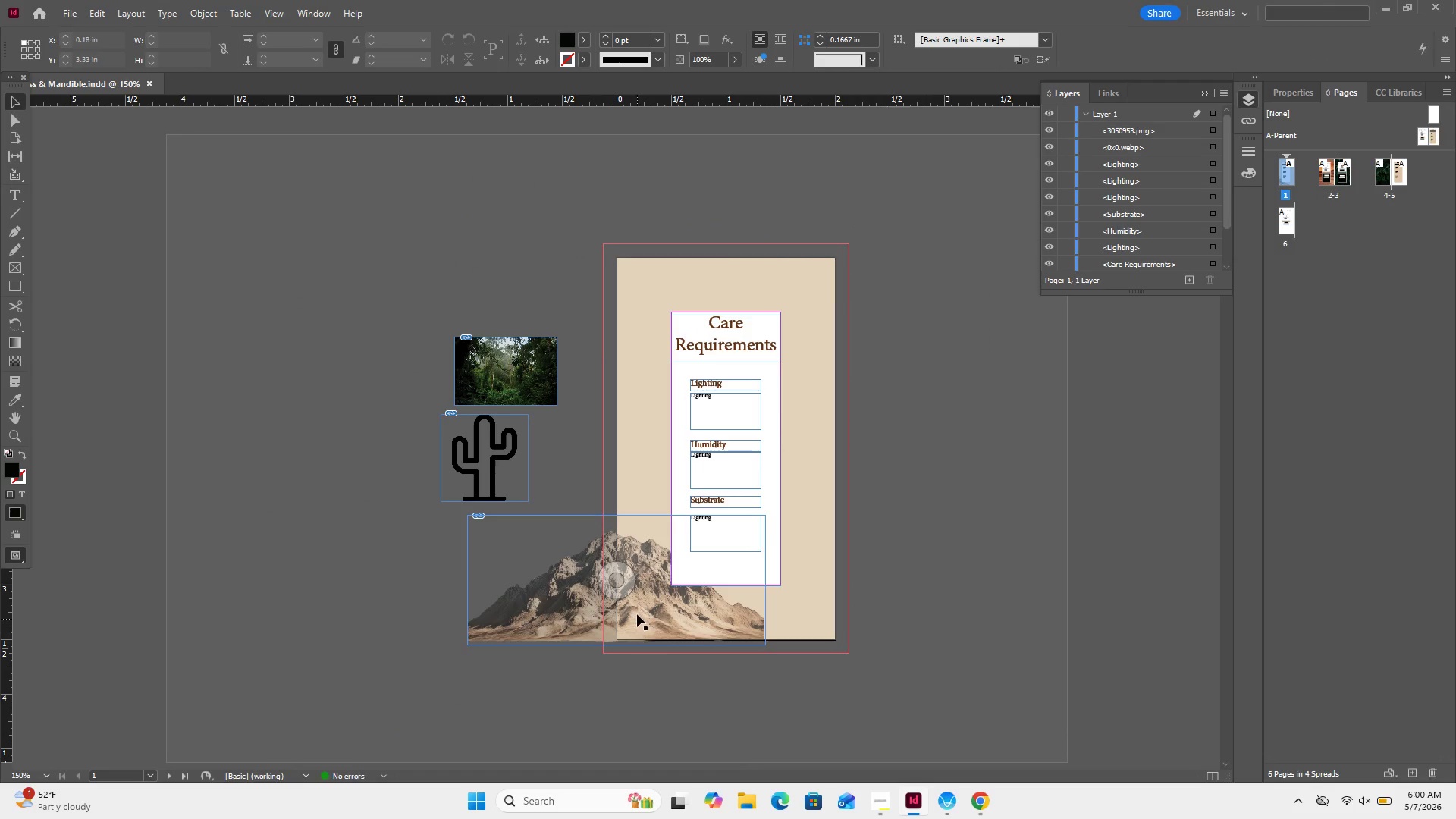 
left_click([637, 614])
 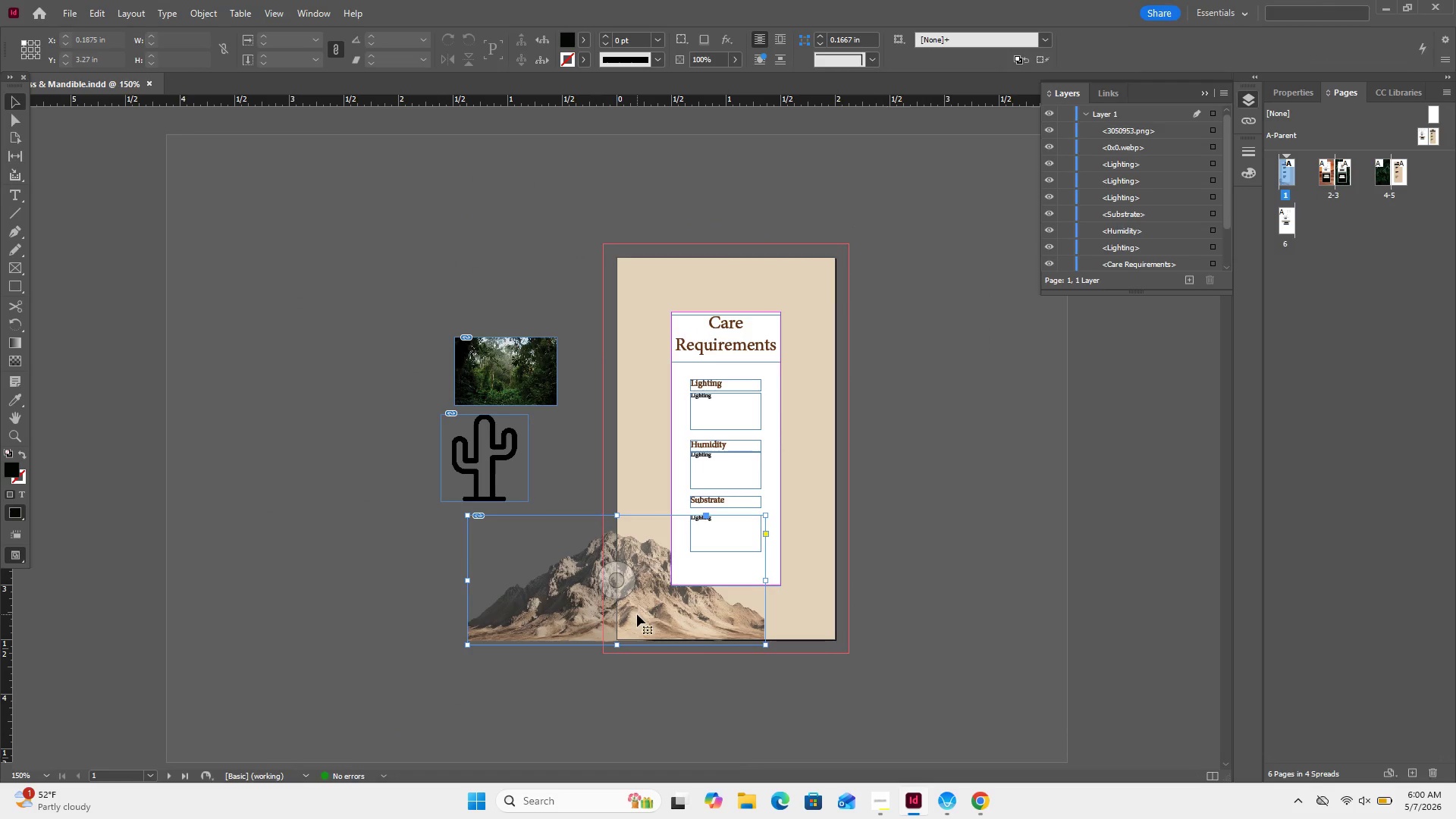 
key(Backspace)
 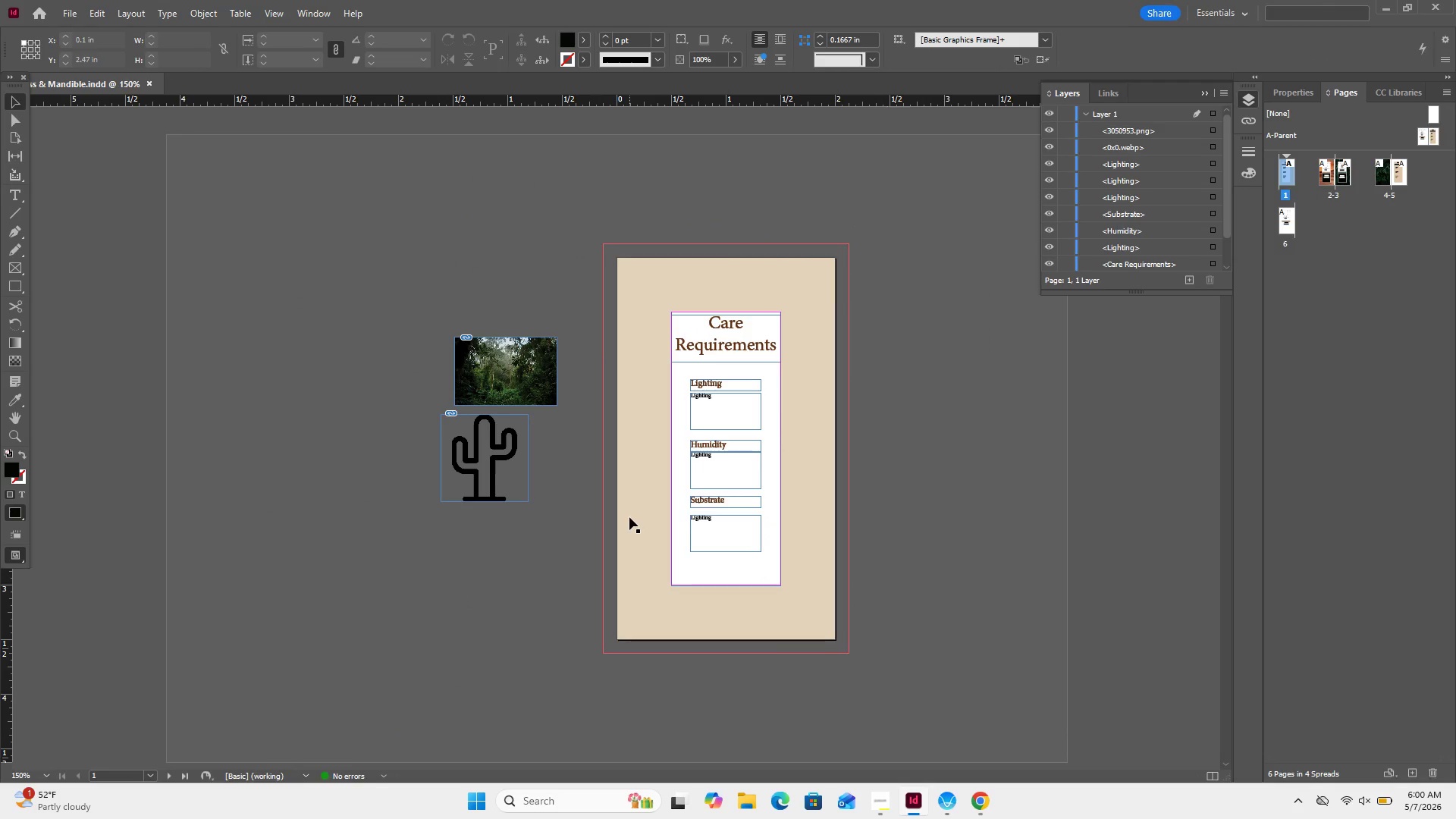 
left_click([629, 517])
 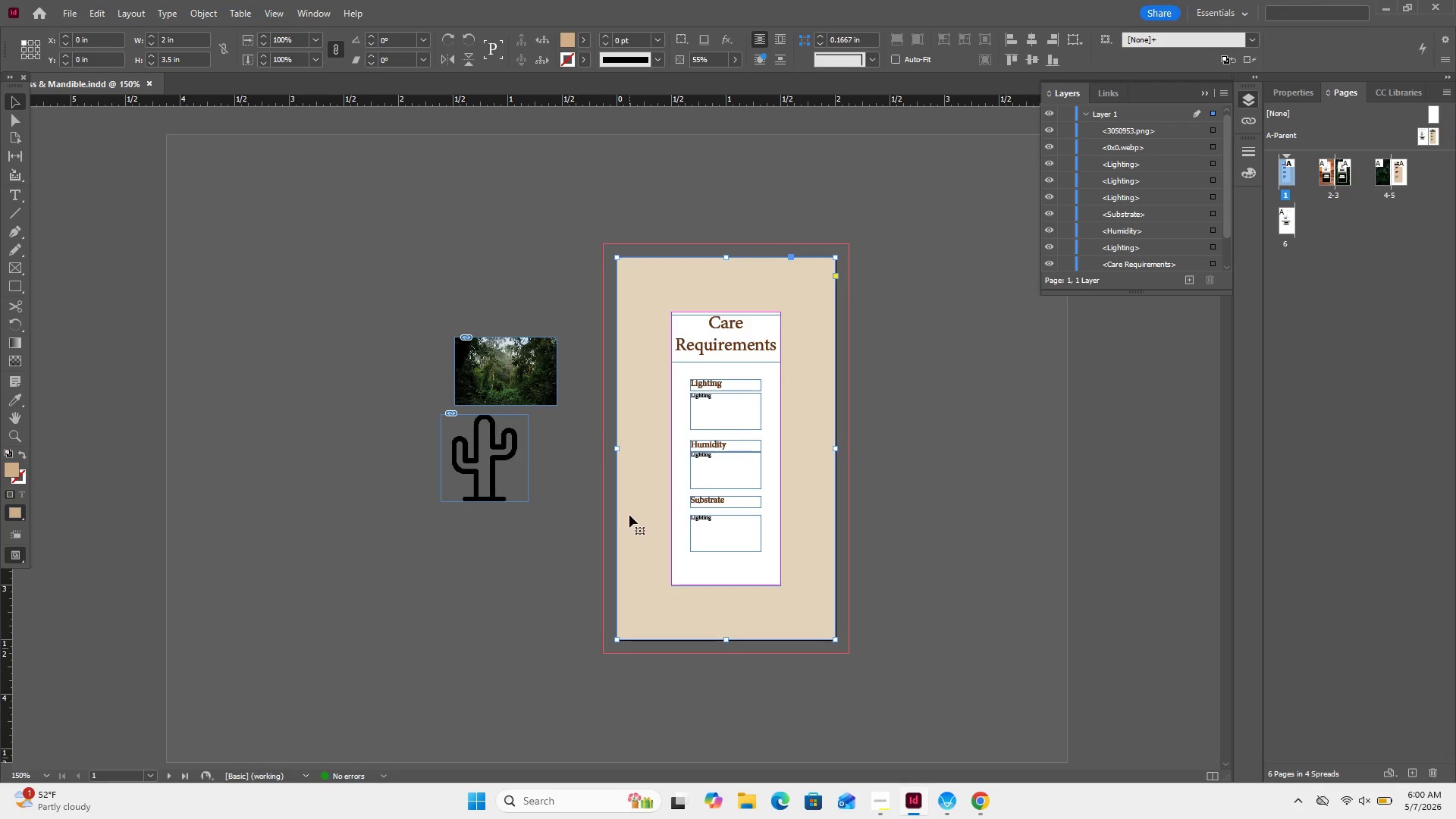 
key(Control+C)
 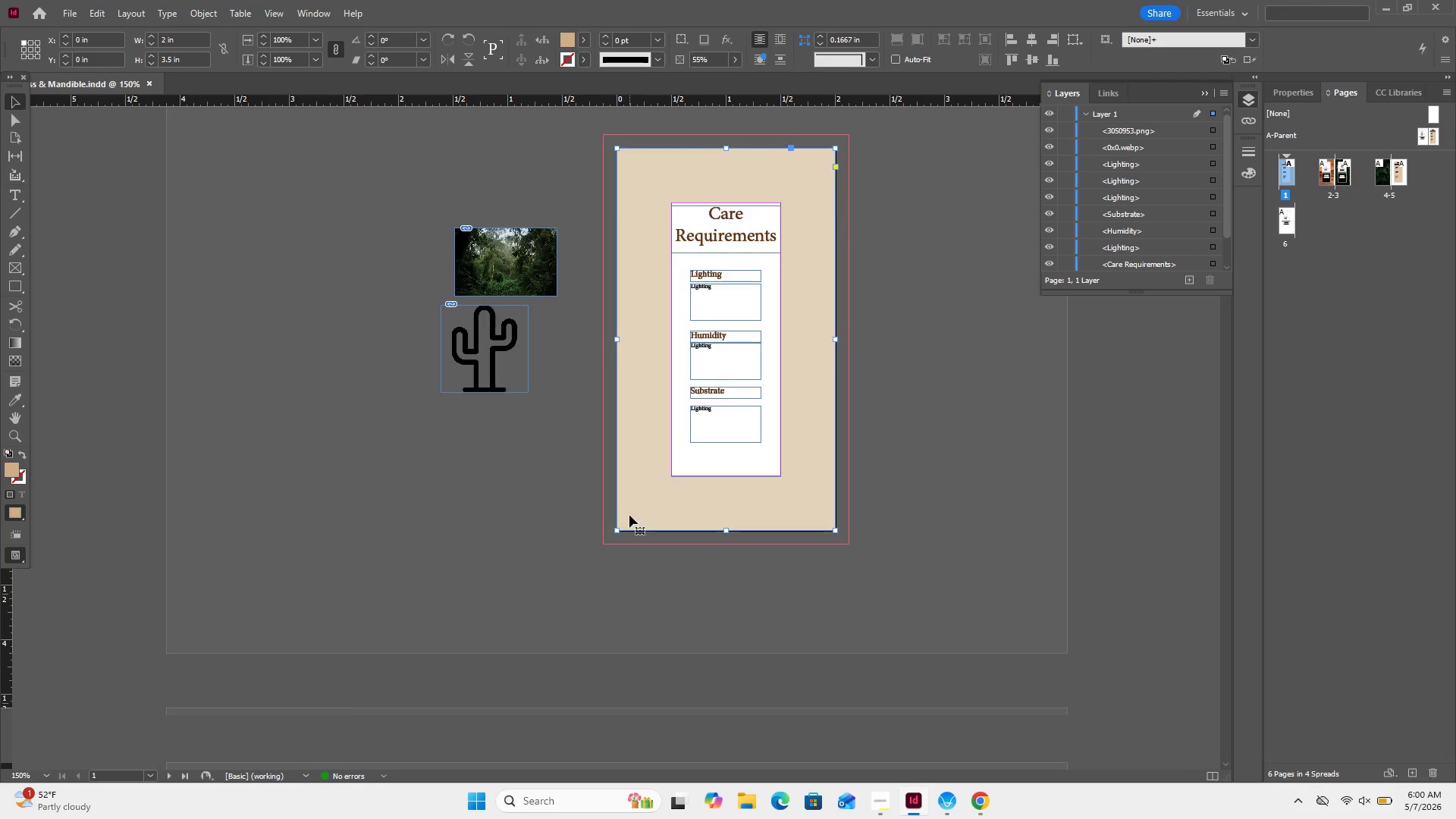 
scroll: coordinate [629, 515], scroll_direction: down, amount: 10.0
 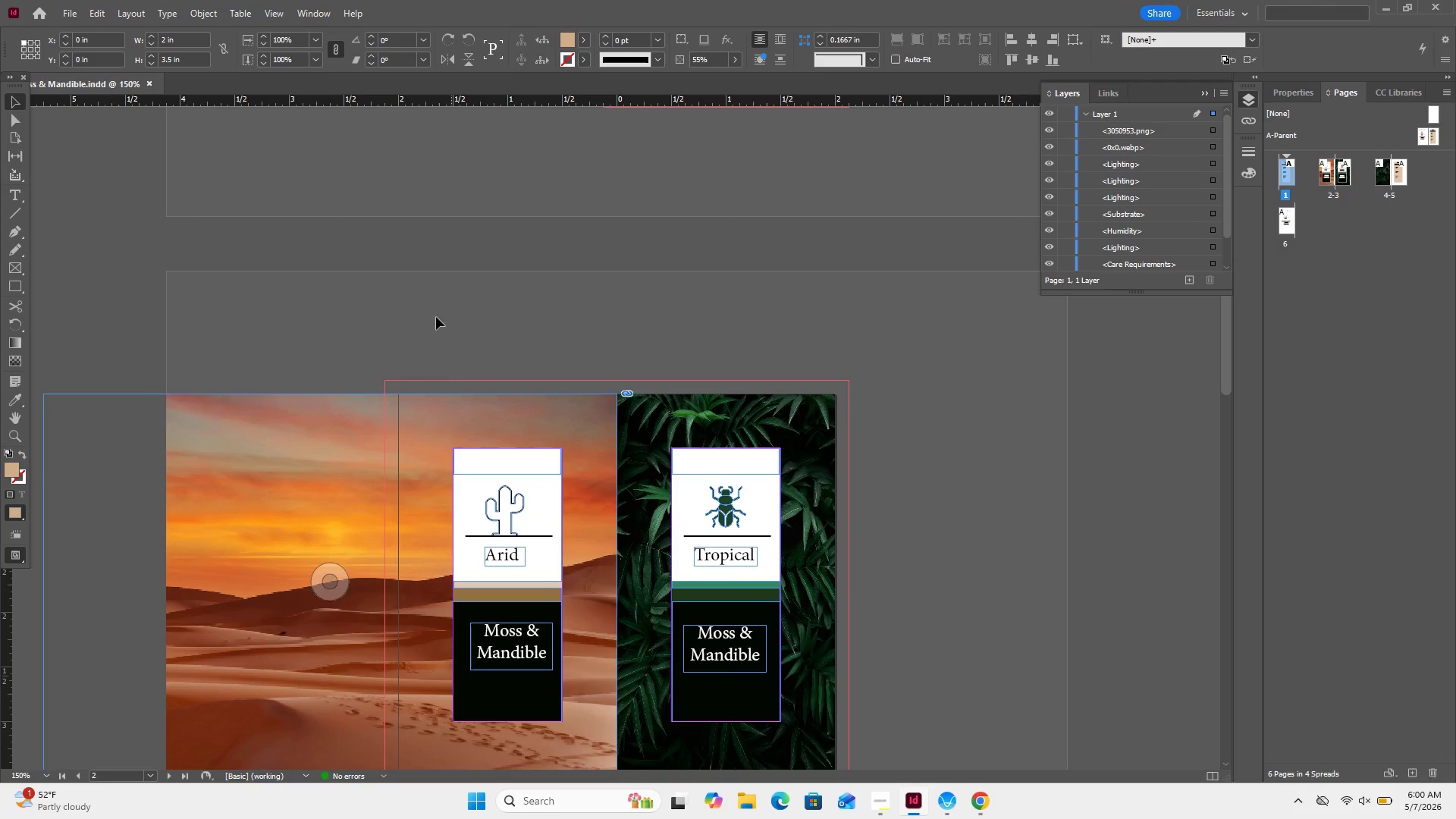 
left_click([428, 295])
 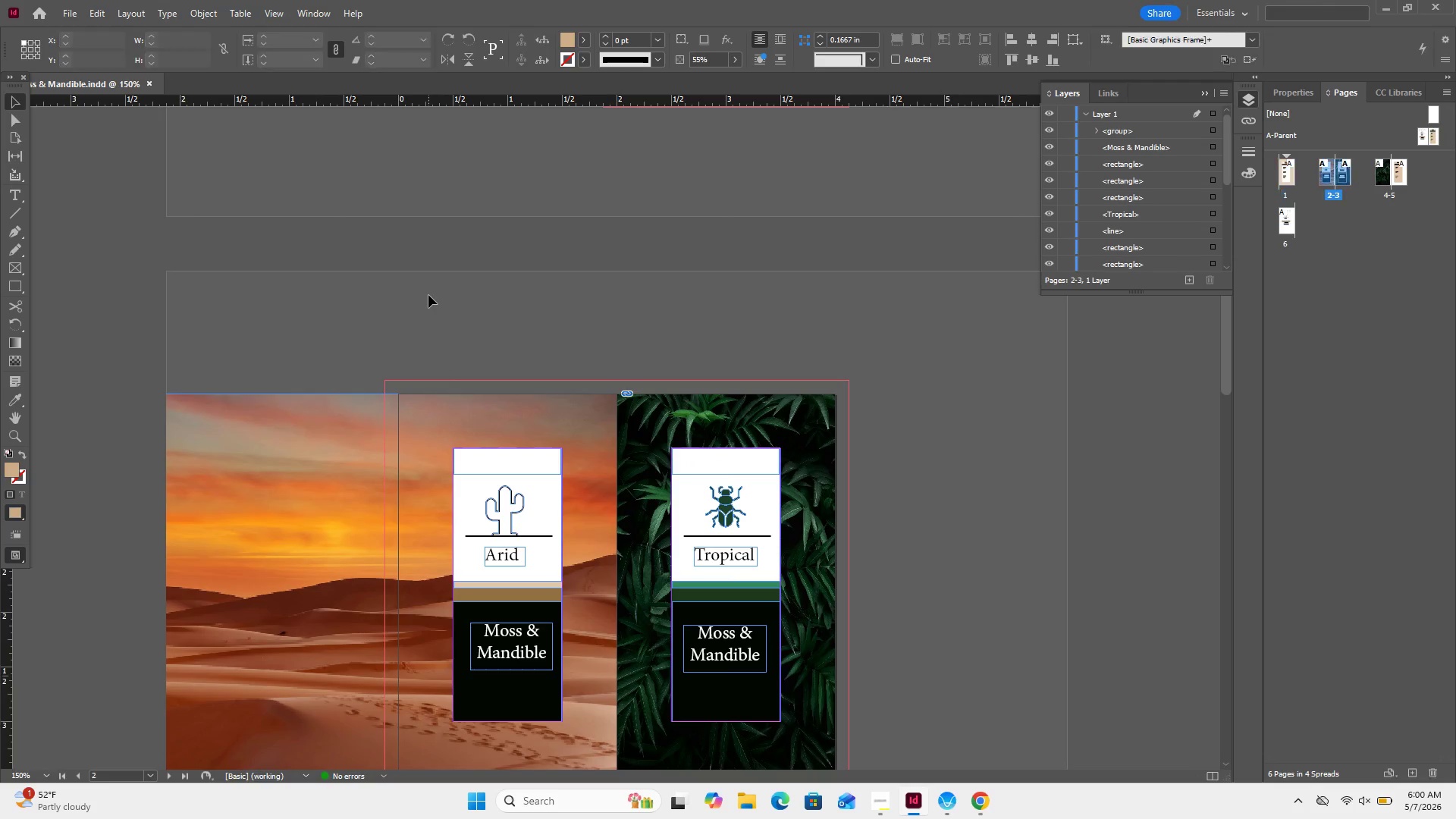 
key(Control+V)
 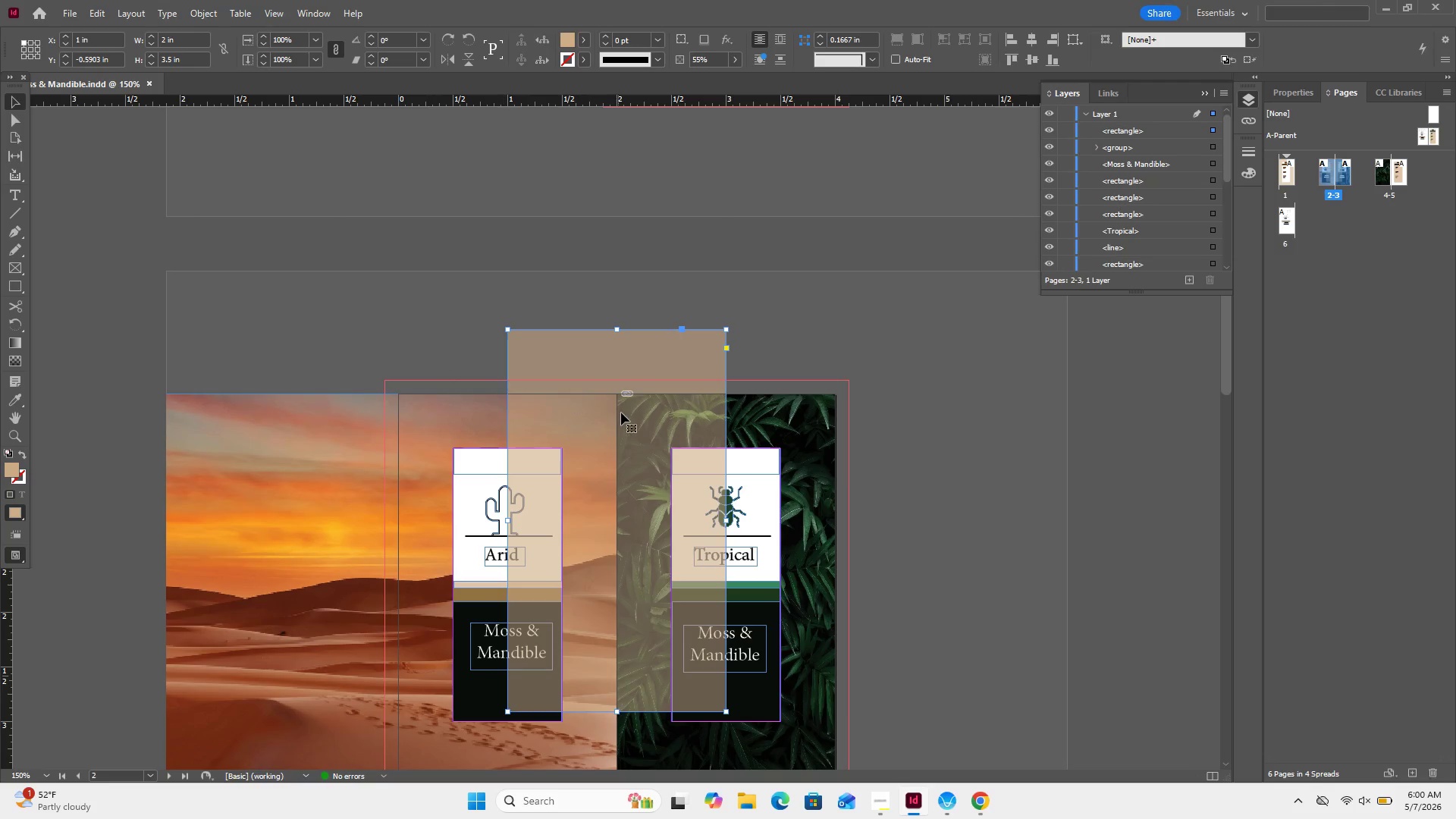 
left_click_drag(start_coordinate=[623, 413], to_coordinate=[511, 476])
 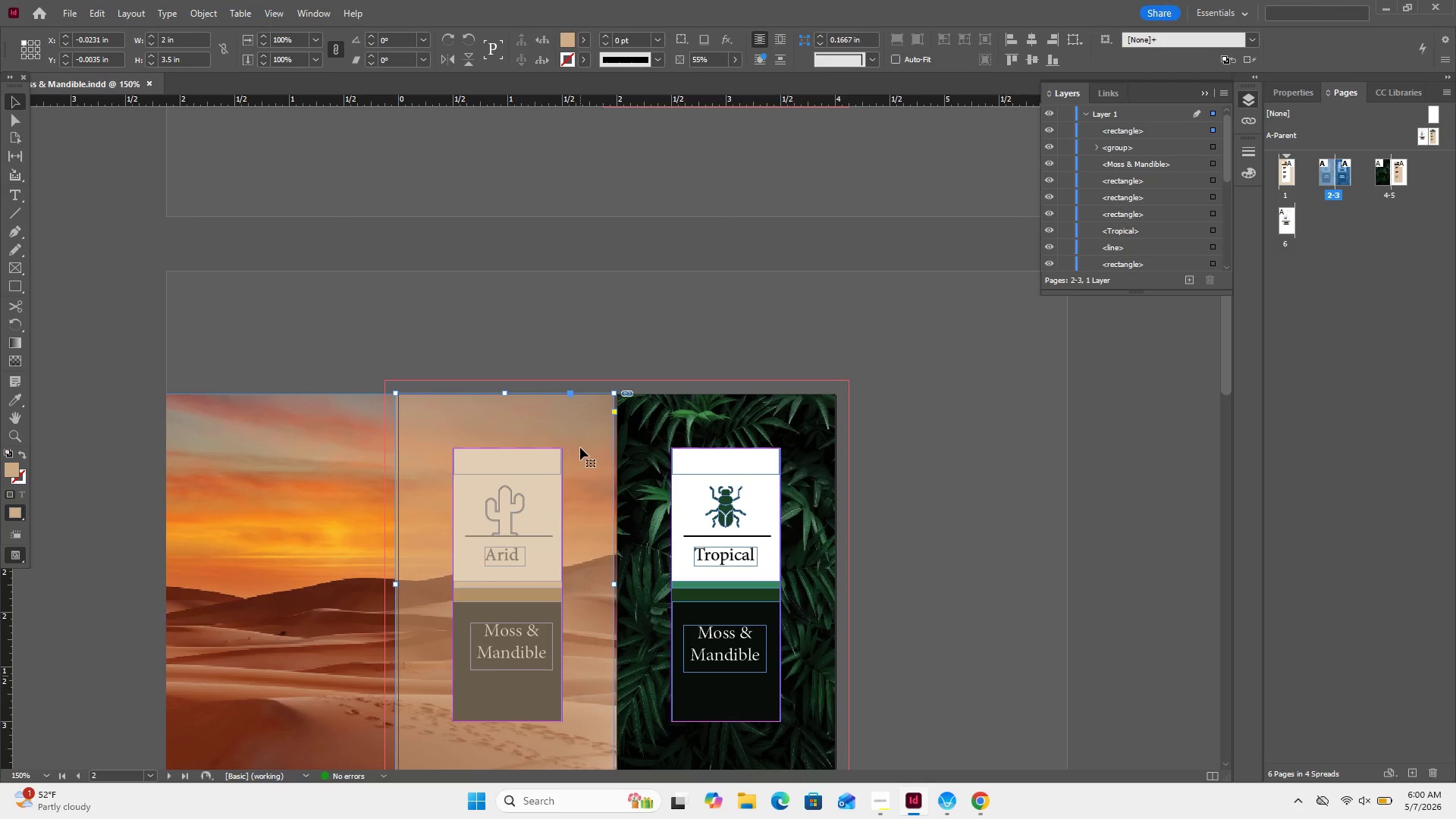 
key(ArrowRight)
 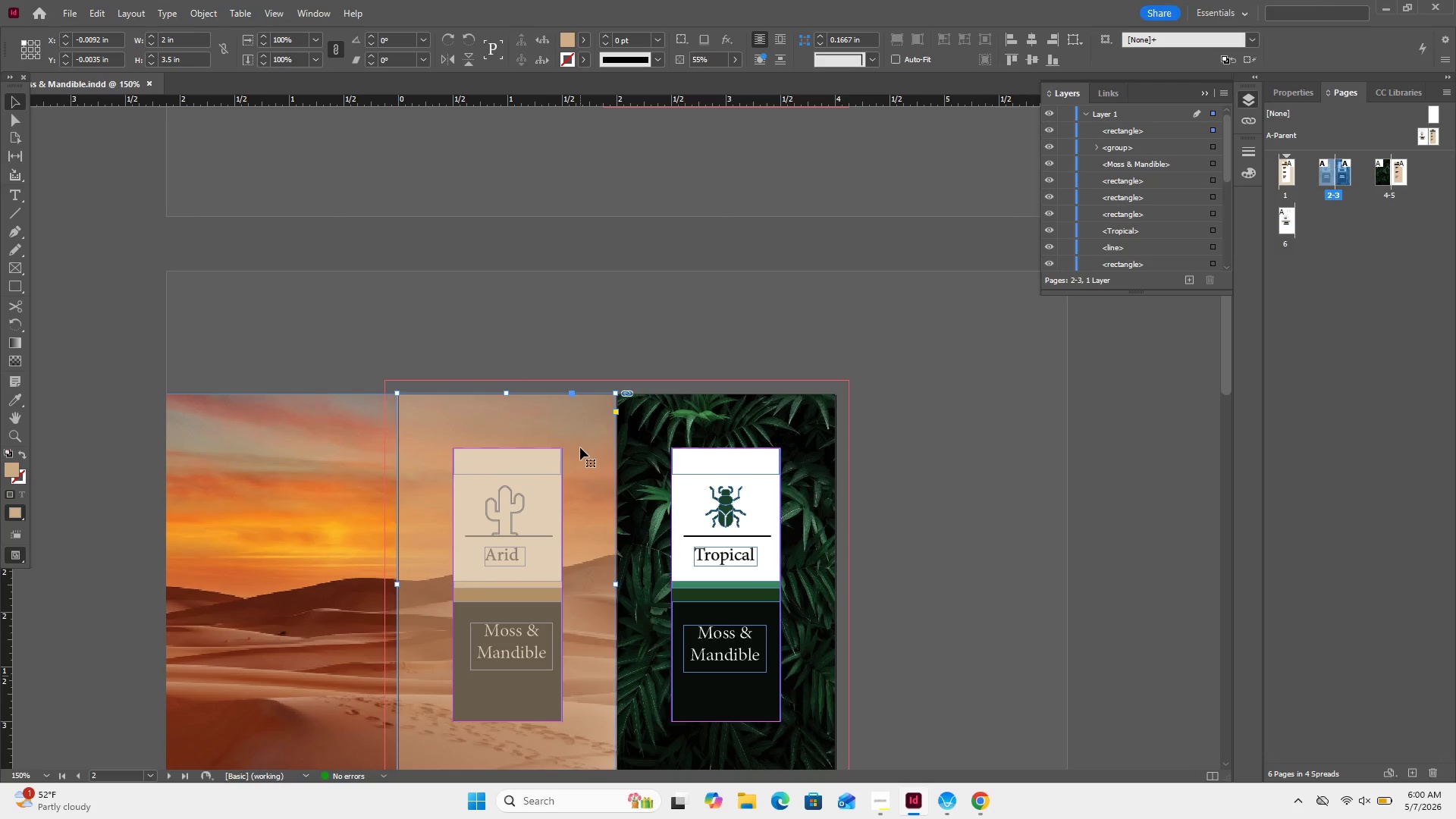 
key(ArrowDown)
 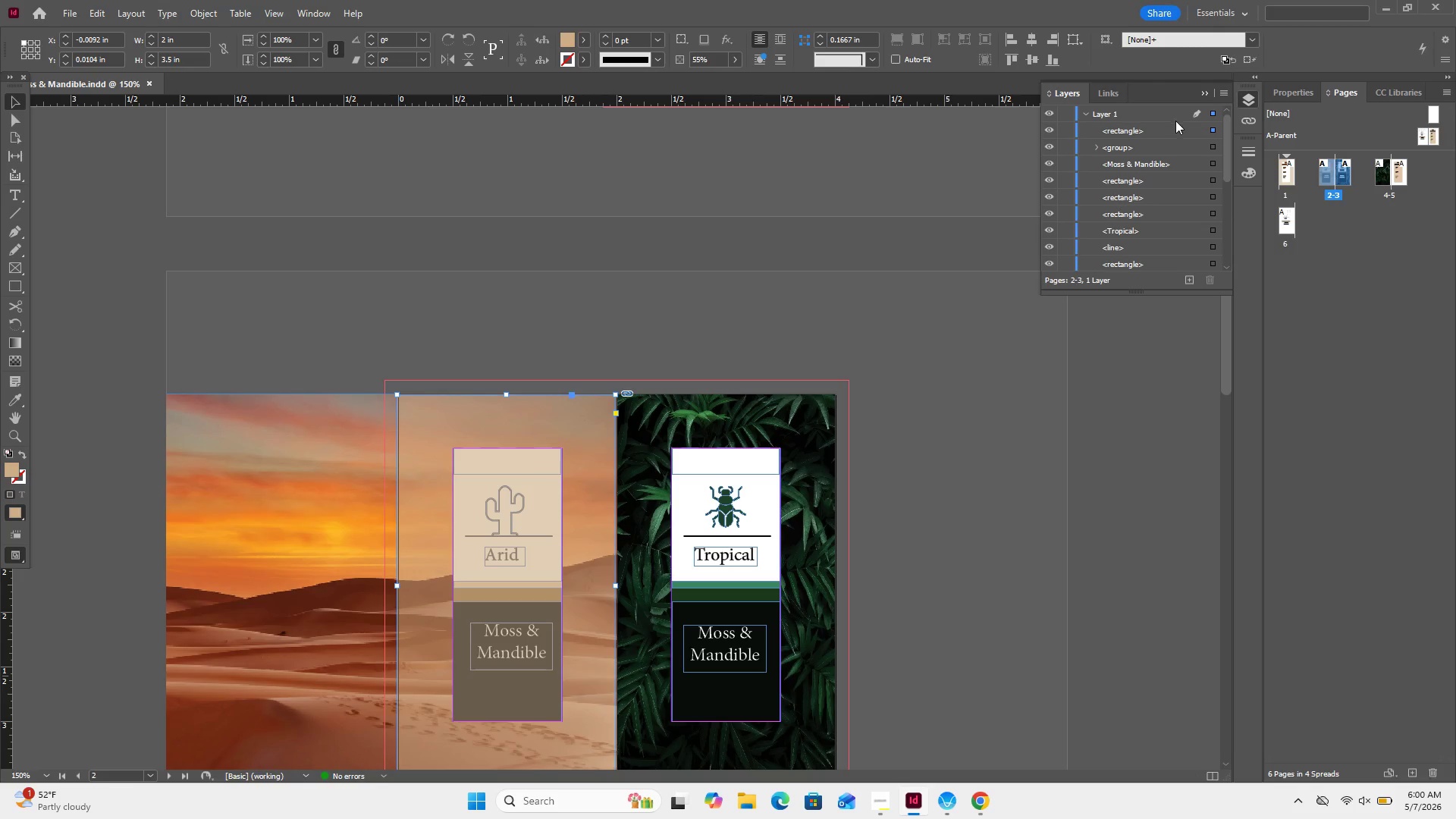 
left_click_drag(start_coordinate=[1154, 131], to_coordinate=[1162, 259])
 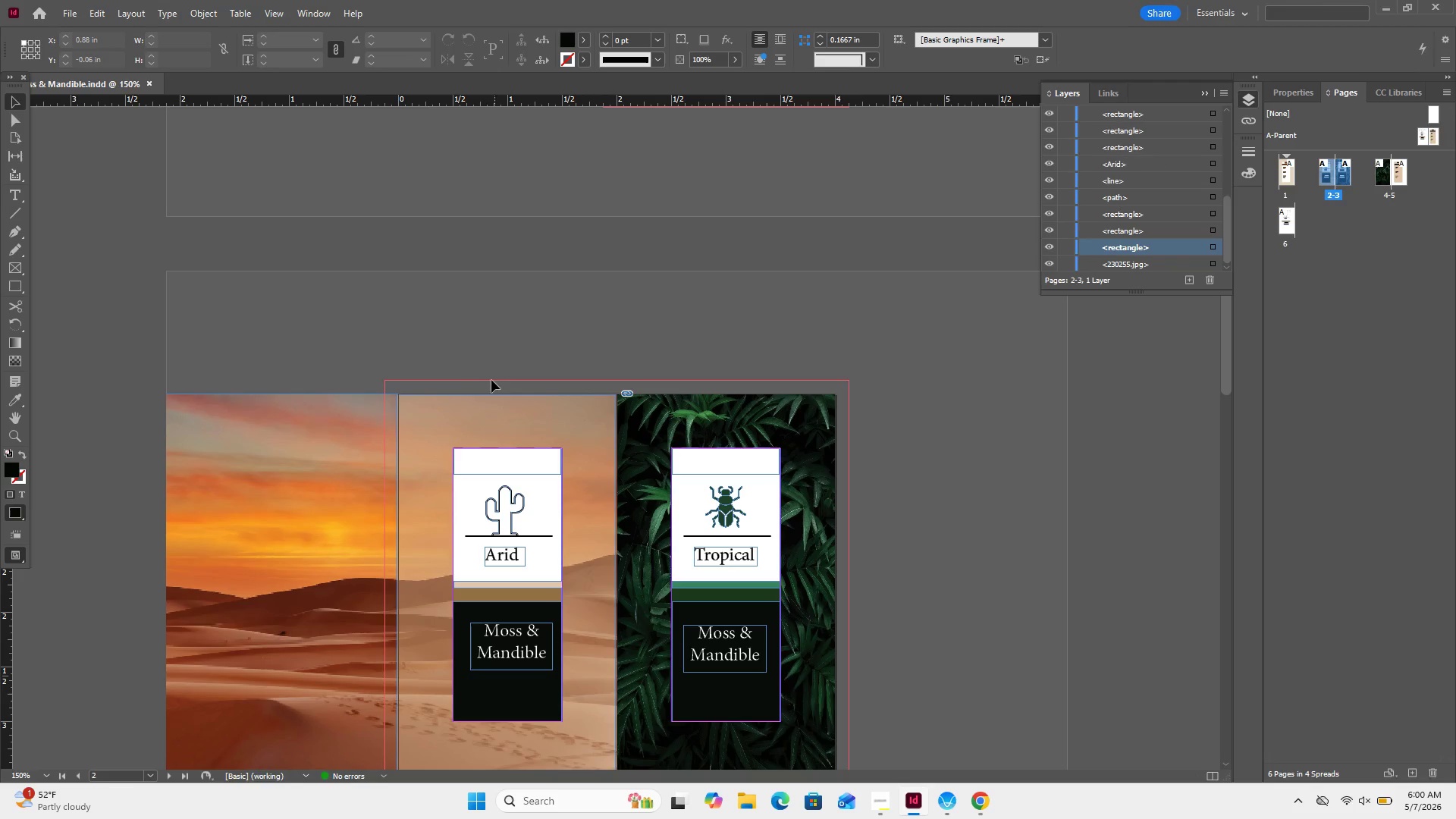 
left_click_drag(start_coordinate=[422, 329], to_coordinate=[384, 457])
 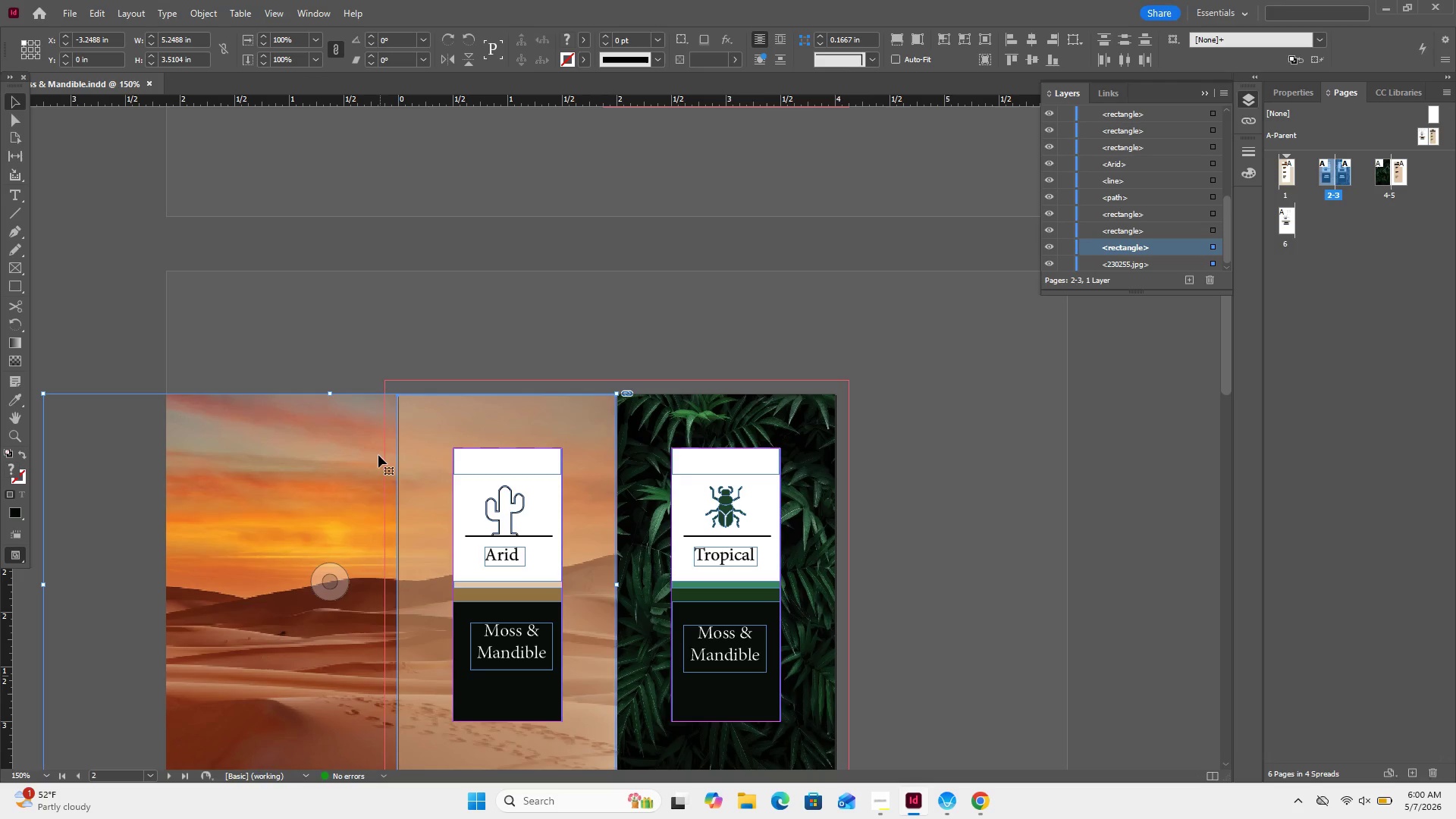 
key(Control+C)
 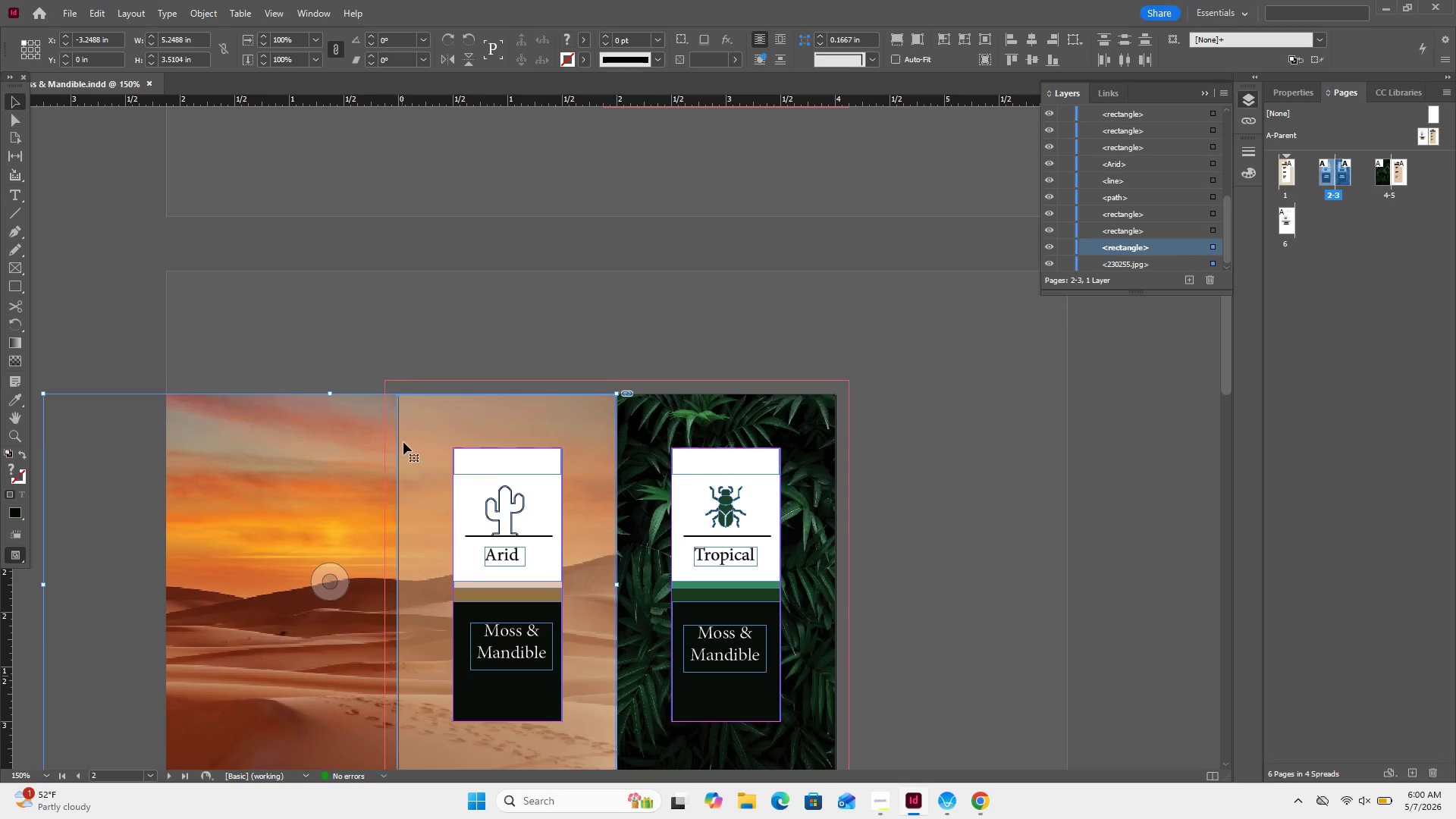 
scroll: coordinate [406, 429], scroll_direction: up, amount: 10.0
 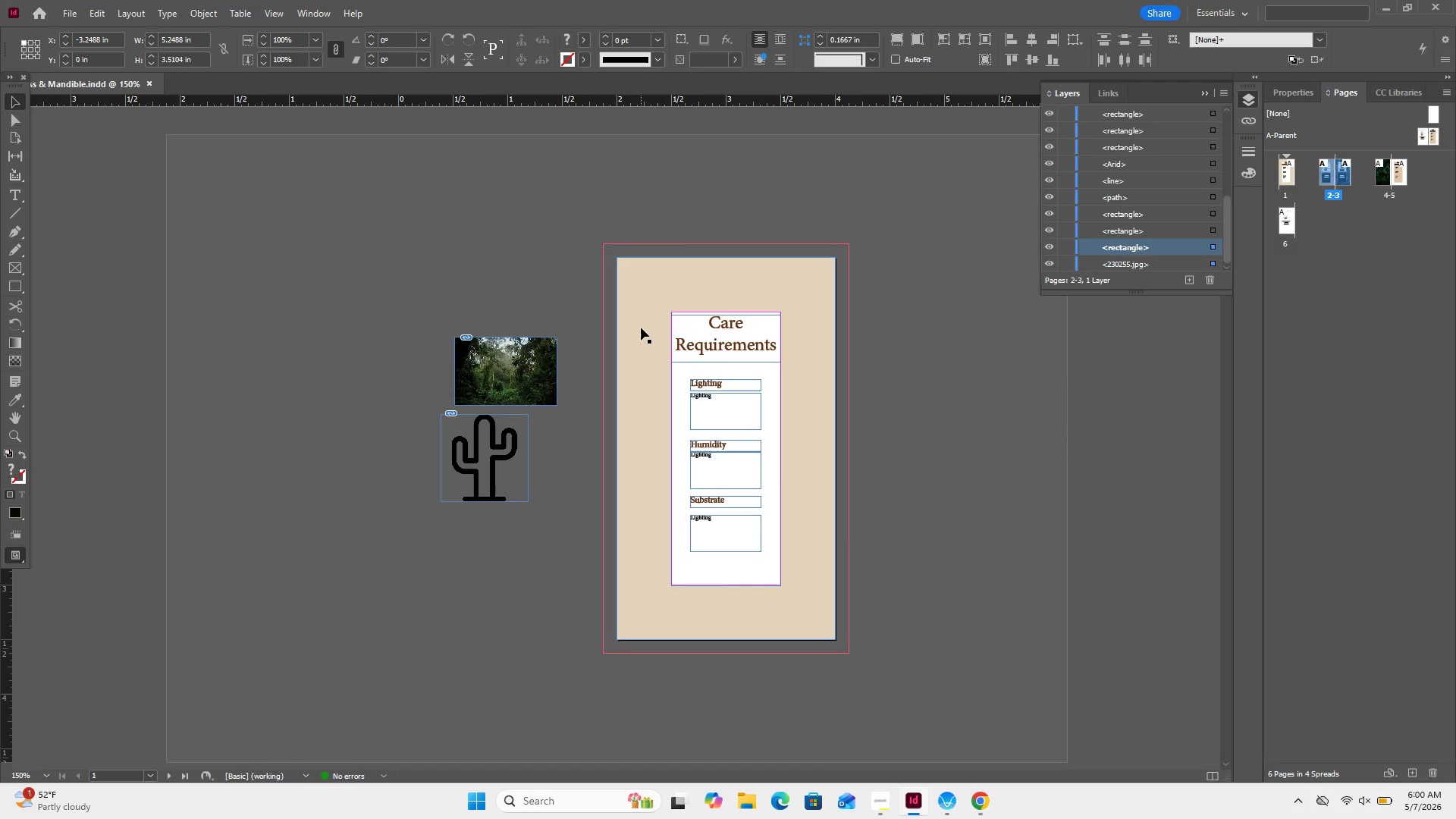 
left_click([641, 328])
 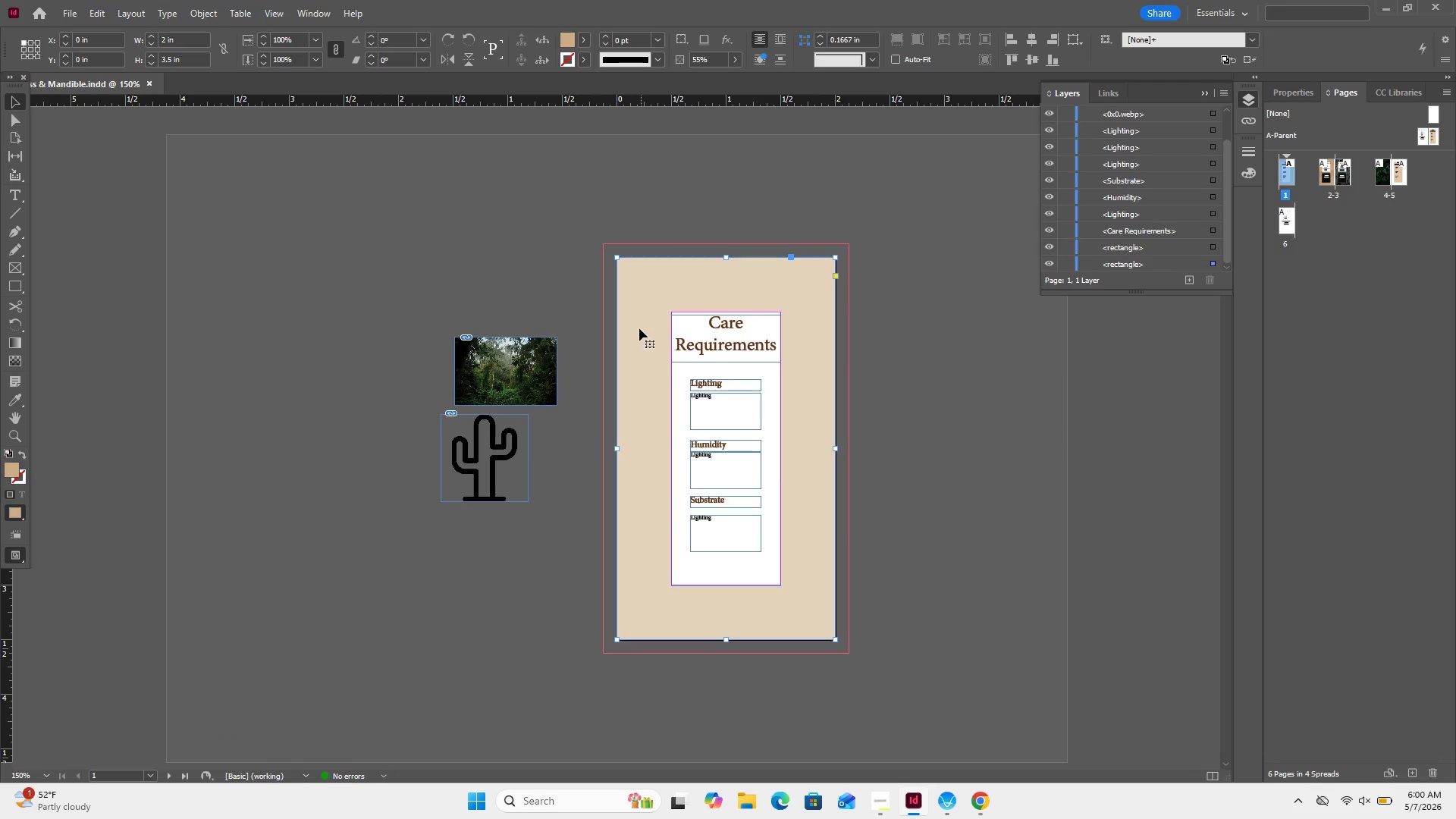 
key(Backspace)
 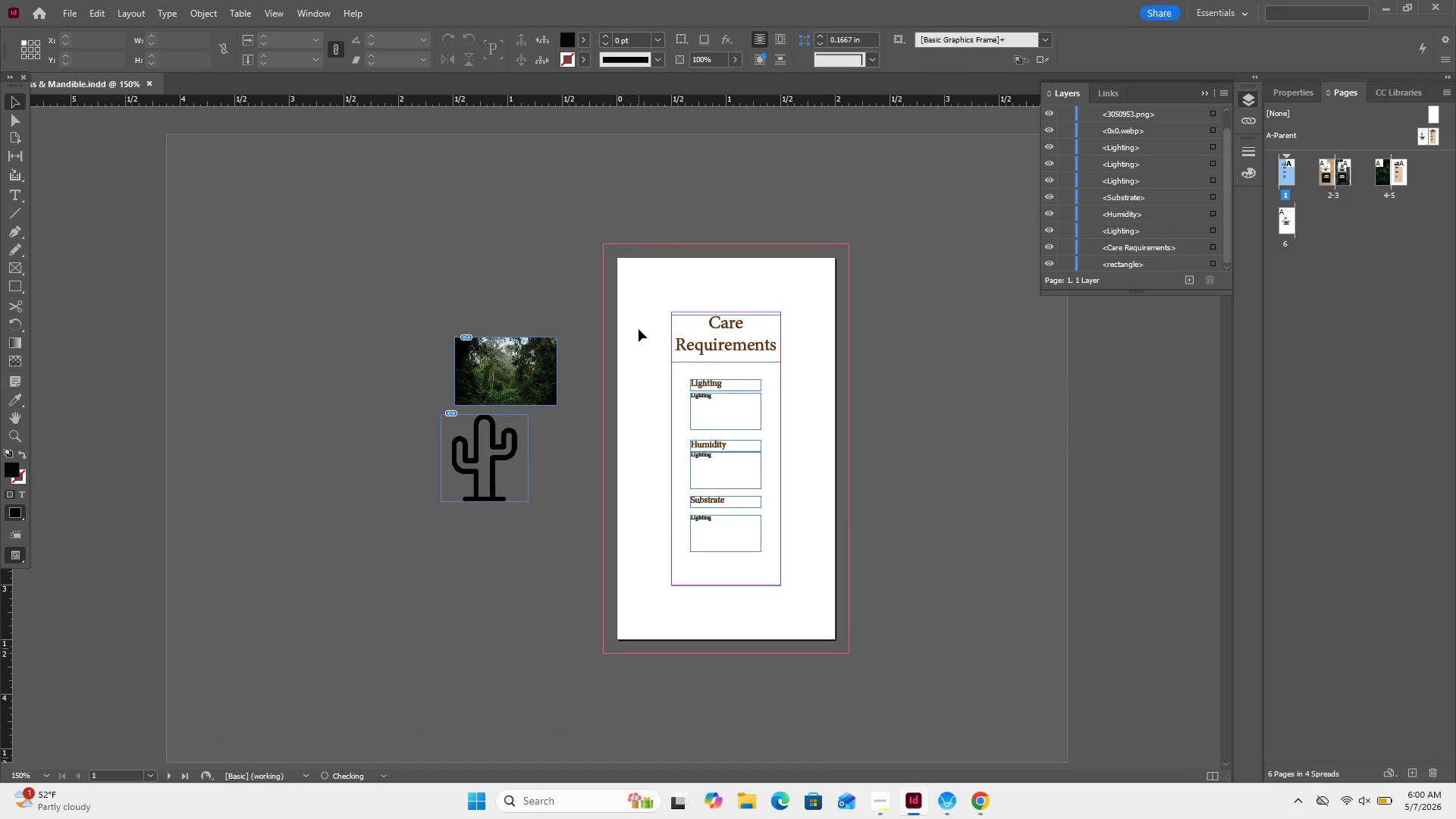 
key(Control+V)
 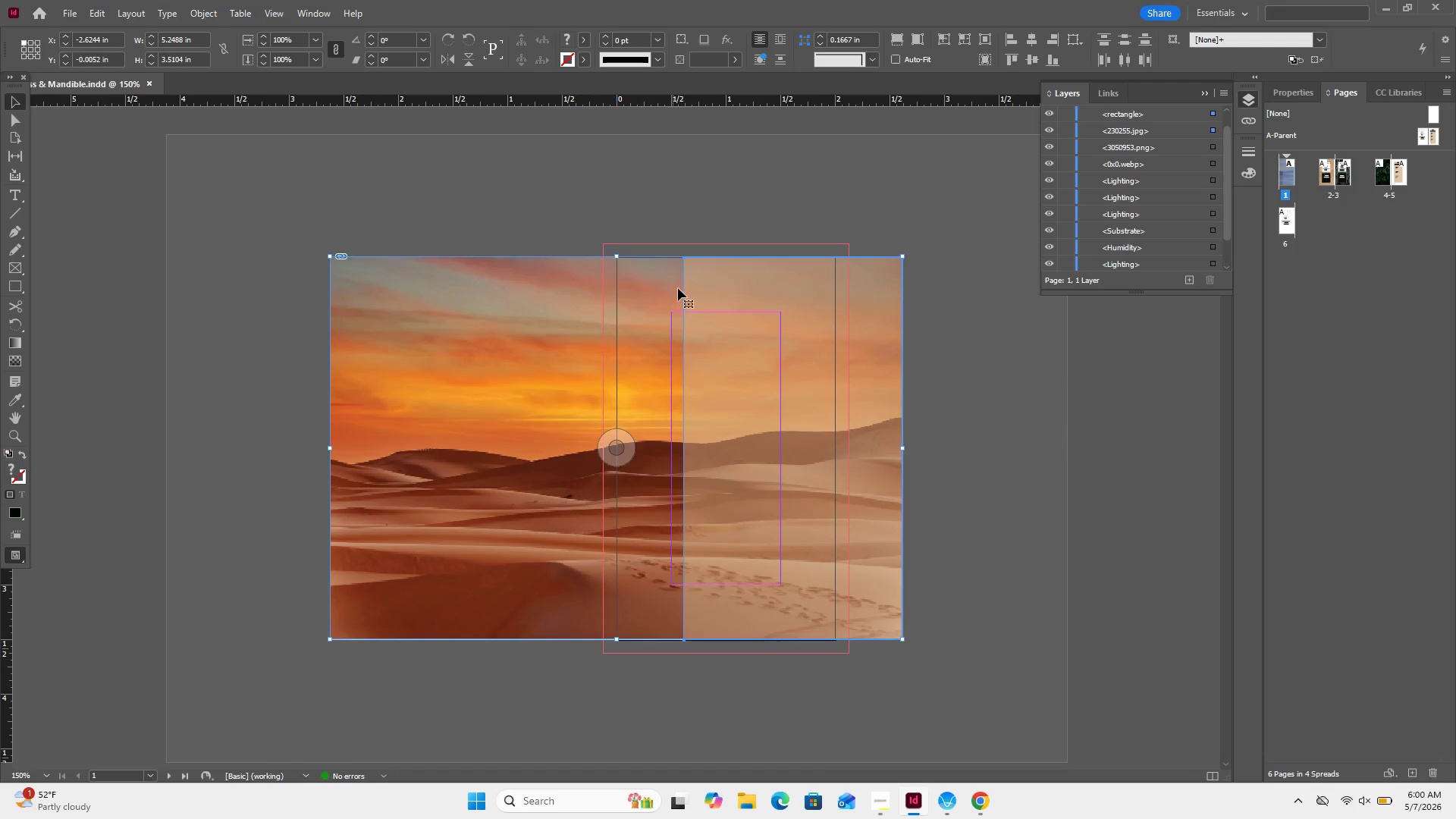 
left_click_drag(start_coordinate=[680, 284], to_coordinate=[615, 284])
 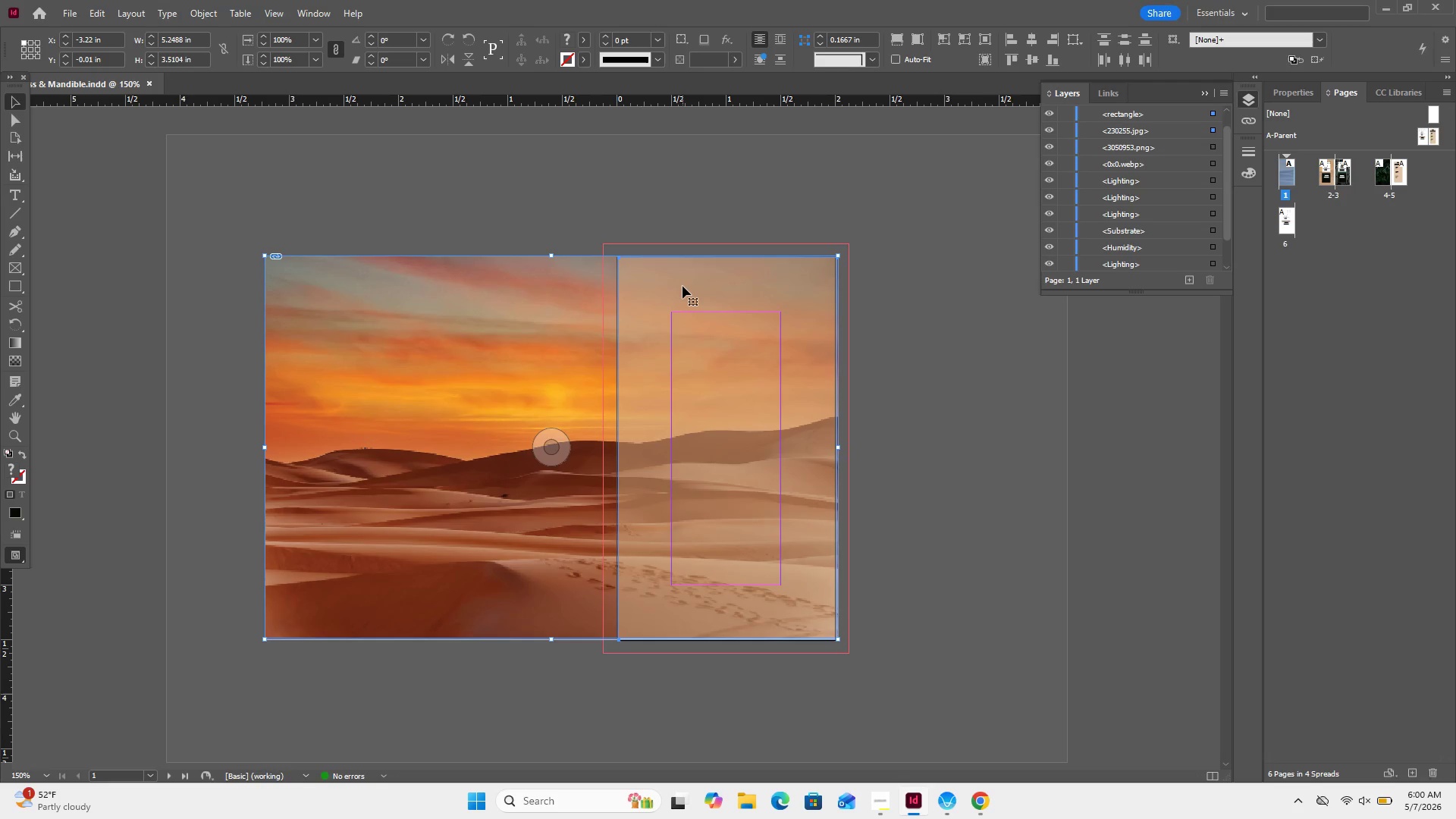 
right_click([682, 286])
 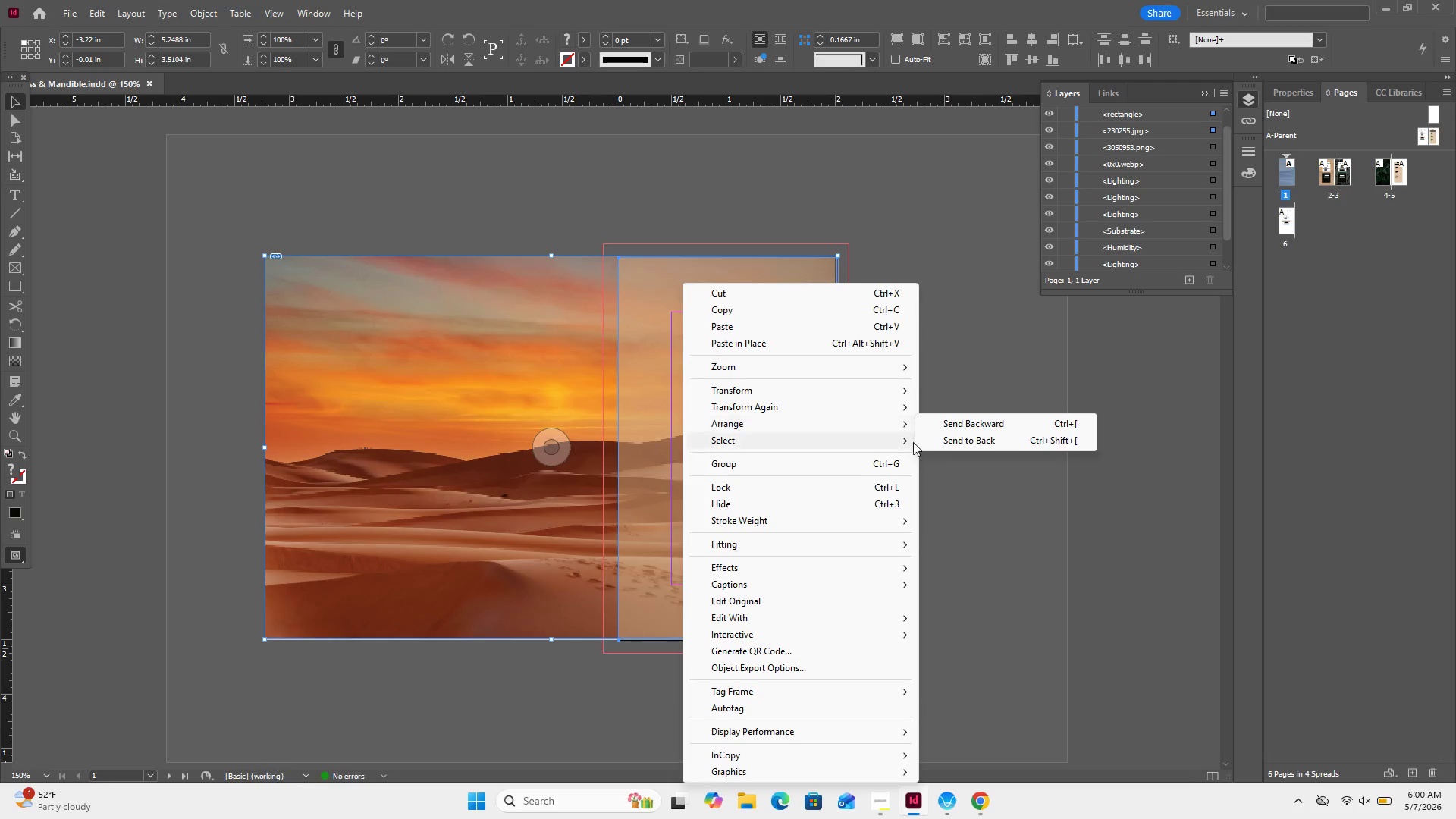 
left_click([953, 443])
 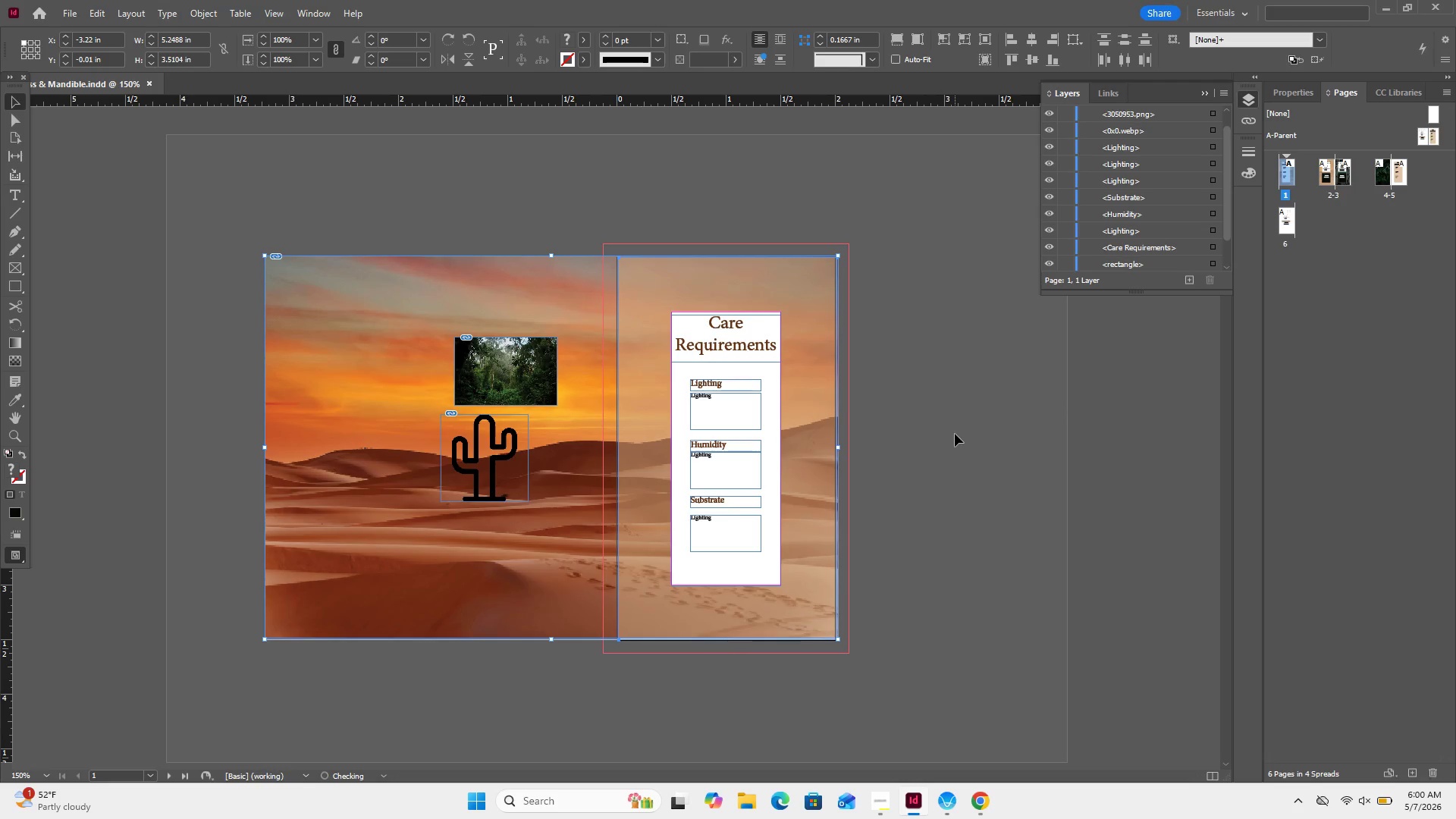 
left_click([954, 434])
 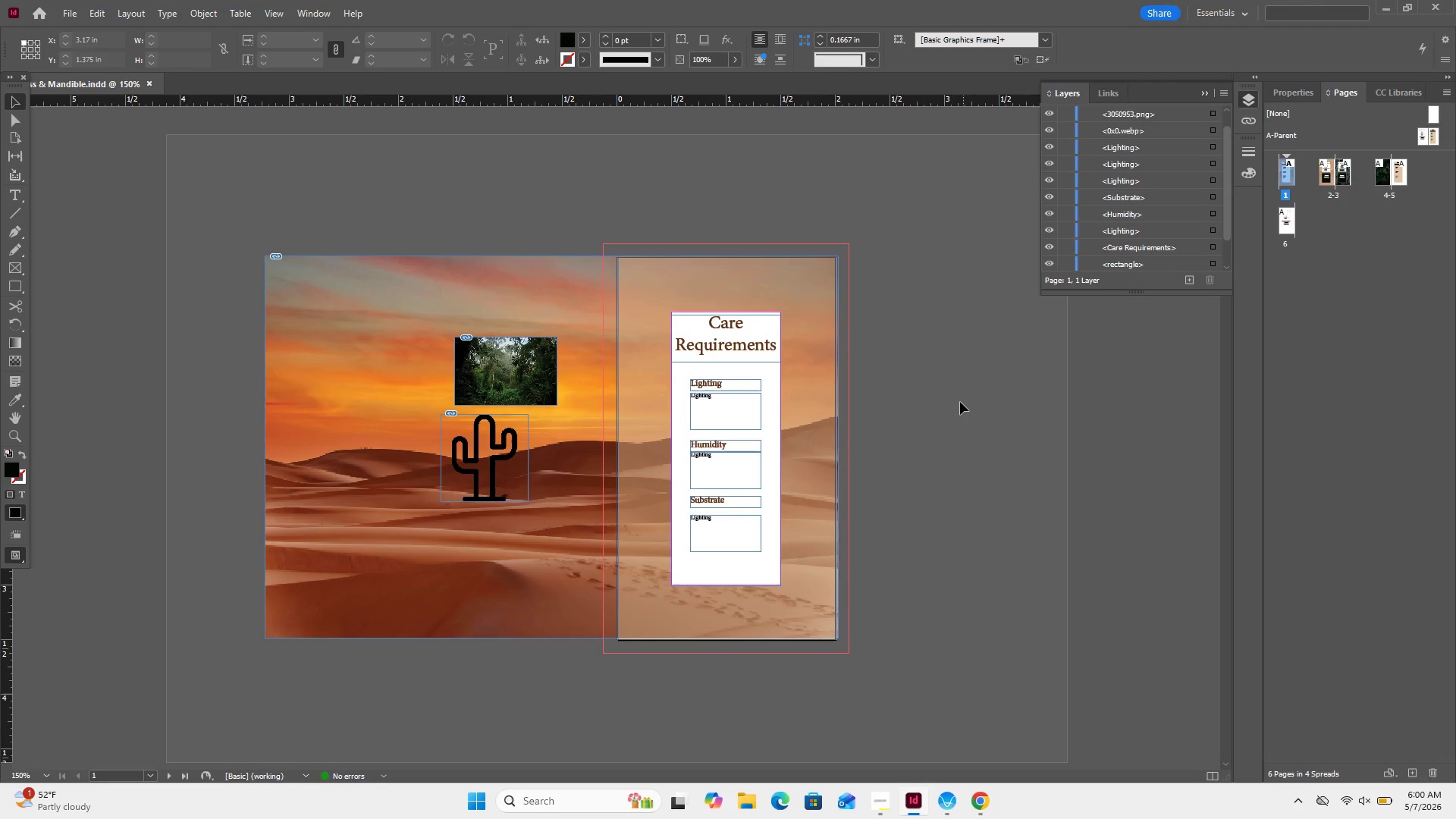 
scroll: coordinate [947, 383], scroll_direction: down, amount: 31.0
 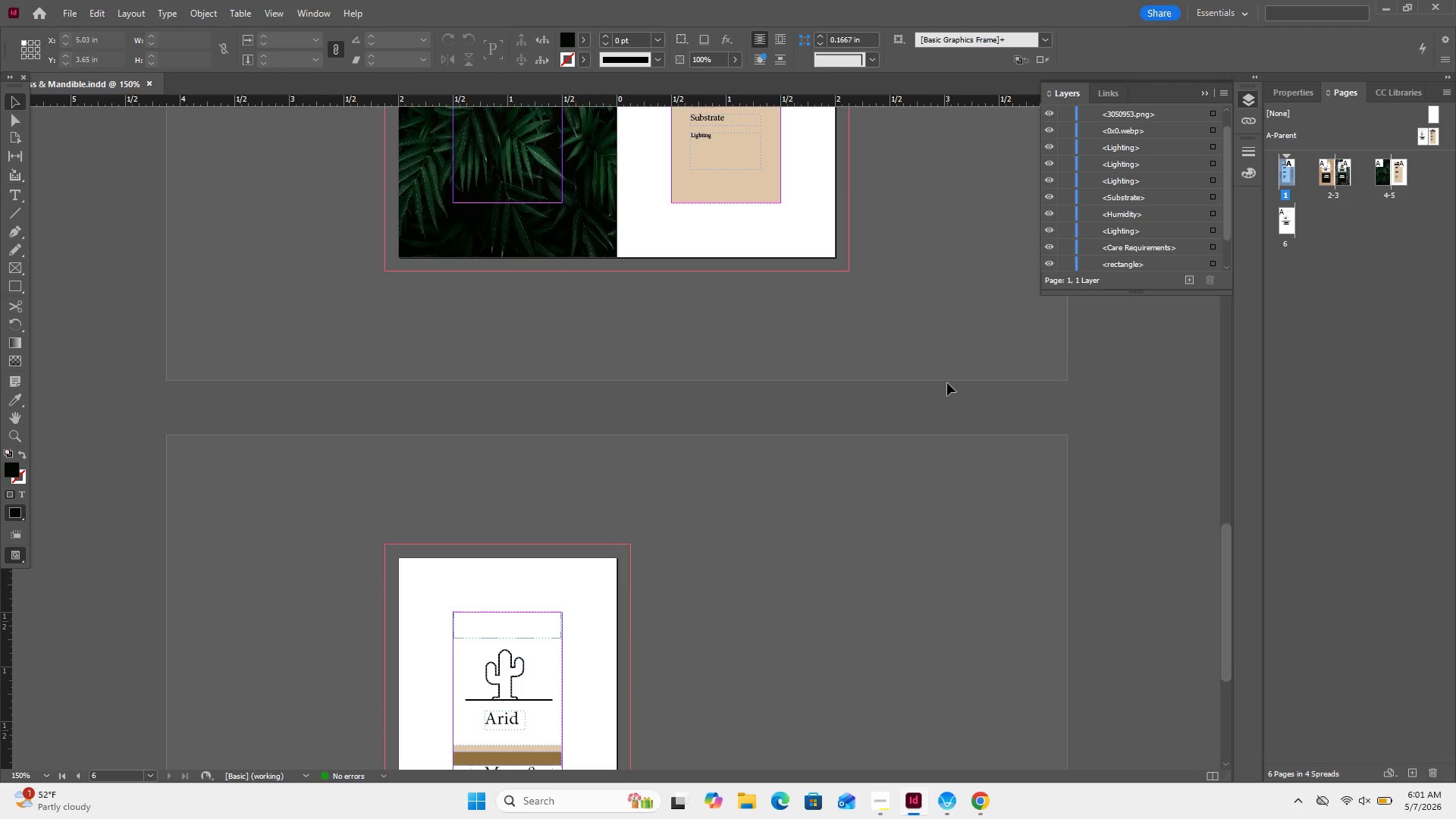 
scroll: coordinate [947, 383], scroll_direction: up, amount: 5.0
 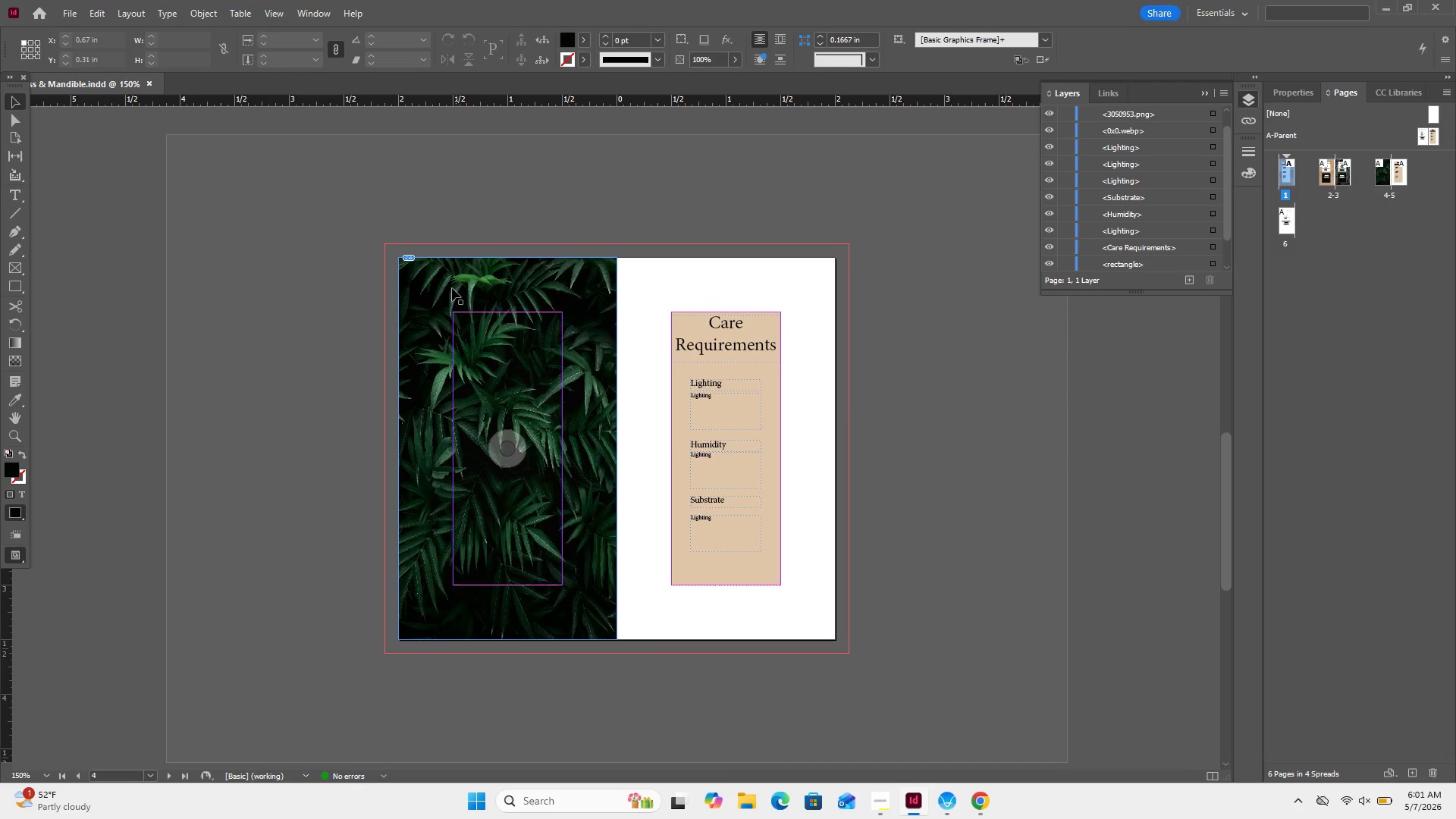 
left_click_drag(start_coordinate=[448, 277], to_coordinate=[465, 290])
 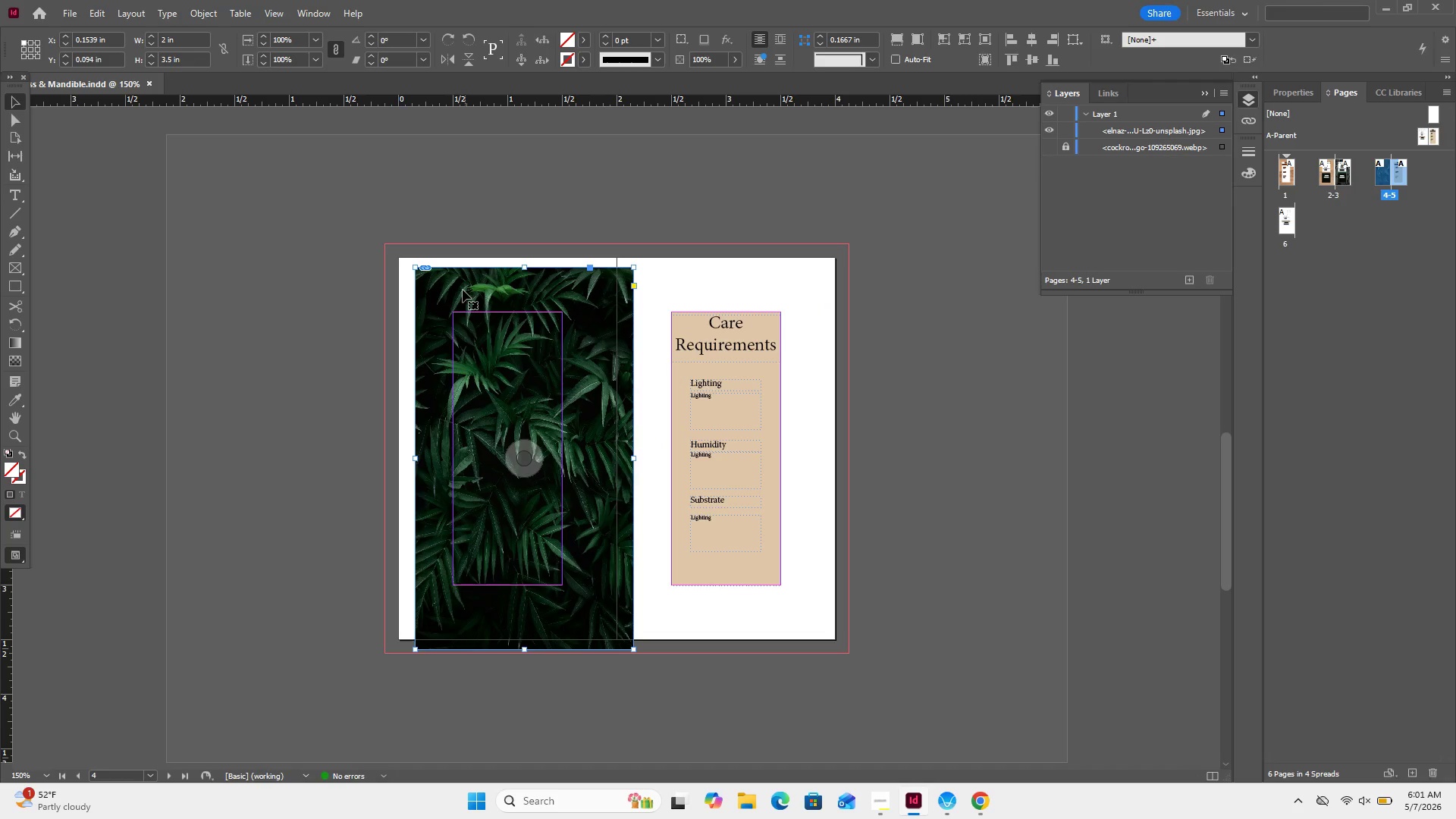 
key(Control+Z)
 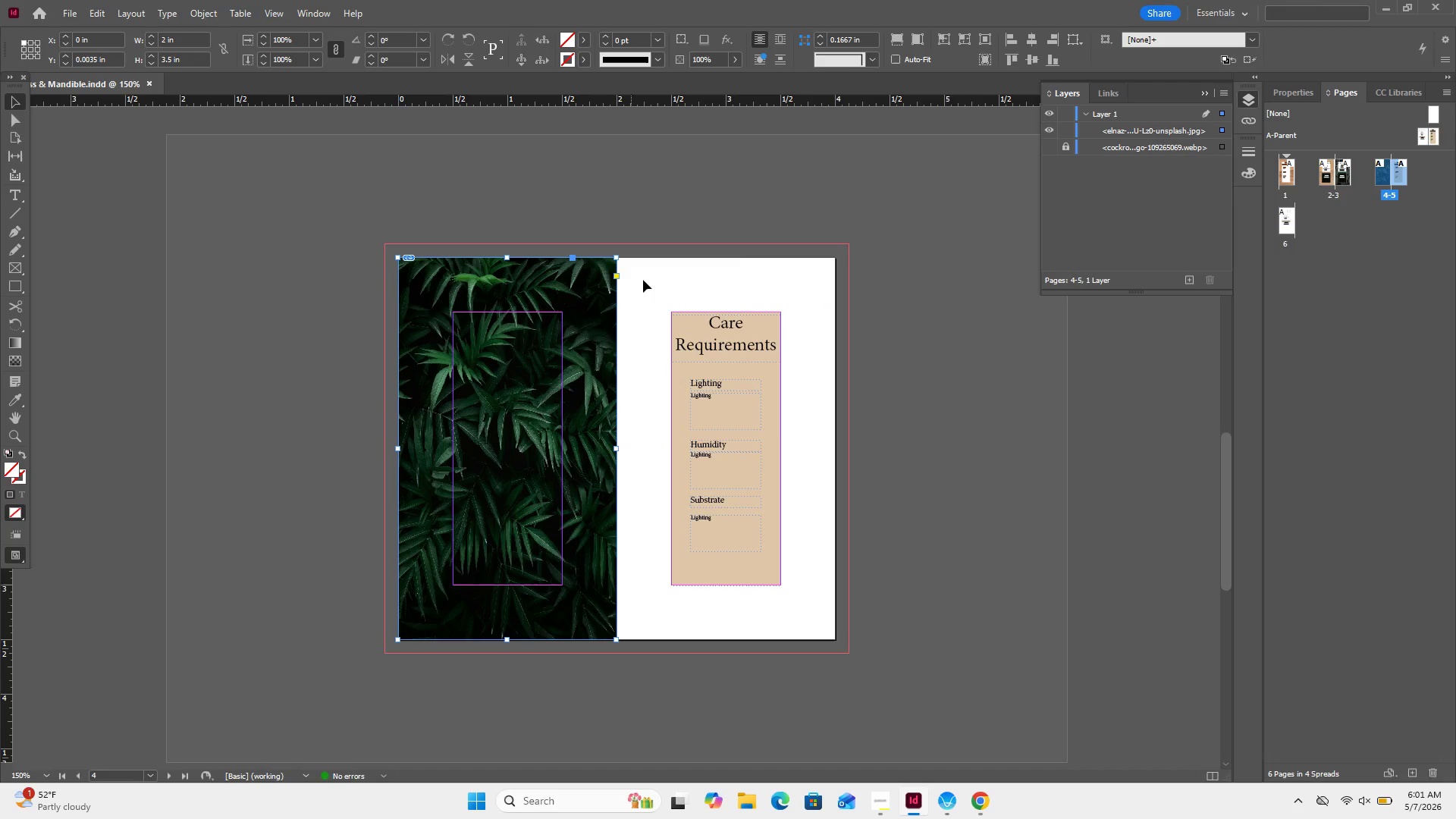 
left_click_drag(start_coordinate=[646, 281], to_coordinate=[803, 598])
 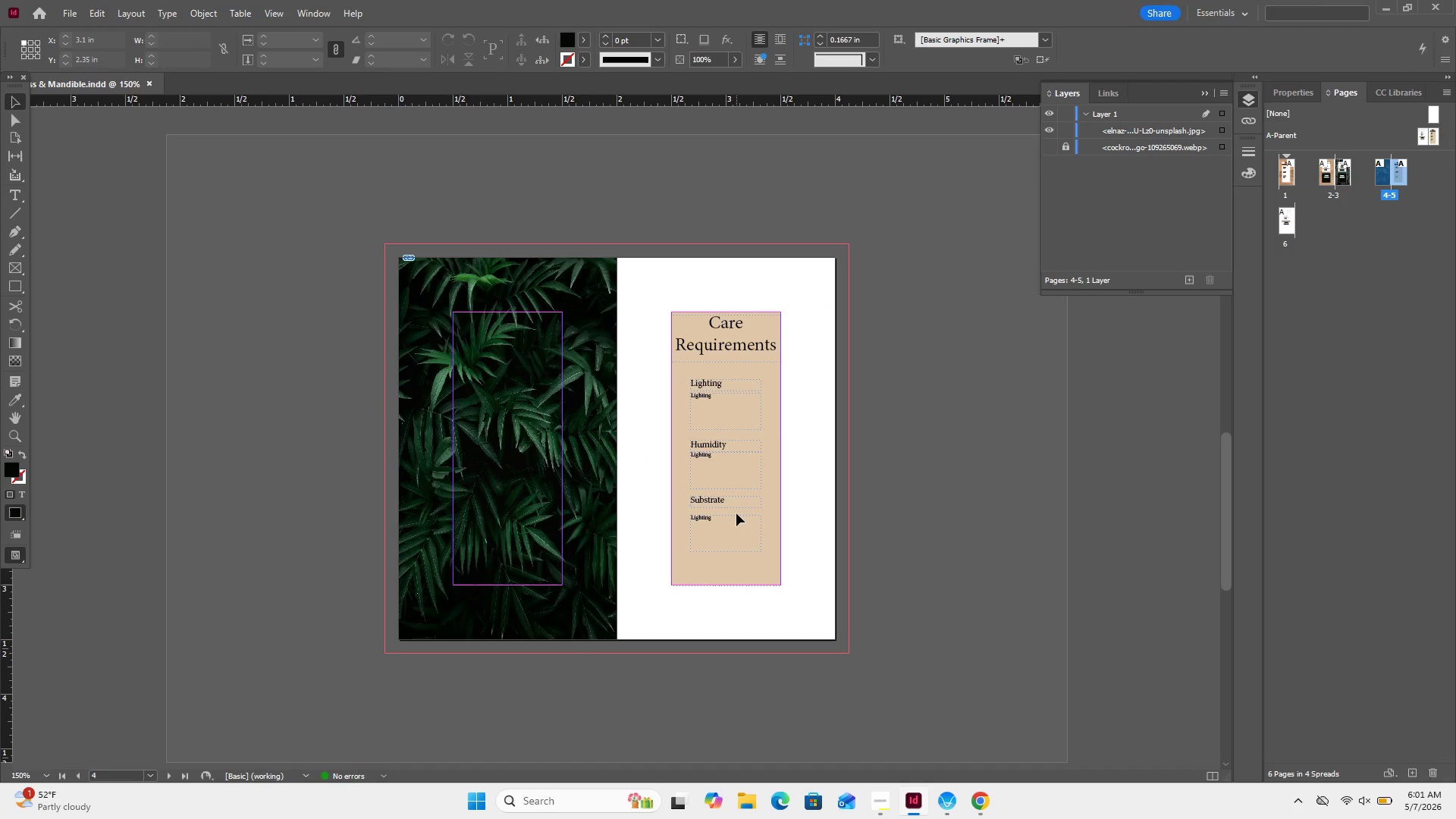 
left_click([737, 513])
 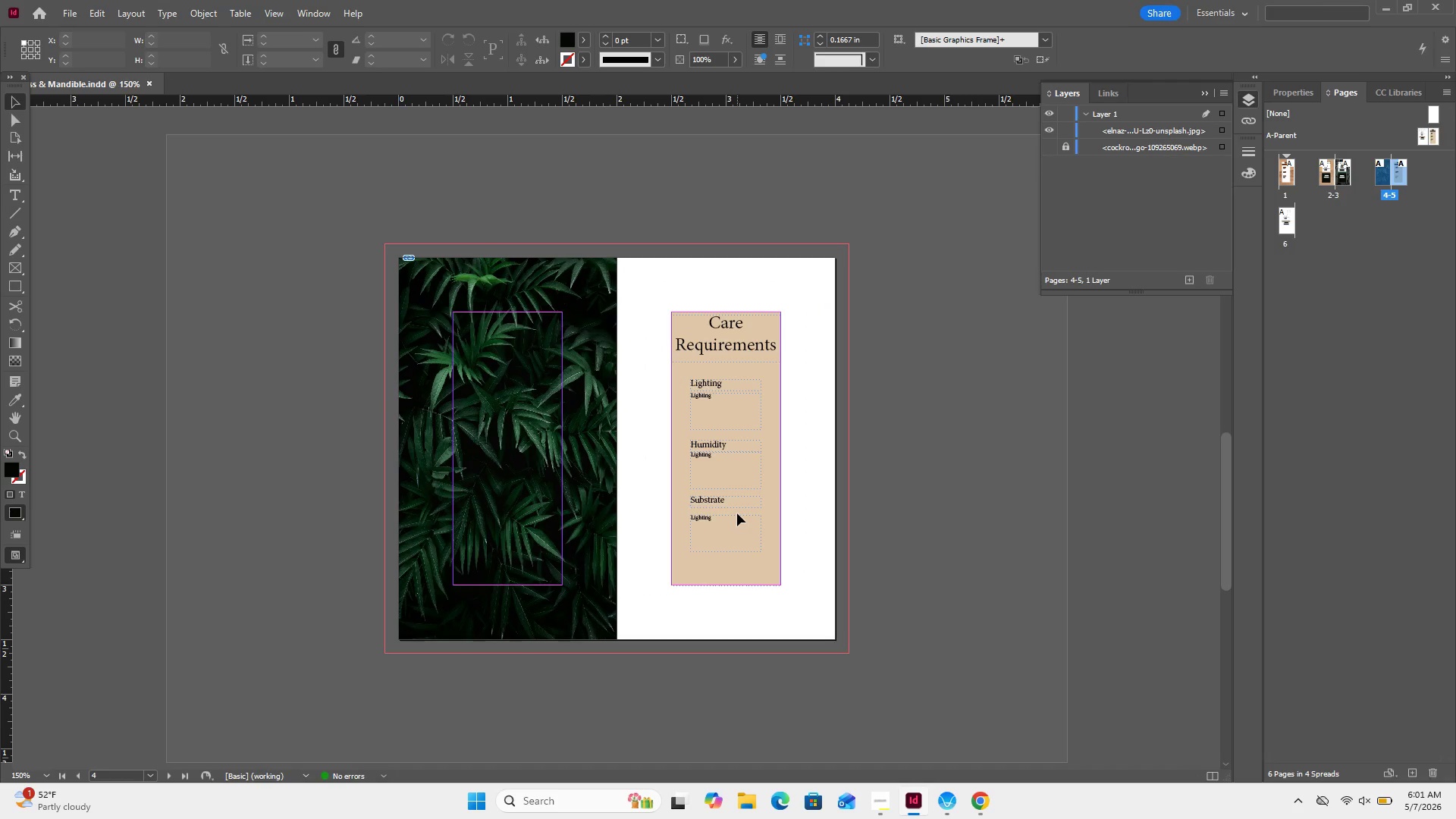 
double_click([737, 513])
 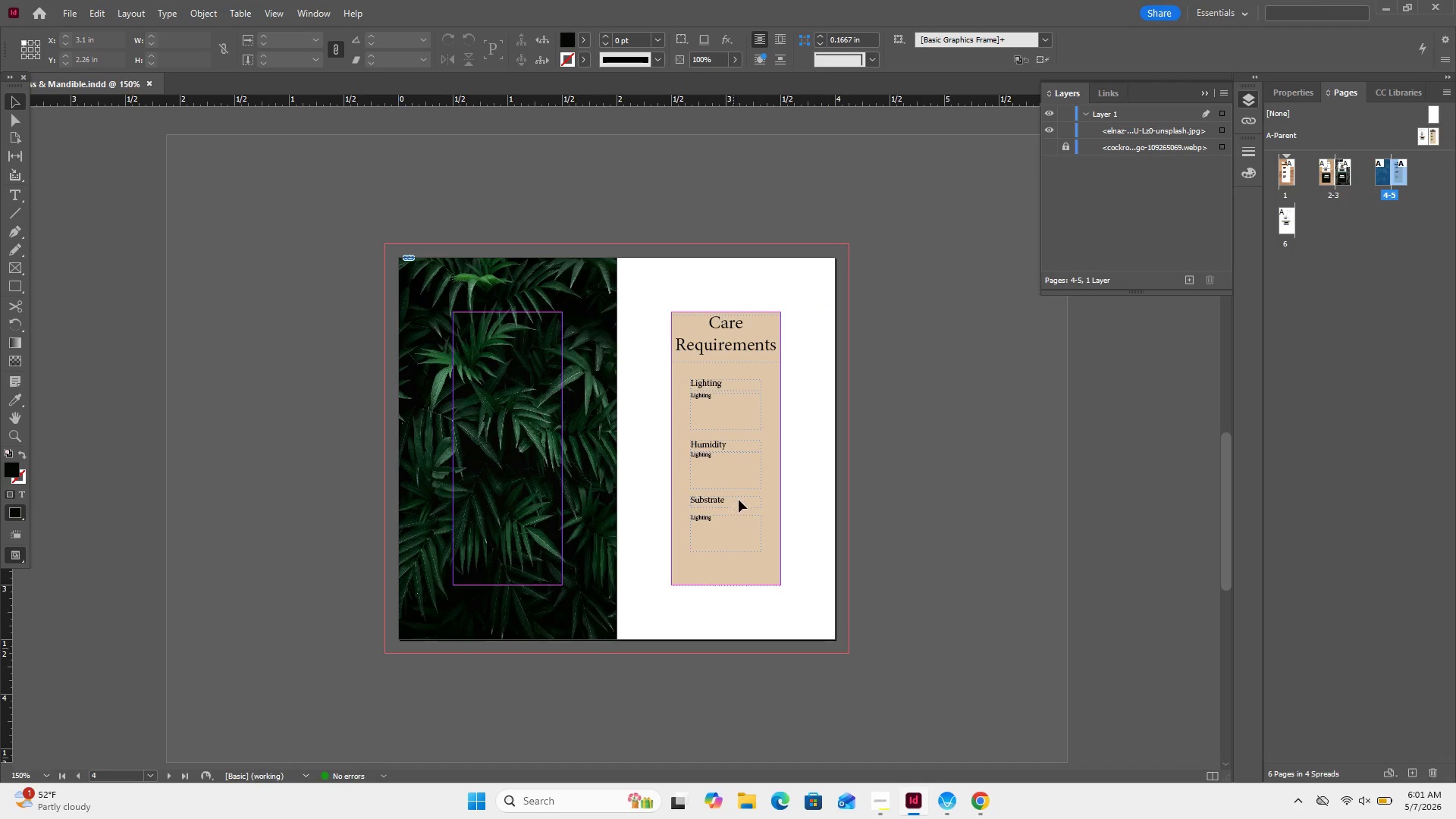 
mouse_move([753, 477])
 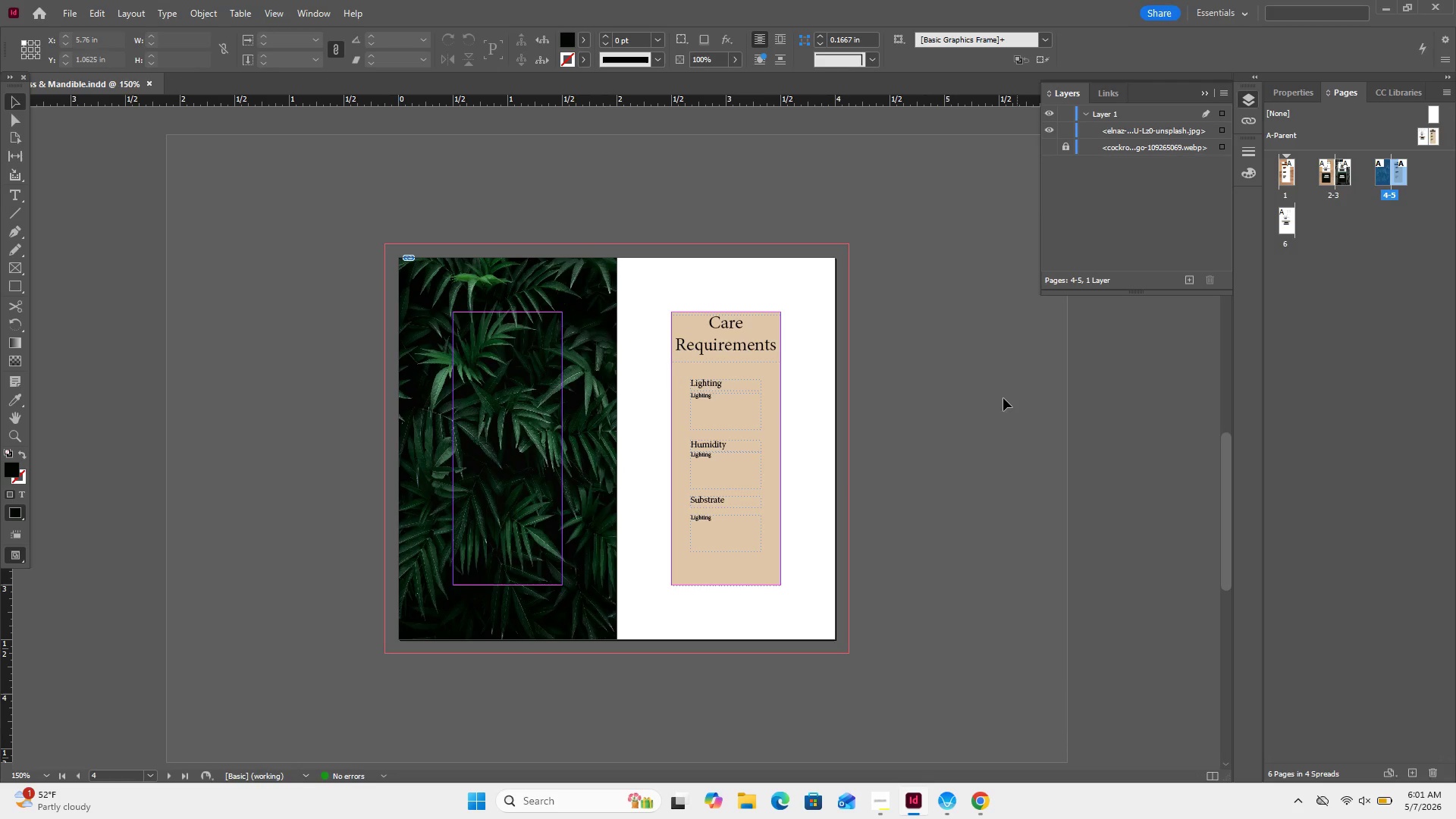 
left_click([1401, 180])
 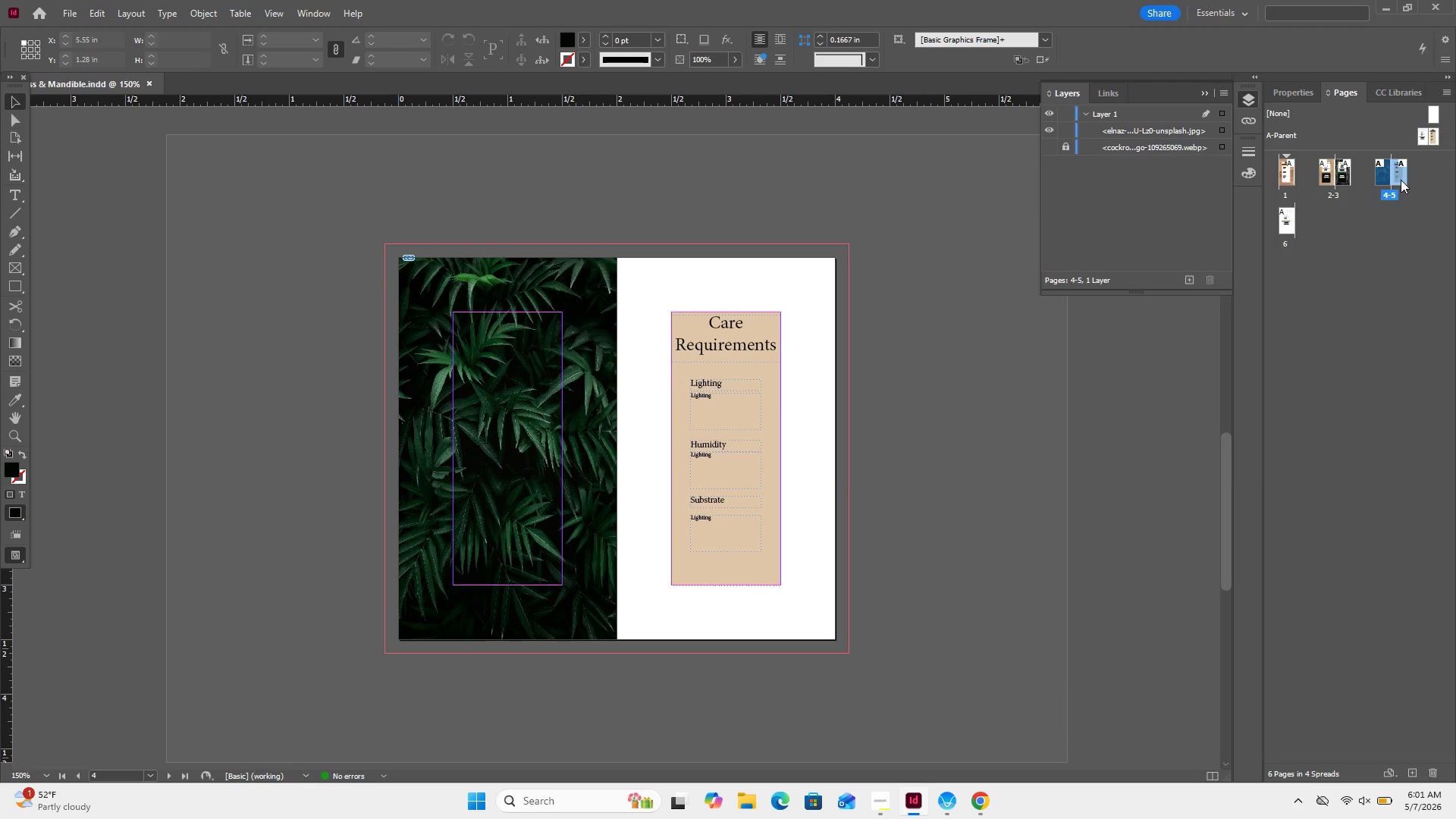 
right_click([1401, 180])
 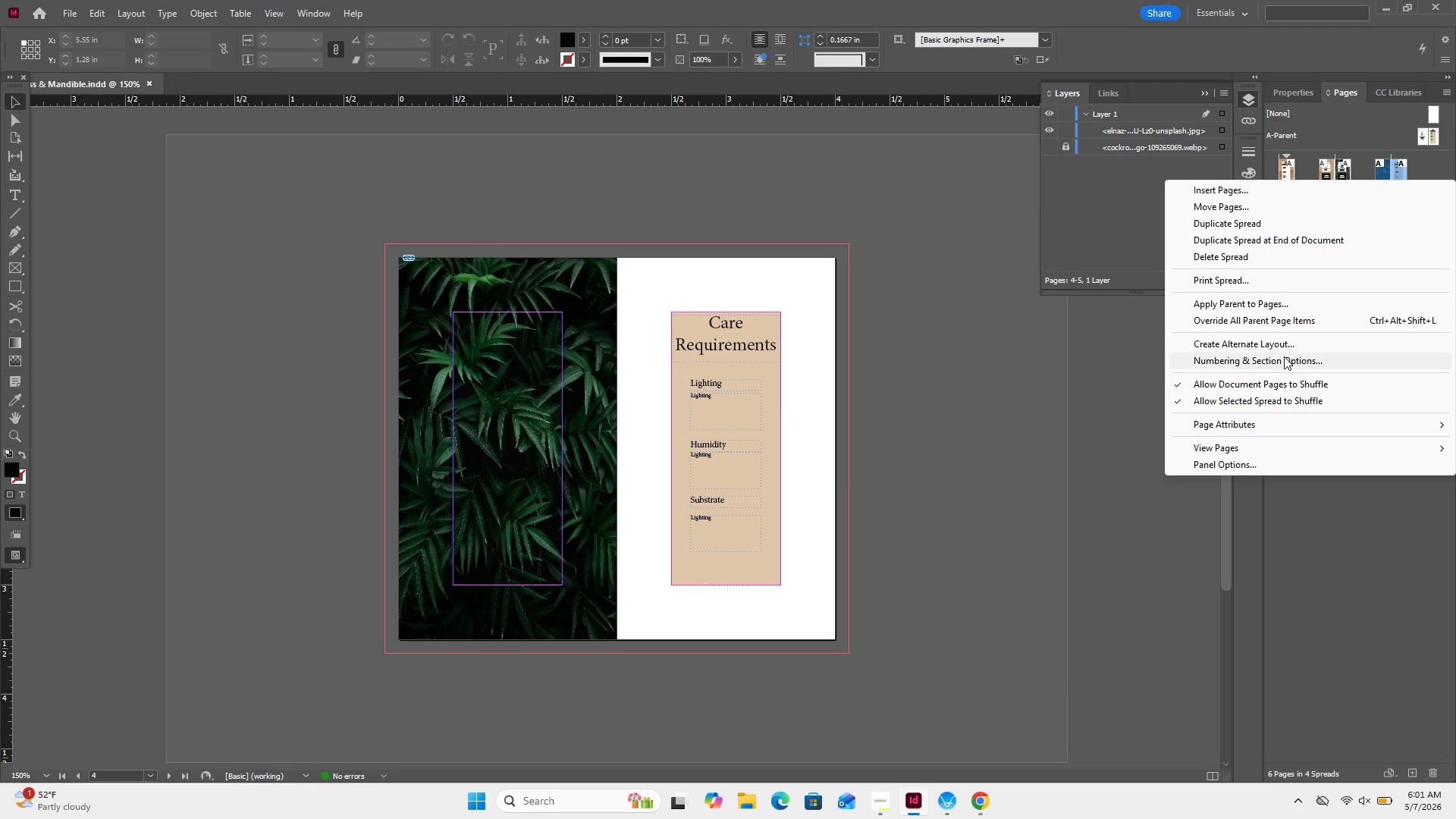 
left_click([1289, 320])
 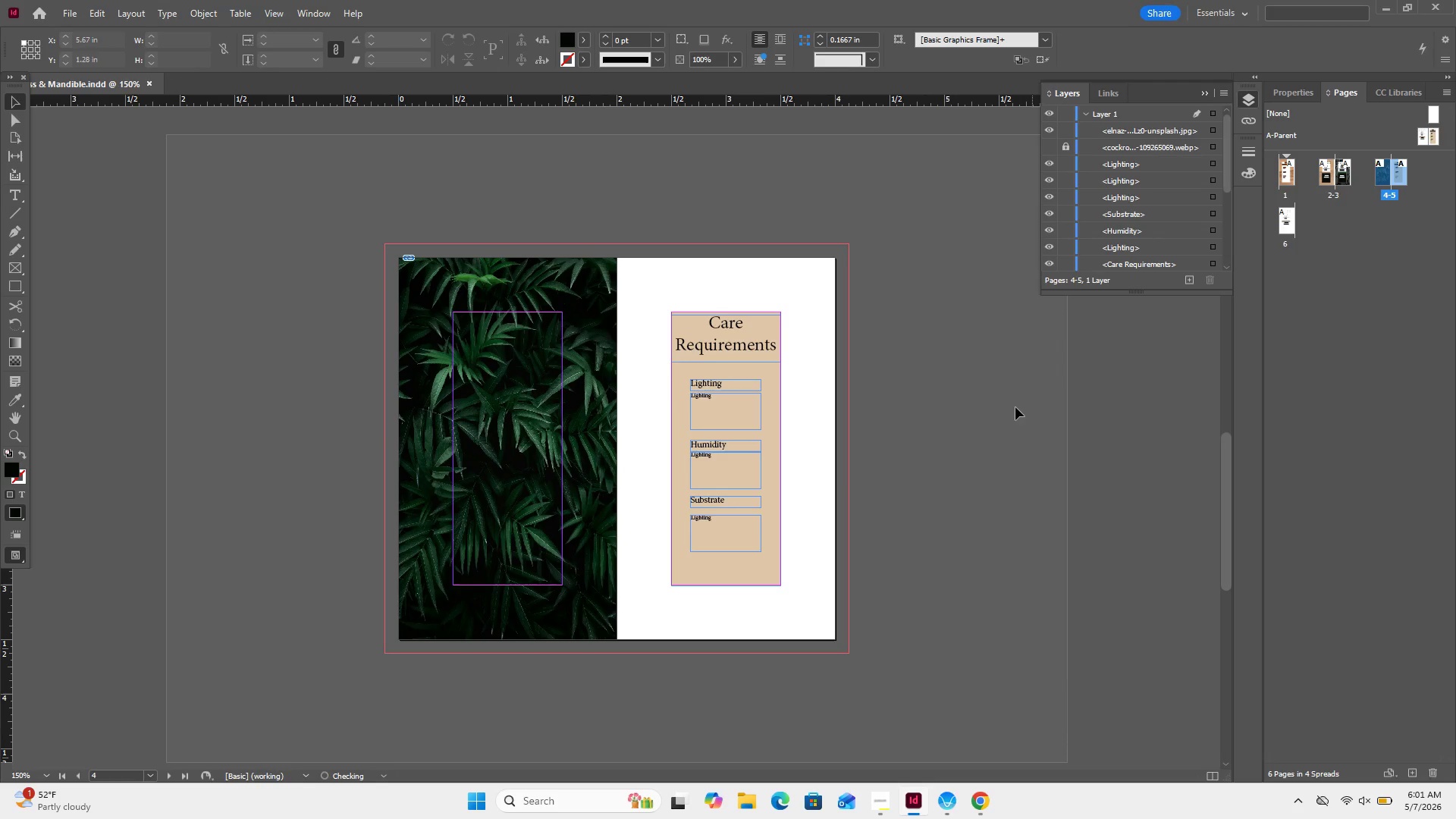 
left_click([1015, 408])
 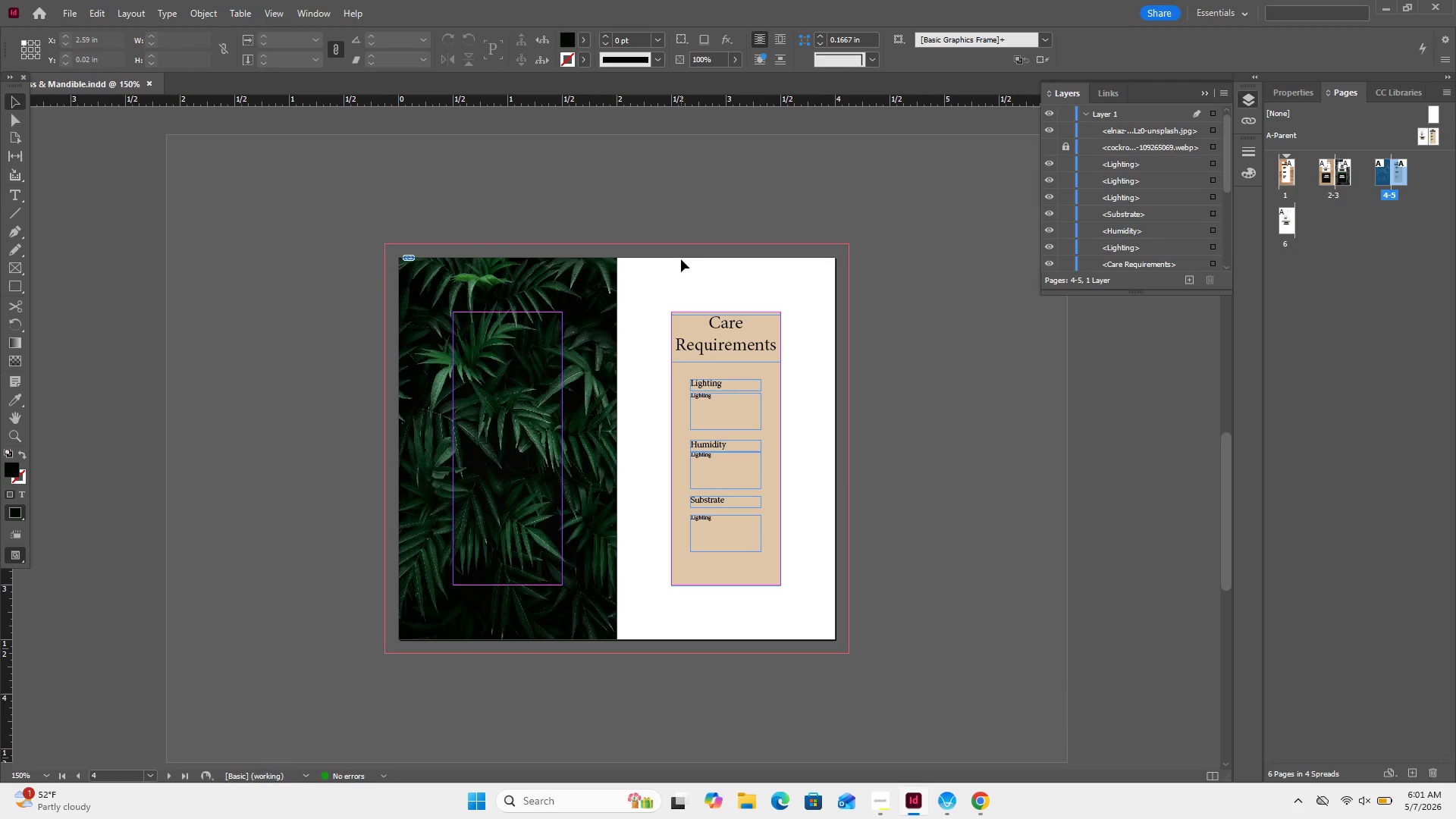 
left_click_drag(start_coordinate=[681, 259], to_coordinate=[785, 567])
 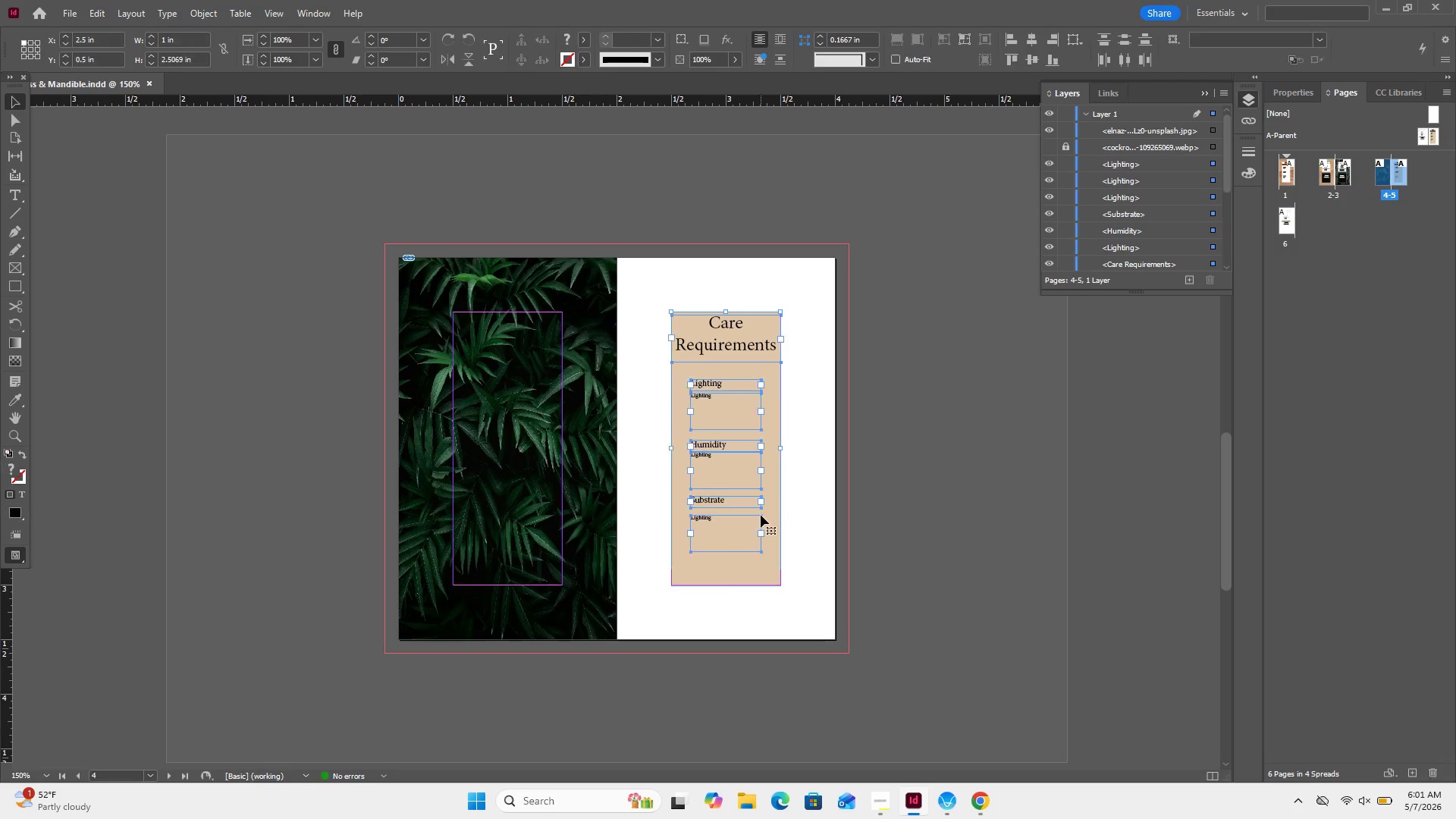 
left_click_drag(start_coordinate=[761, 515], to_coordinate=[542, 512])
 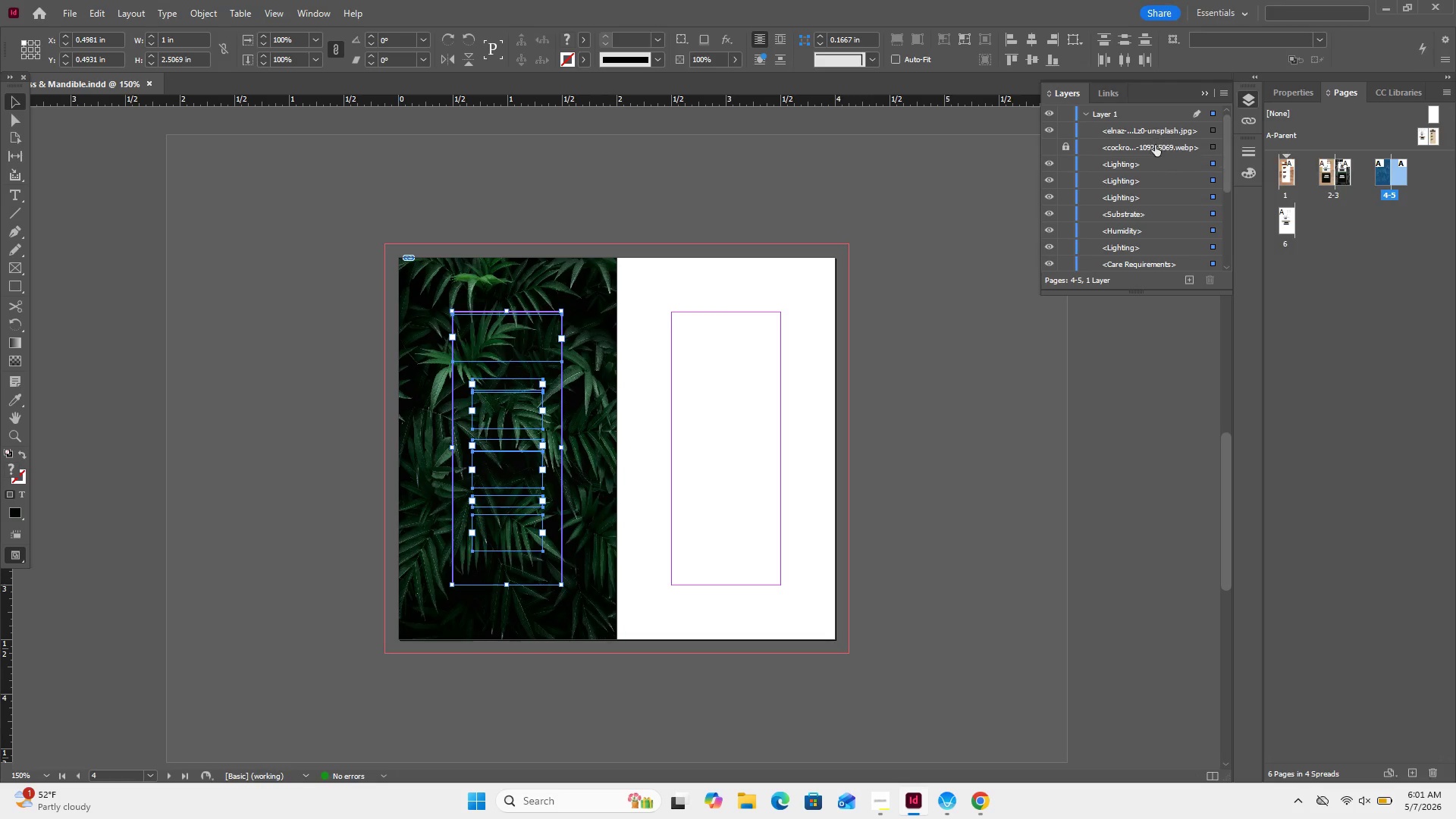 
left_click_drag(start_coordinate=[1154, 143], to_coordinate=[1173, 262])
 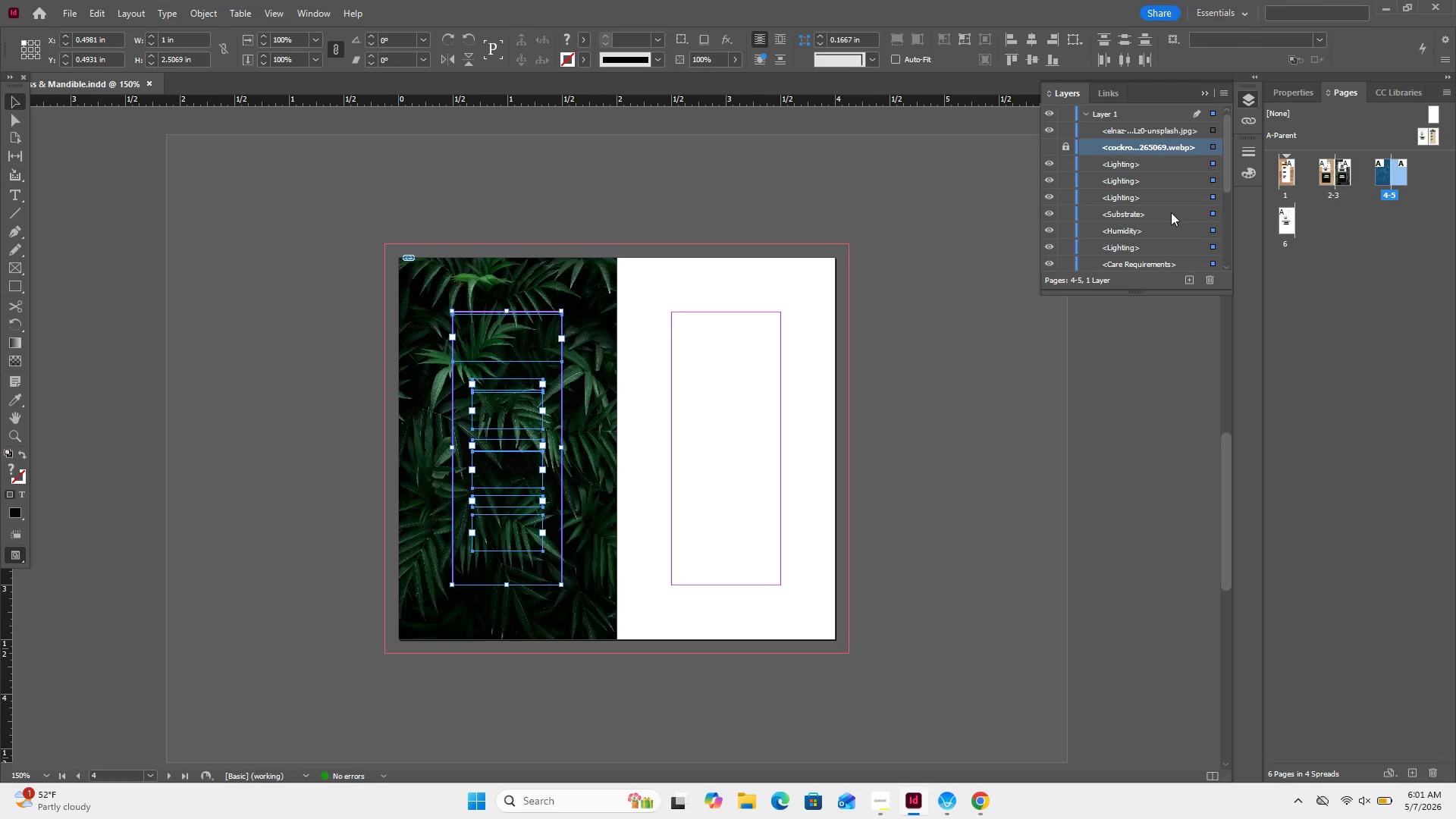 
scroll: coordinate [1171, 212], scroll_direction: none, amount: 0.0
 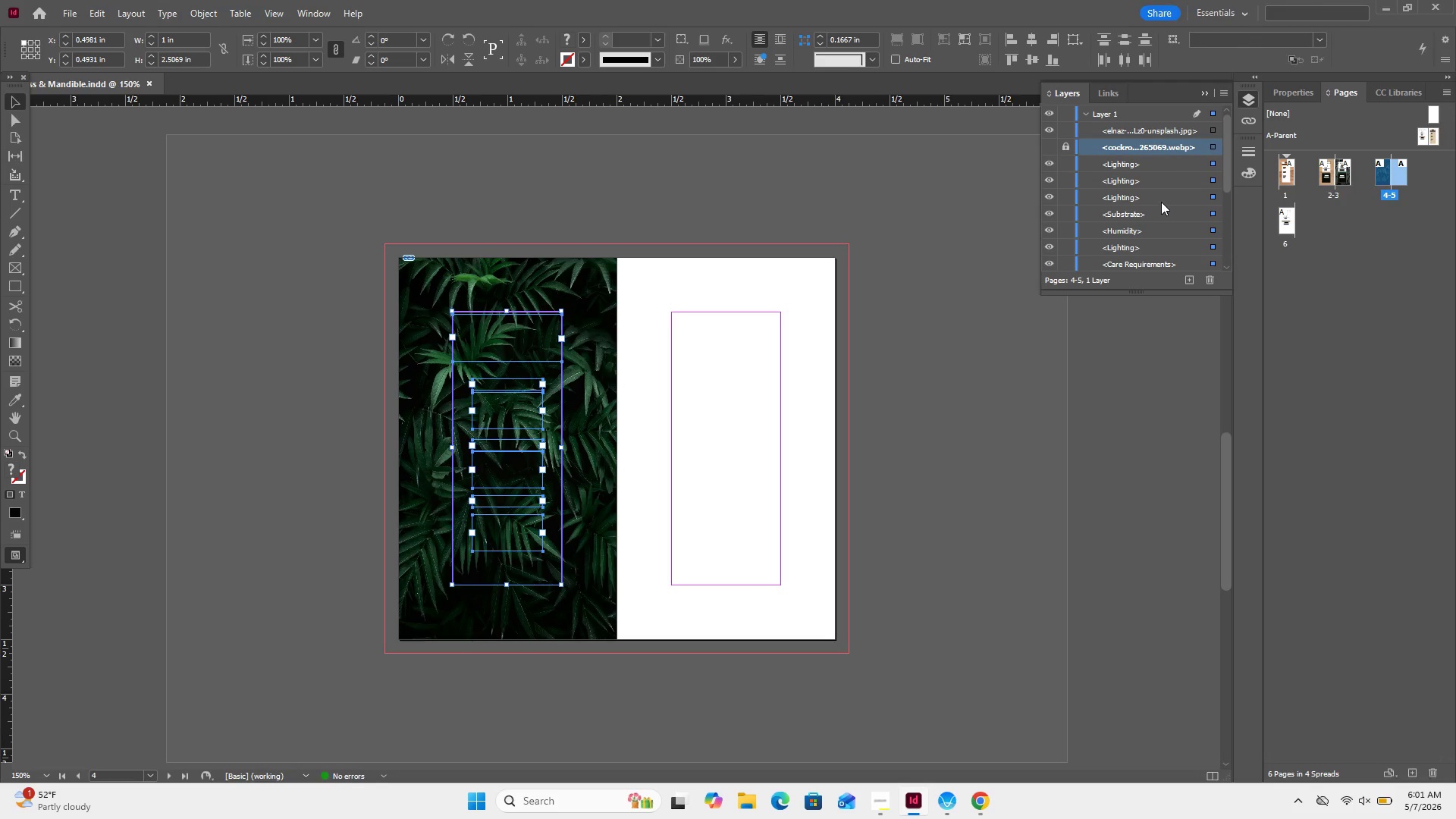 
scroll: coordinate [1161, 202], scroll_direction: up, amount: 3.0
 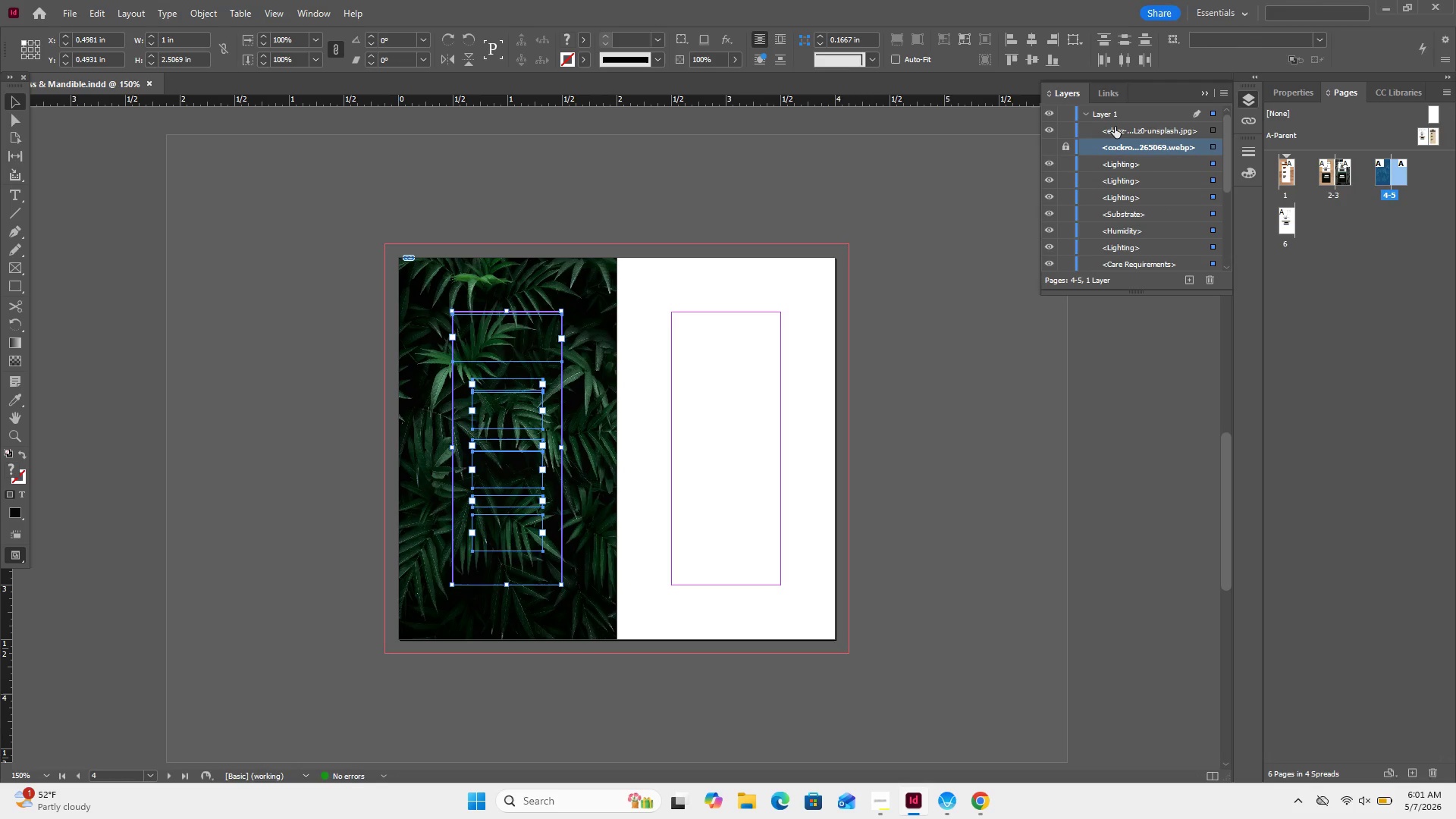 
left_click_drag(start_coordinate=[1115, 127], to_coordinate=[1138, 266])
 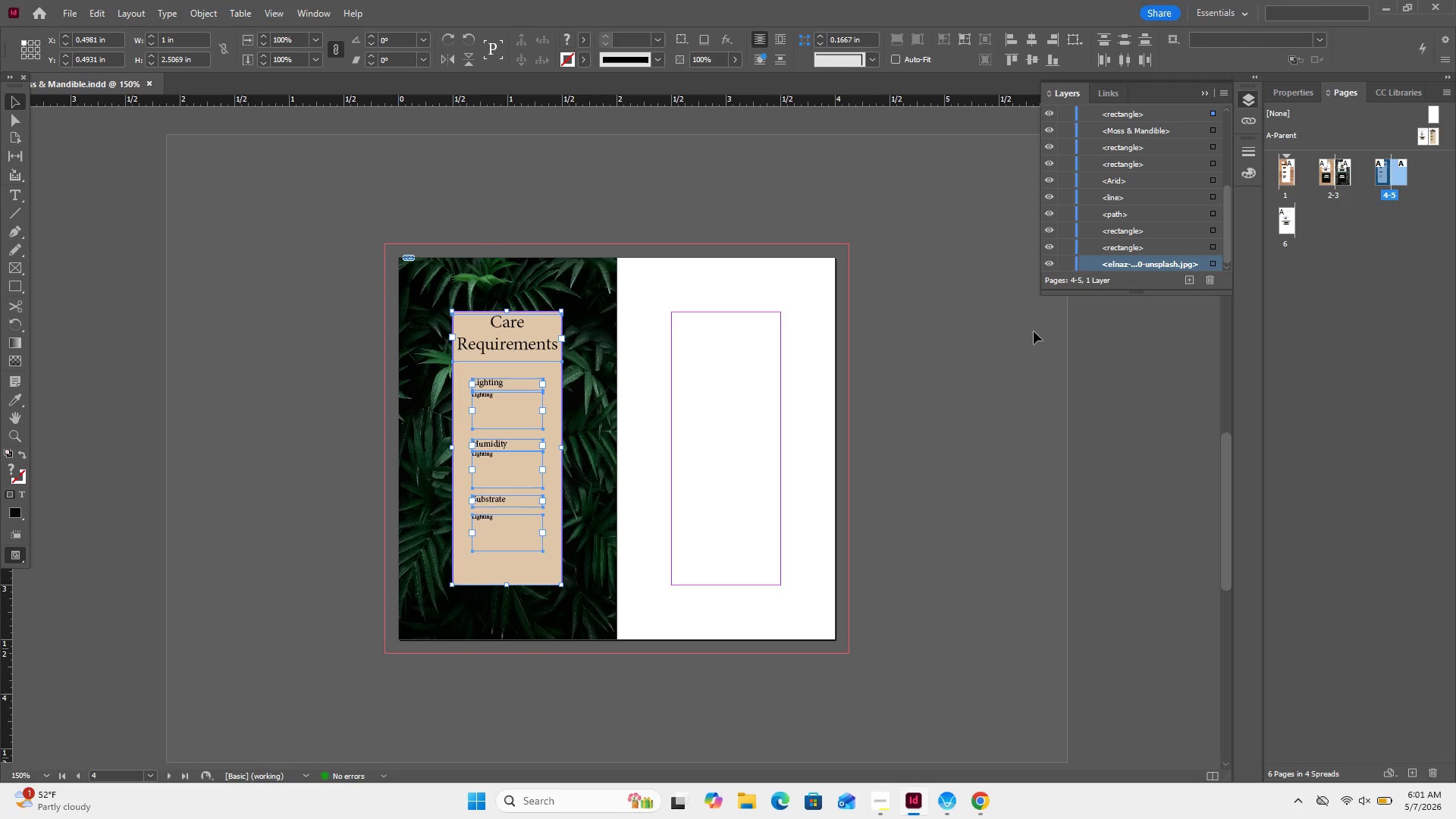 
left_click([1012, 336])
 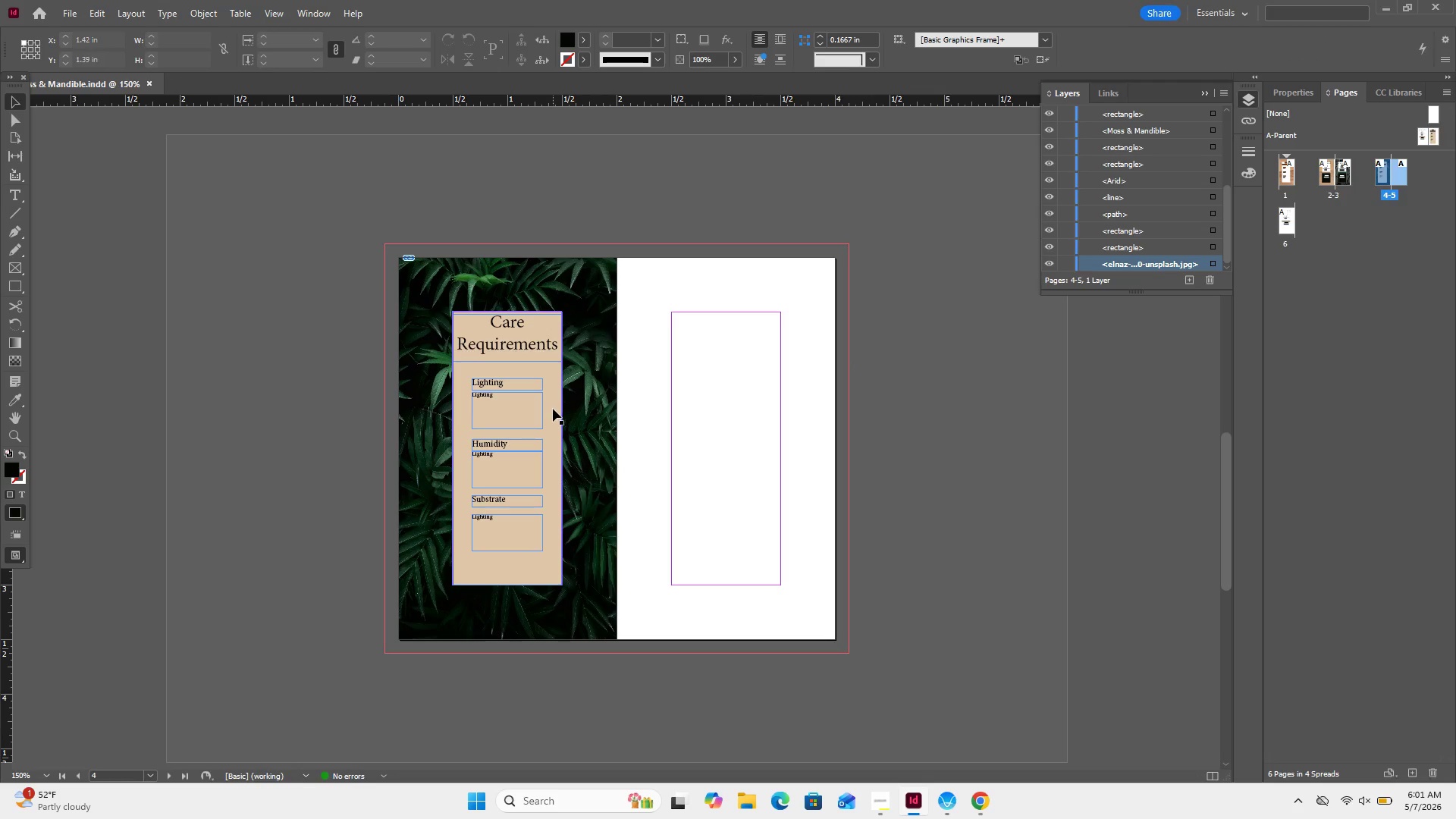 
left_click([553, 409])
 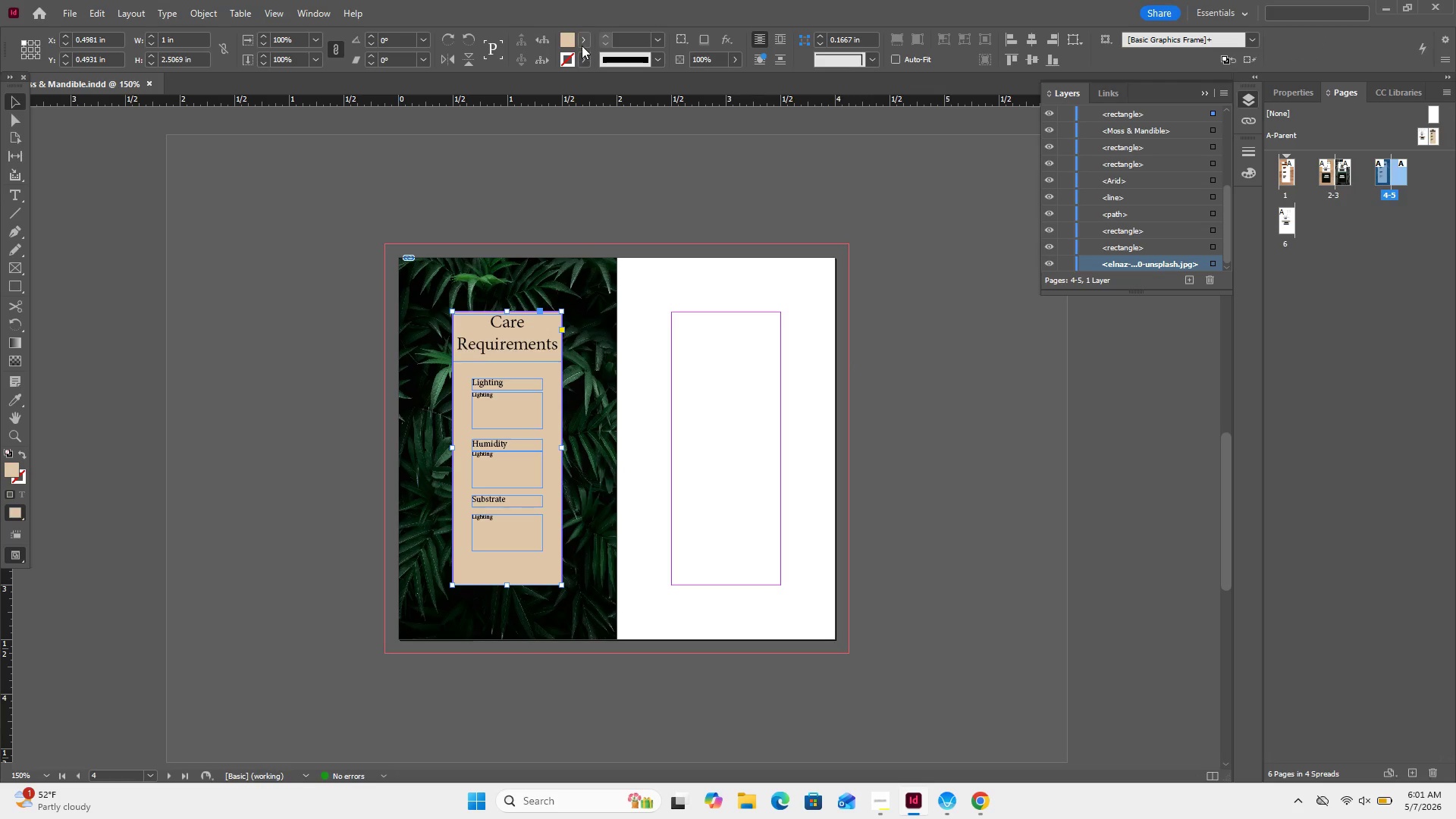 
left_click([582, 46])
 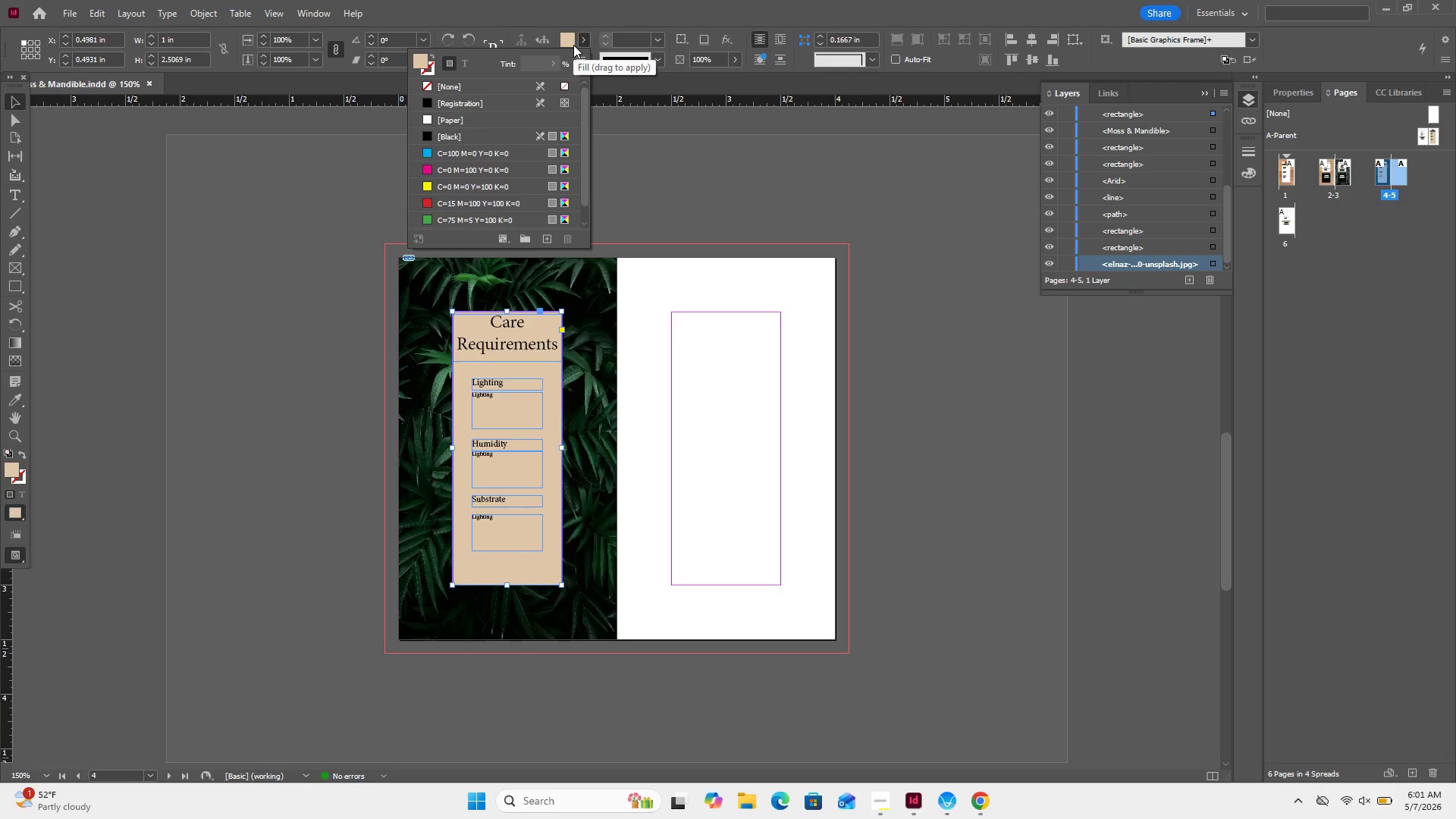 
double_click([573, 45])
 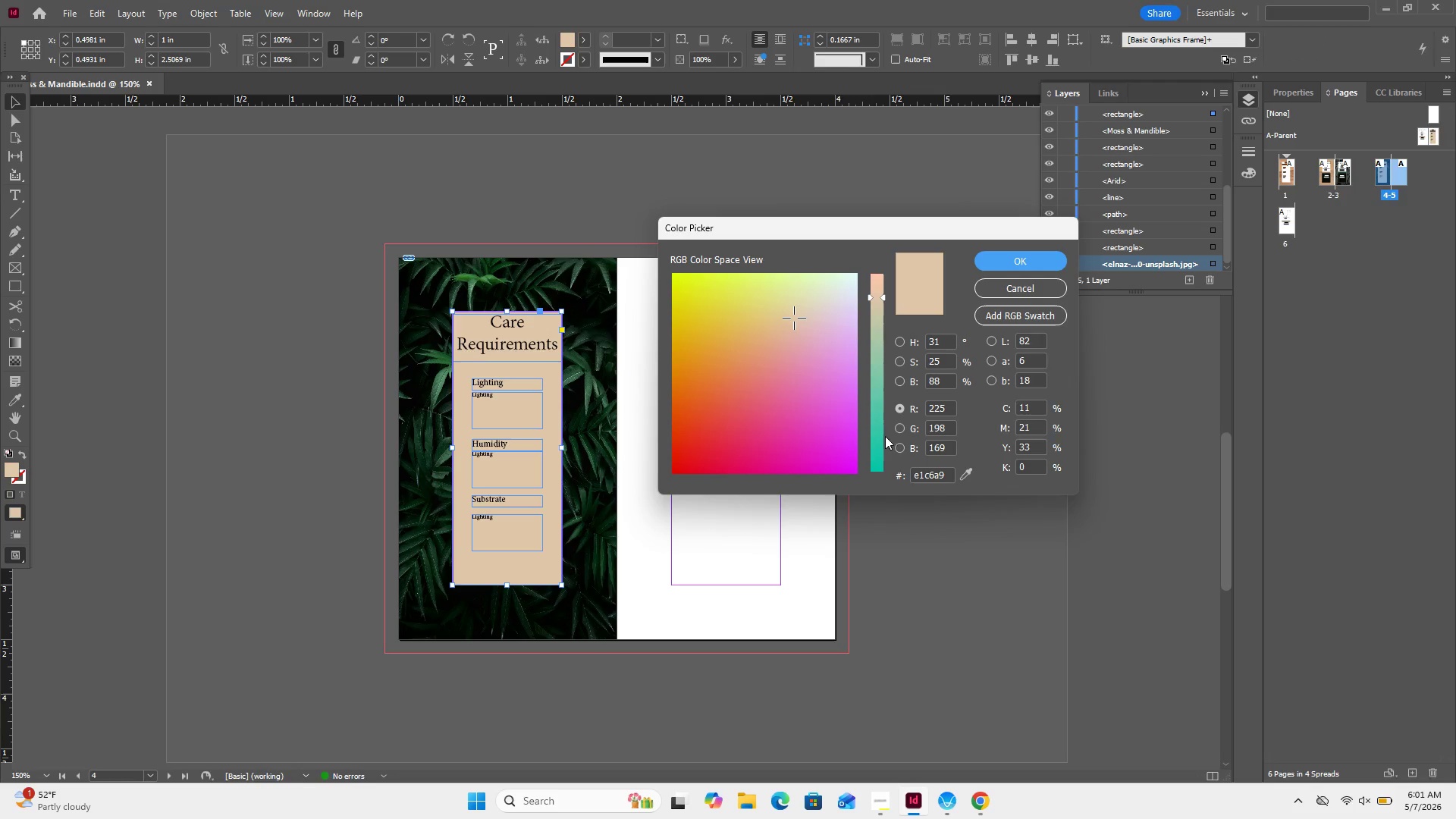 
left_click([874, 424])
 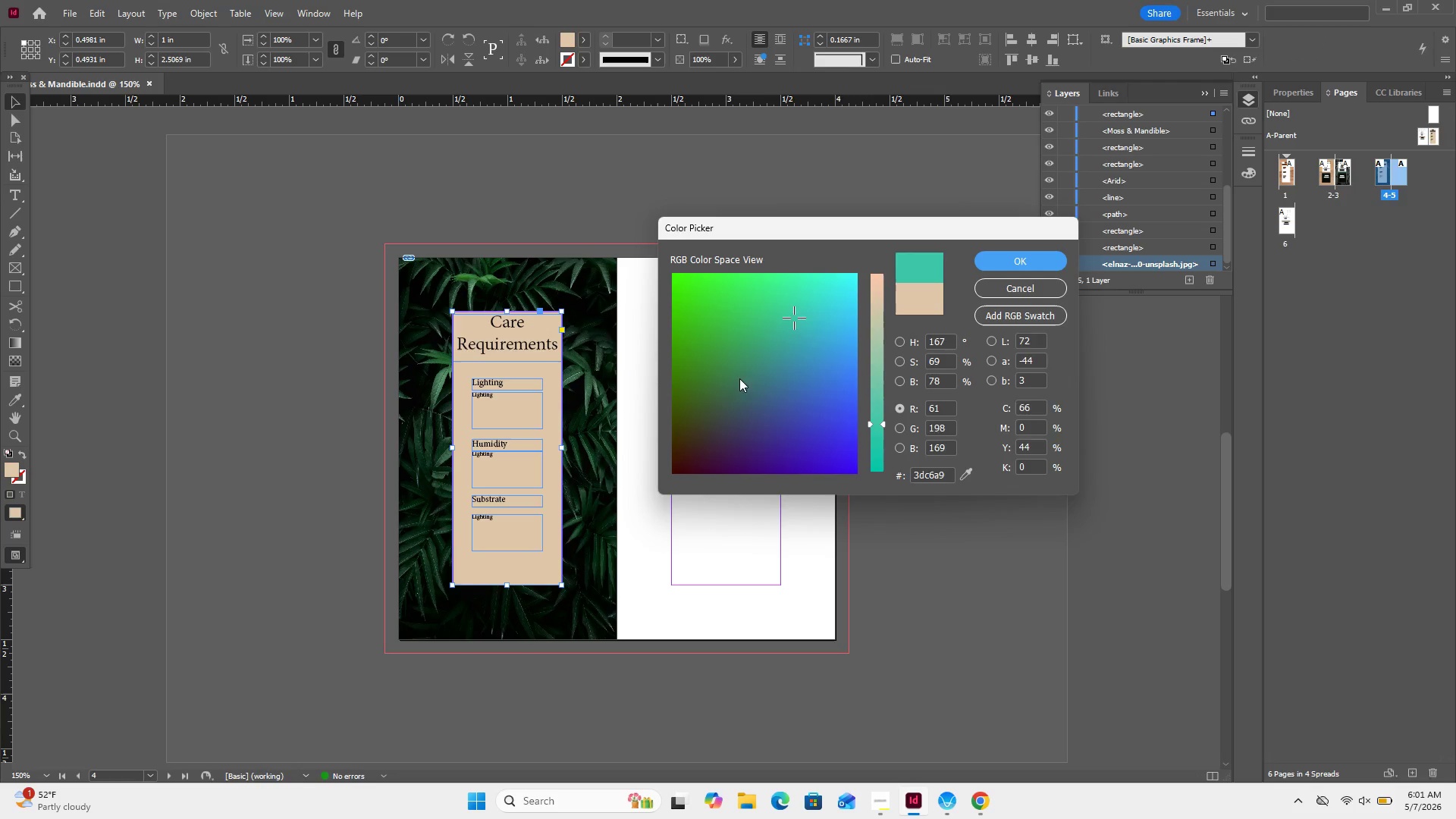 
left_click([739, 378])
 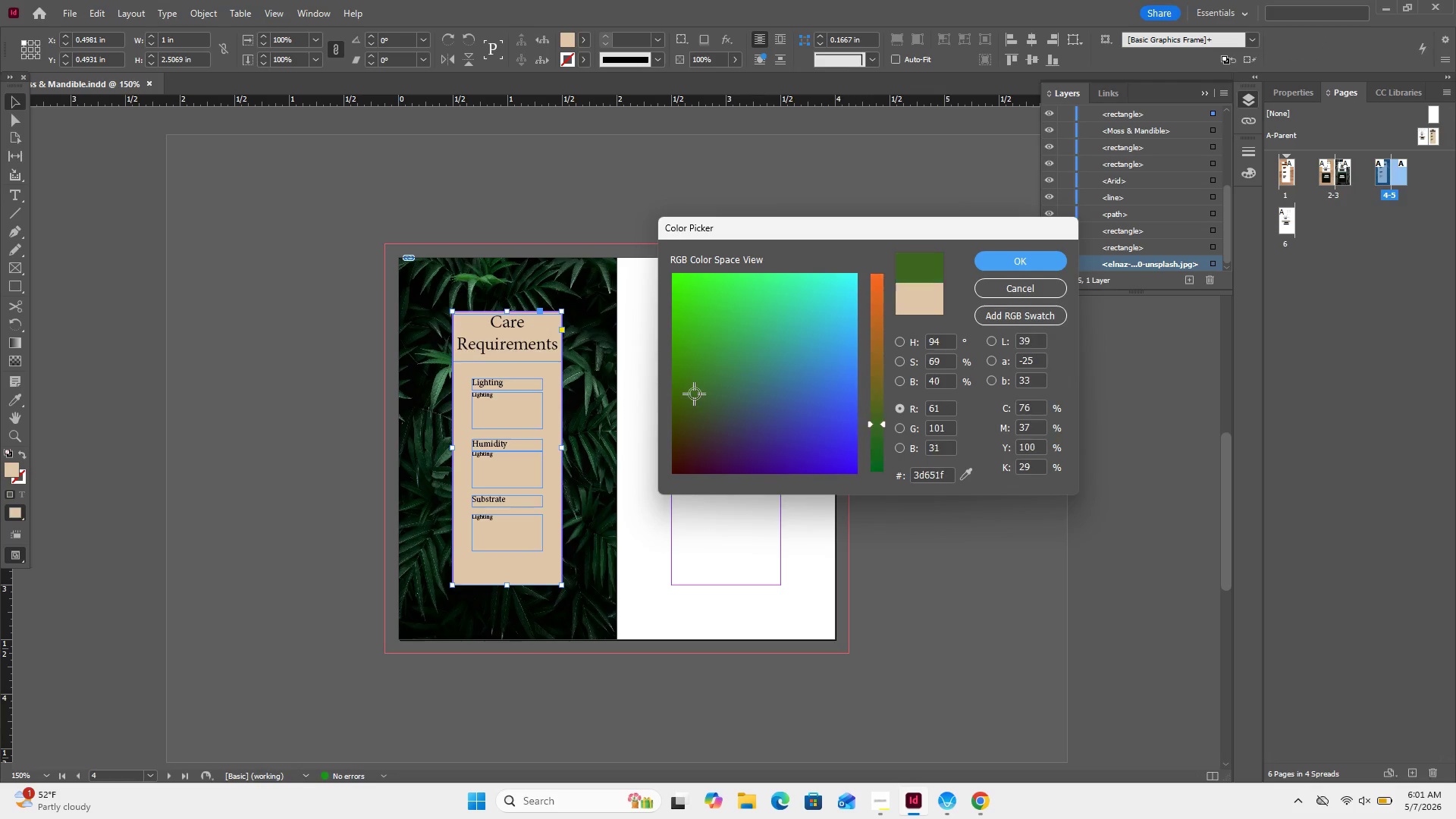 
left_click([695, 394])
 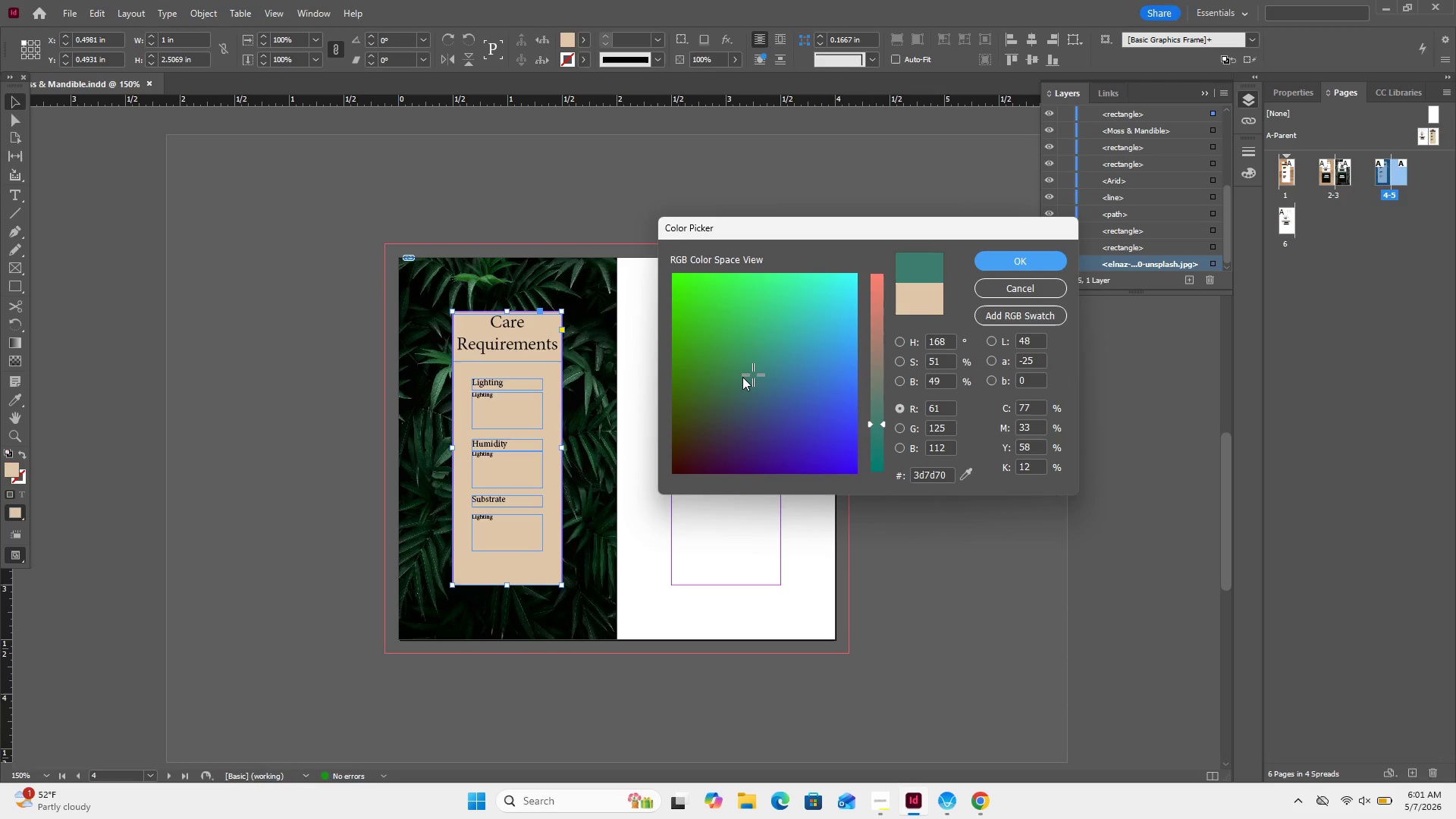 
left_click([733, 381])
 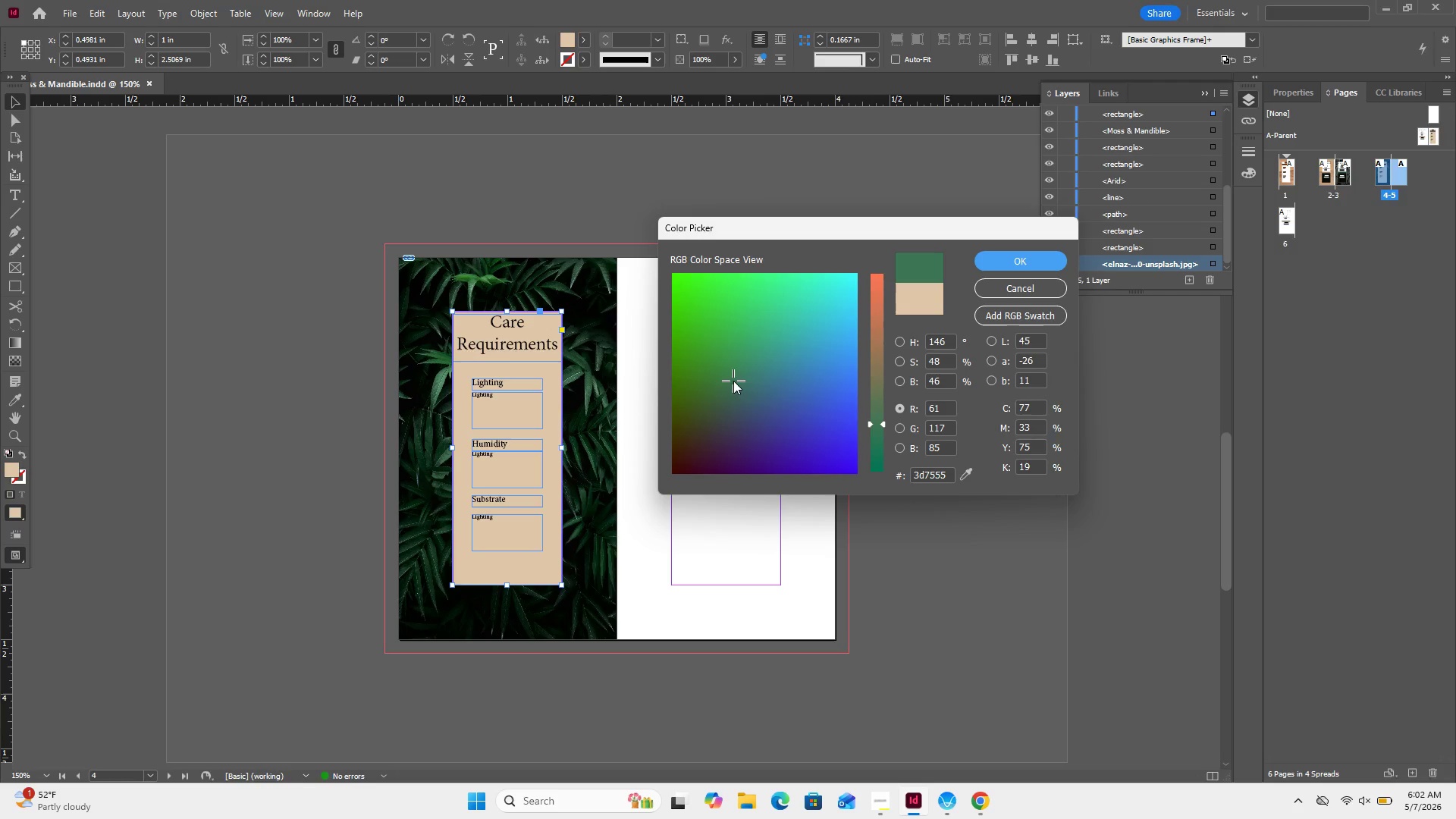 
left_click([739, 405])
 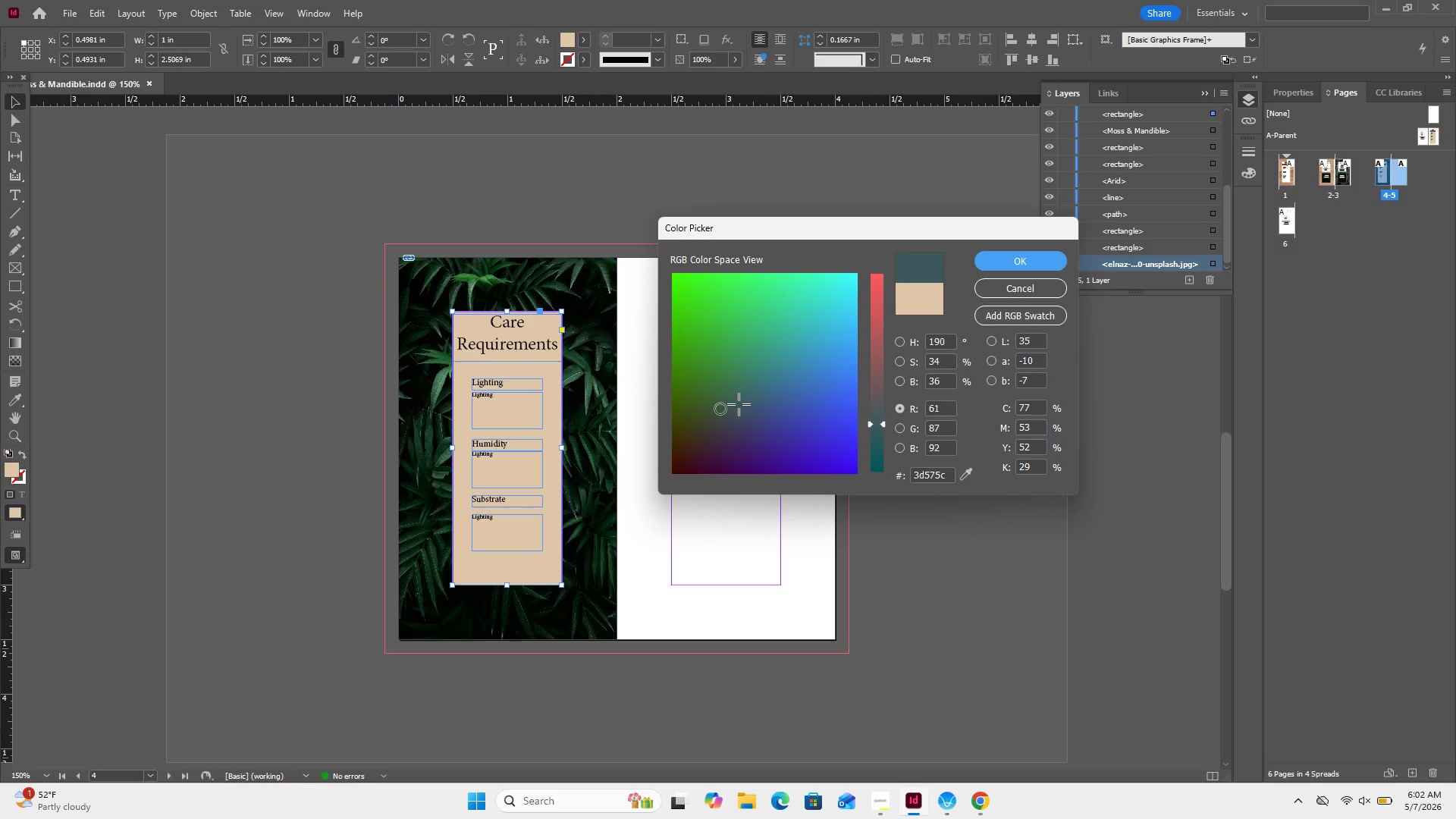 
left_click([720, 409])
 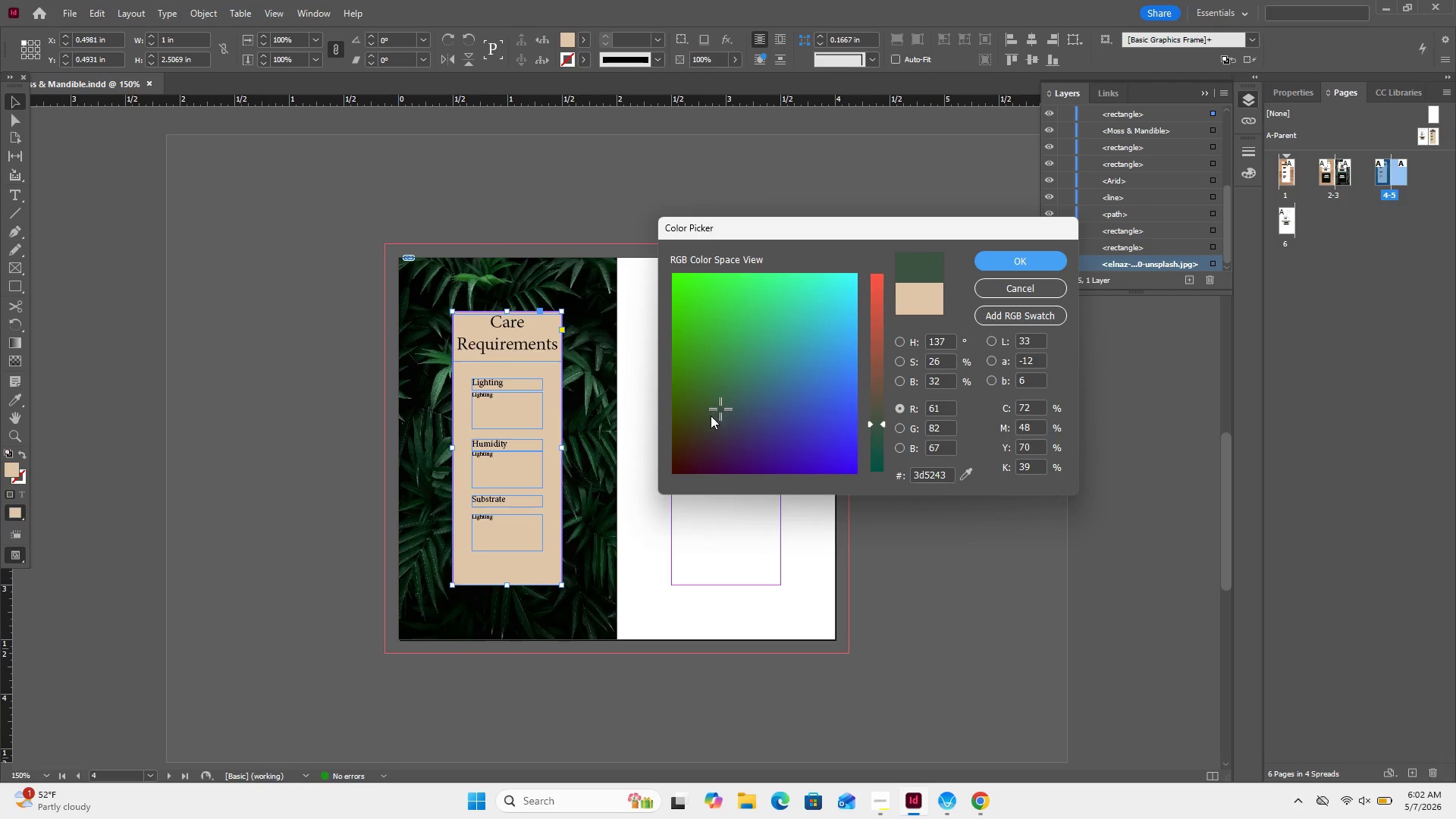 
left_click_drag(start_coordinate=[711, 416], to_coordinate=[695, 417])
 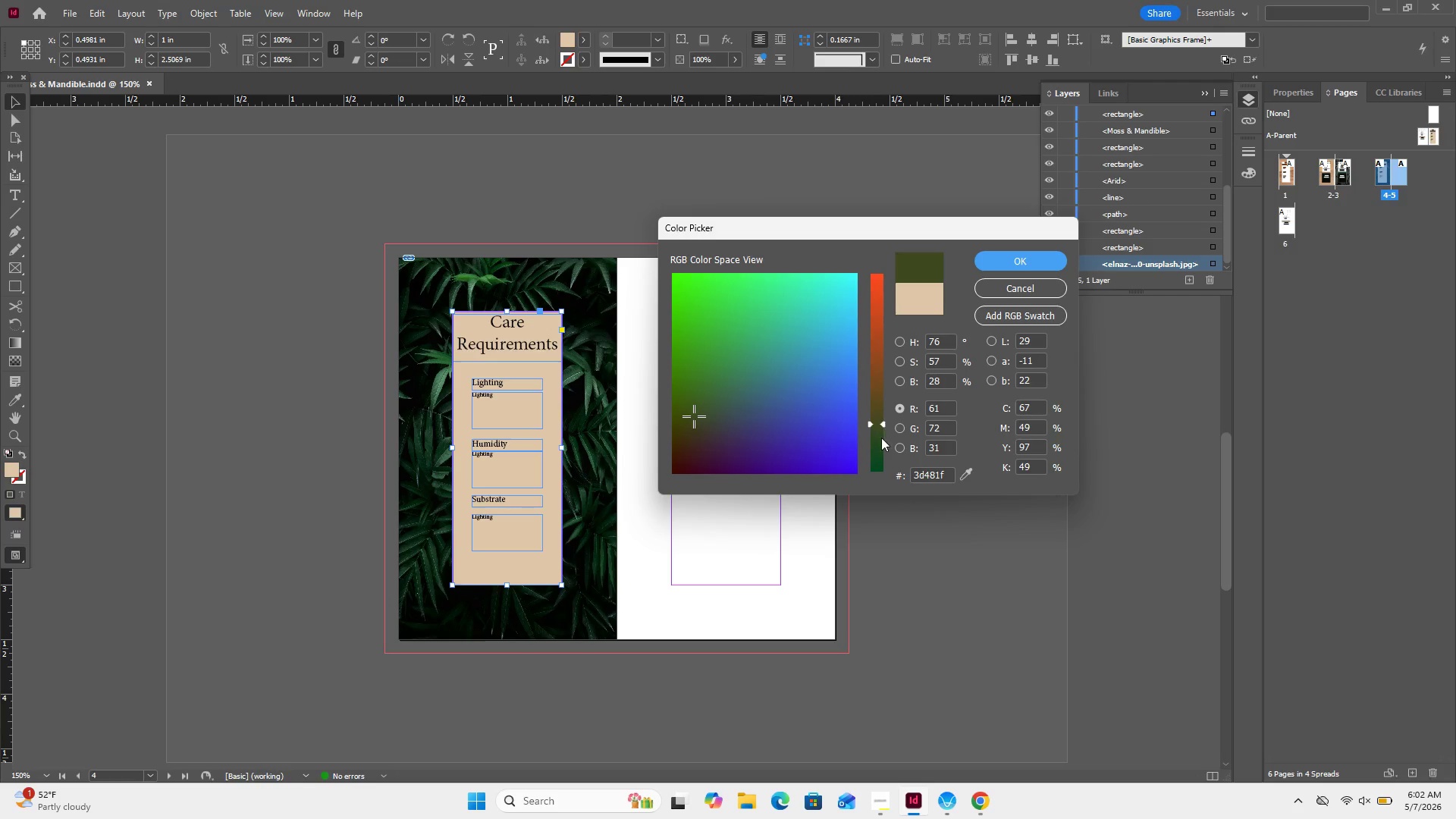 
left_click([879, 440])
 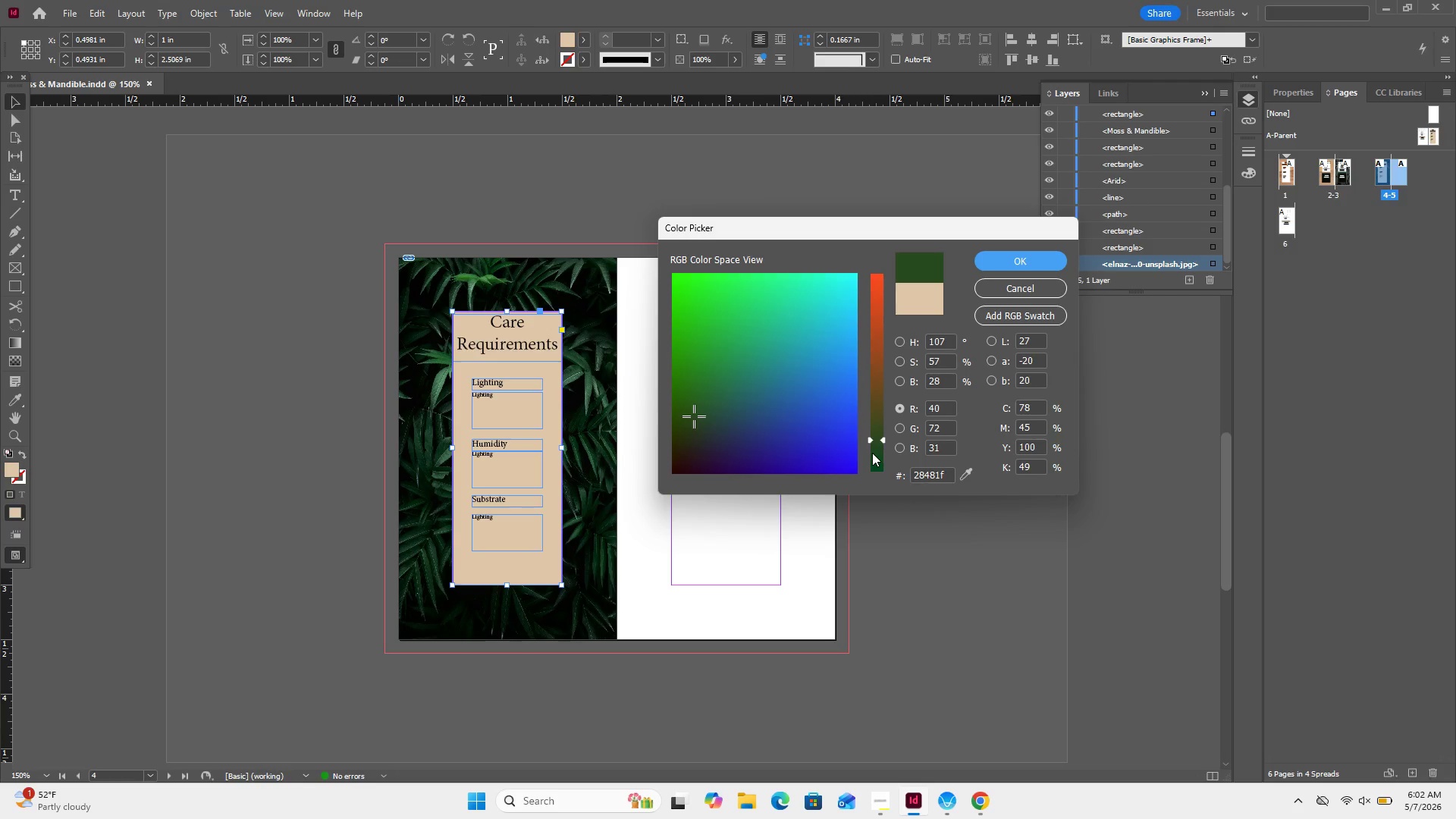 
left_click([872, 453])
 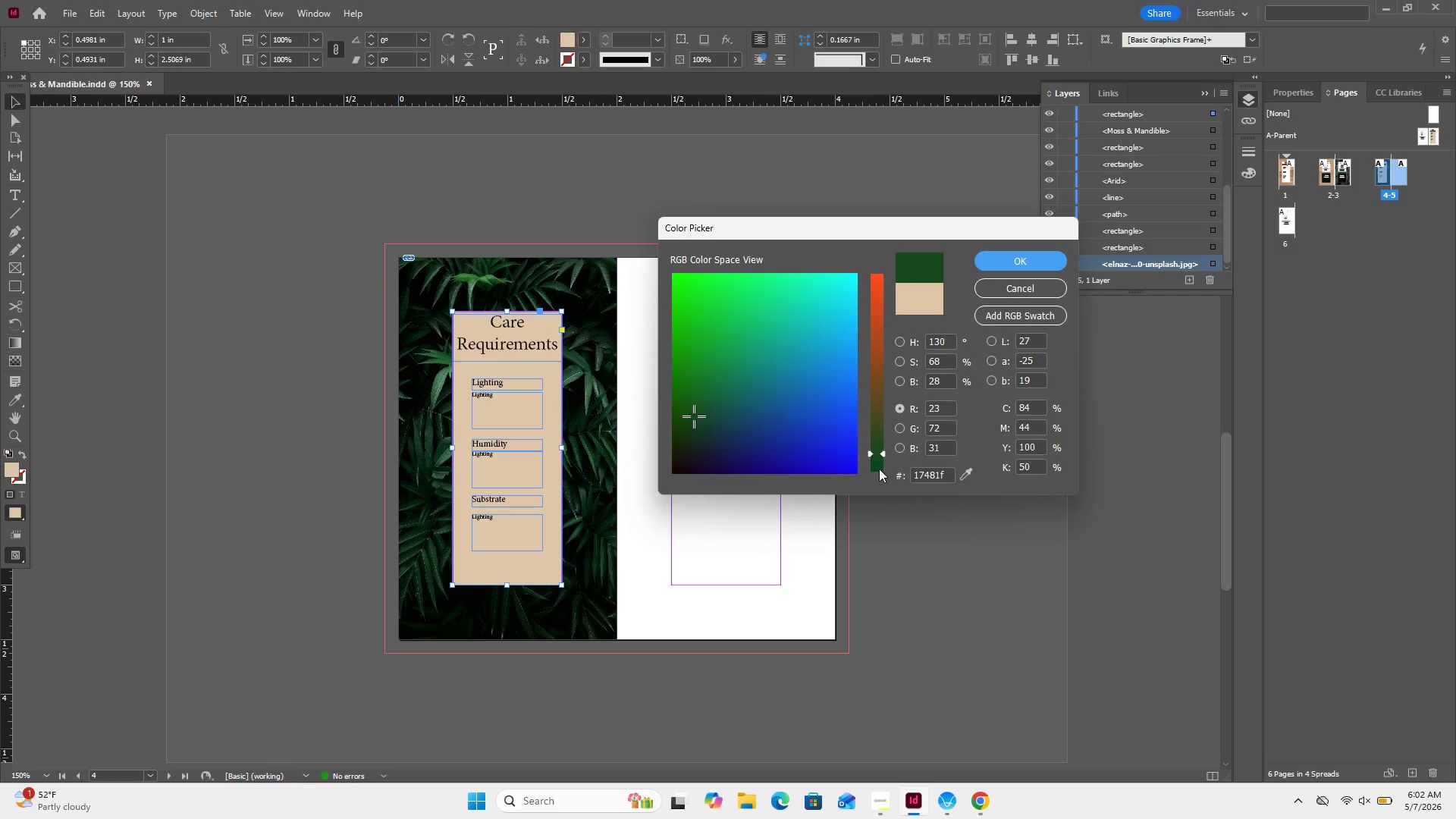 
left_click([878, 468])
 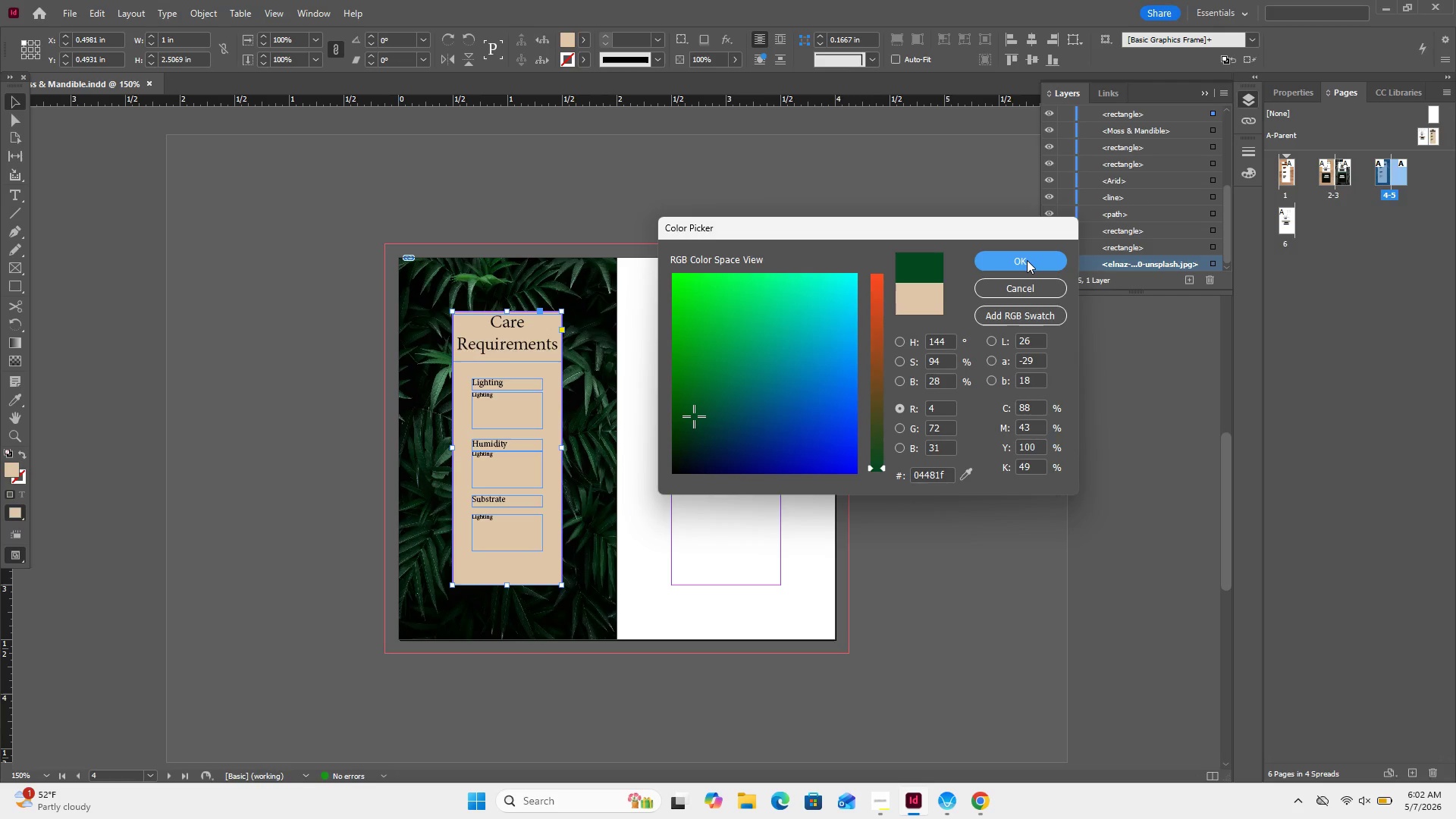 
left_click([1027, 260])
 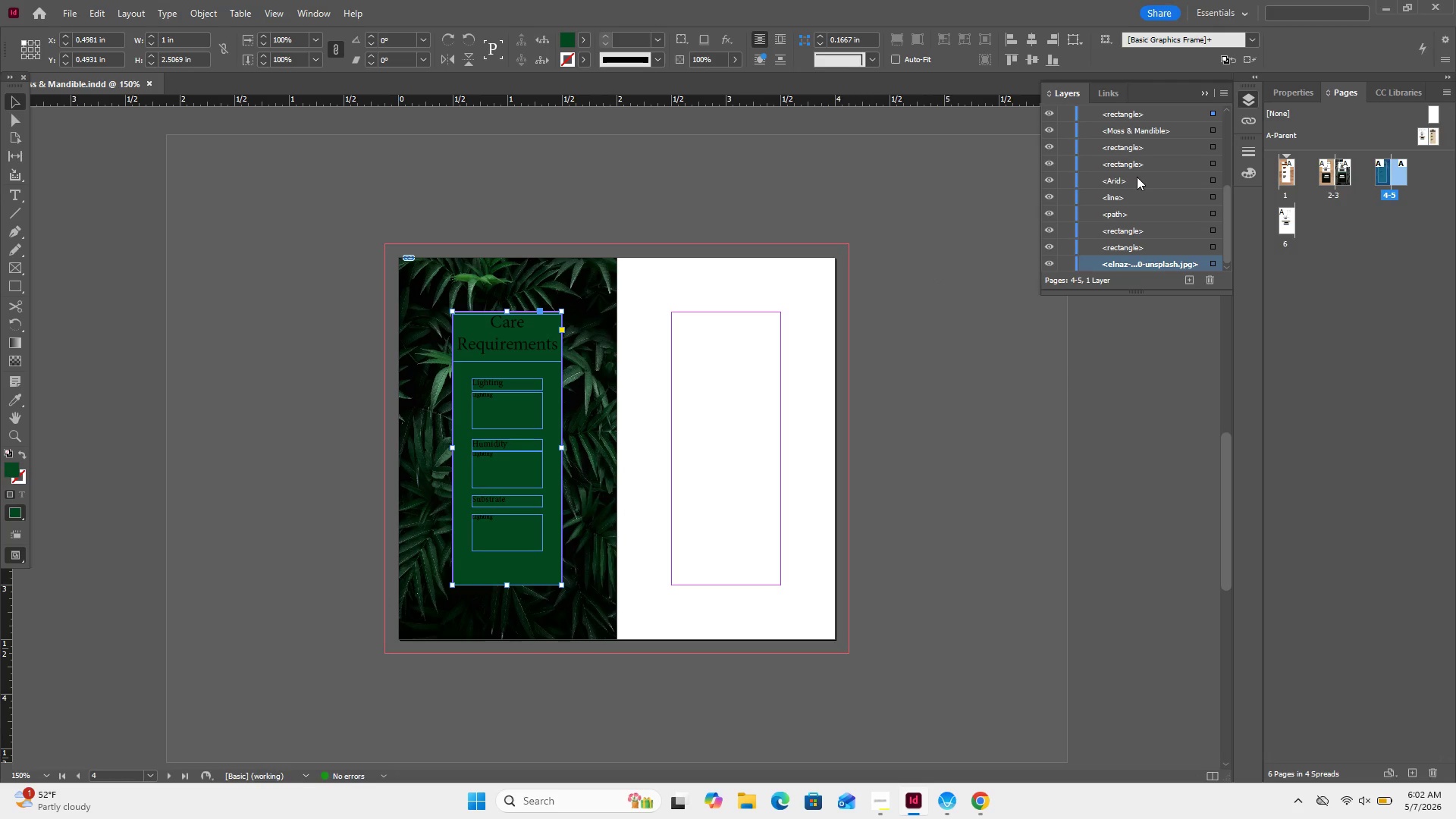 
wait(5.94)
 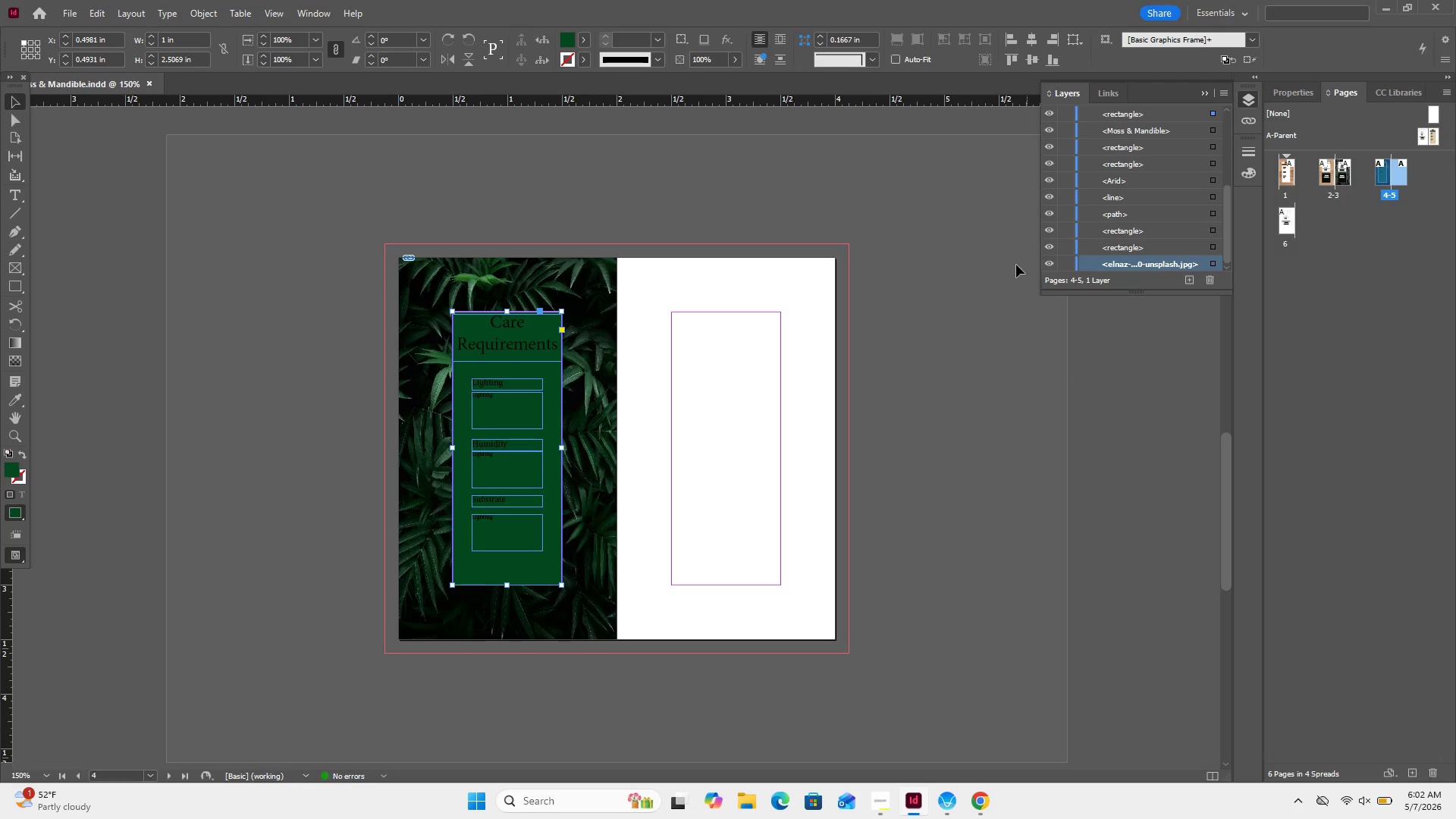 
key(Enter)
 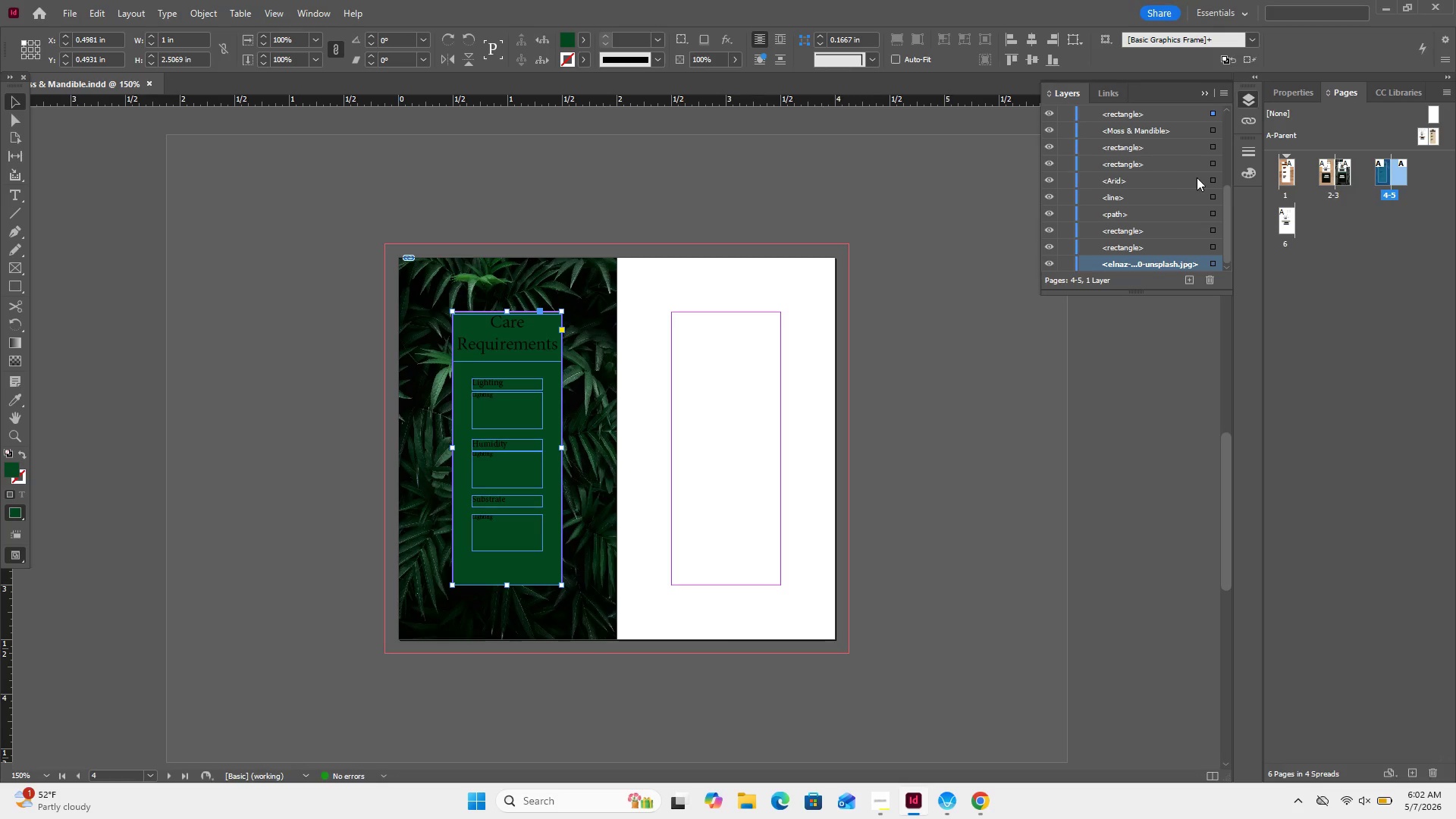 
left_click([1215, 177])
 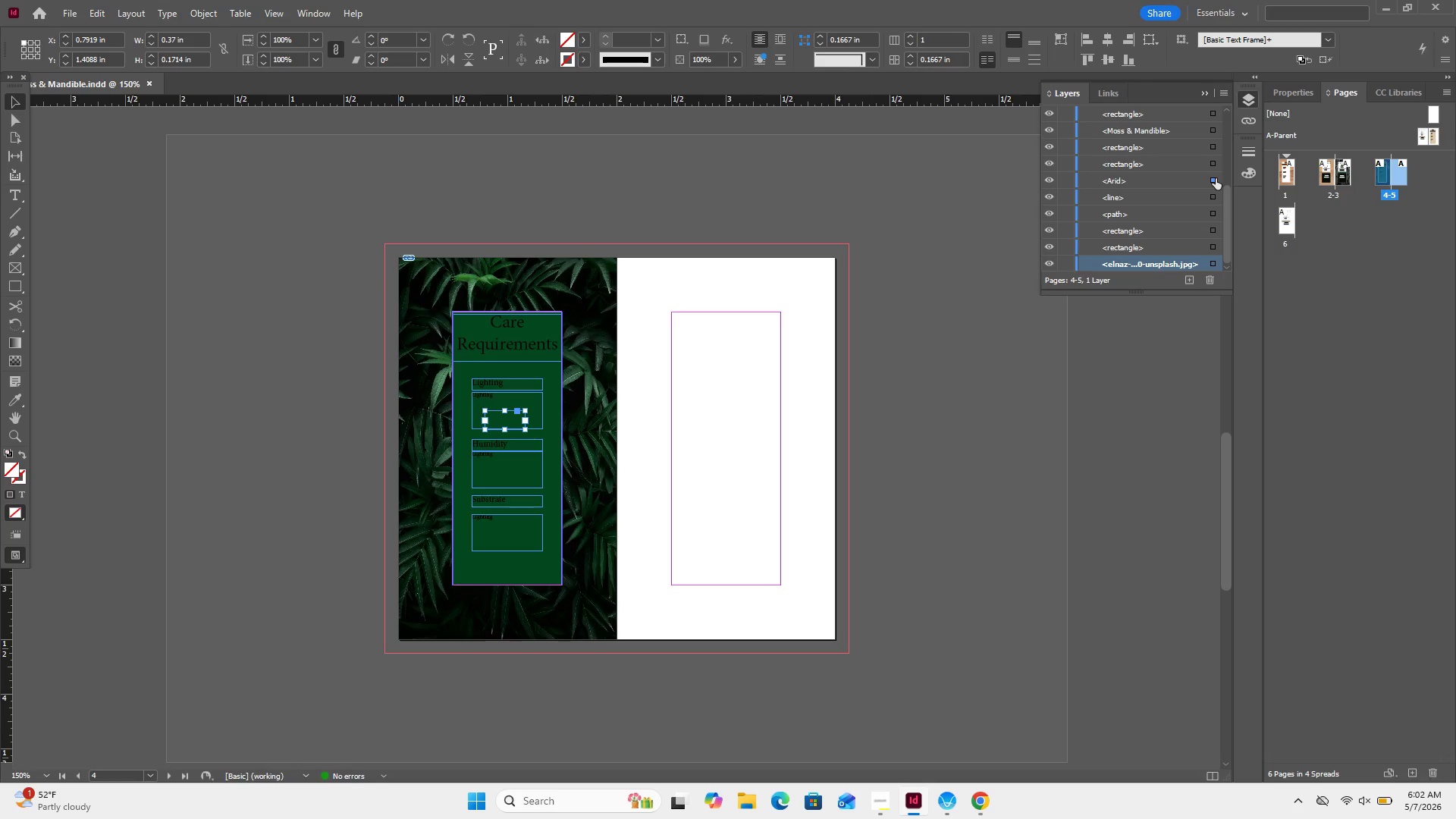 
wait(8.77)
 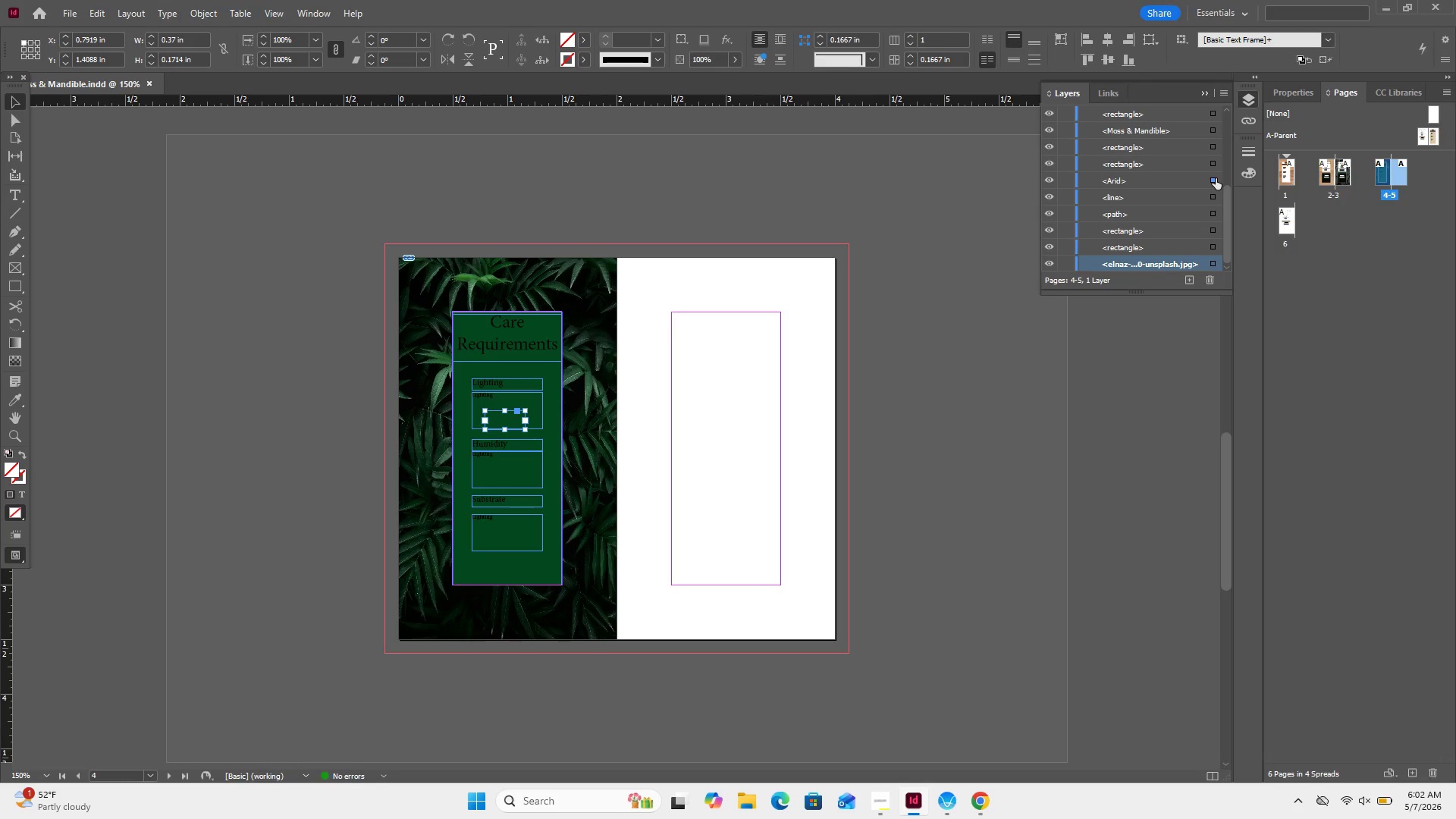 
key(Backspace)
 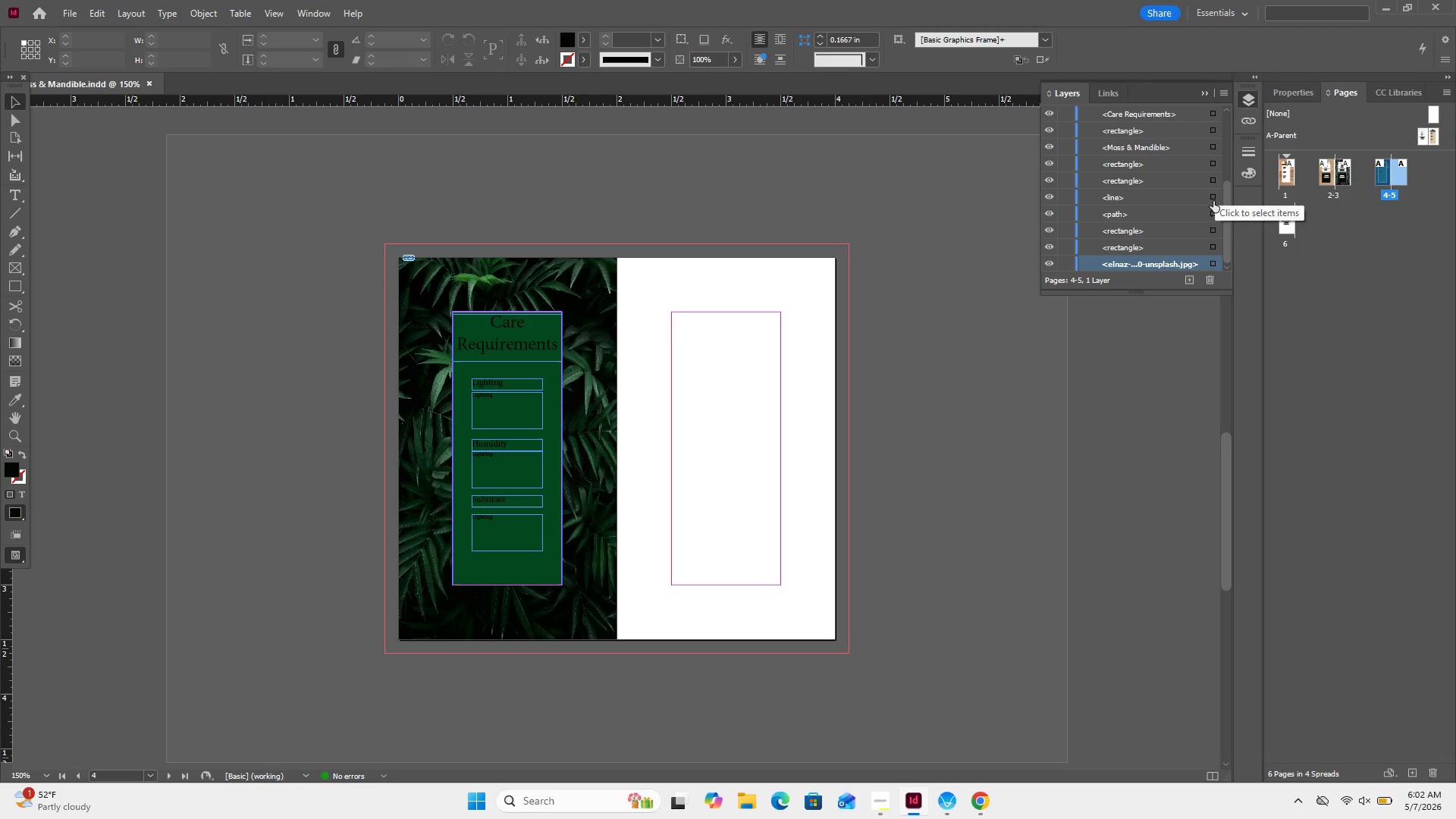 
left_click([1213, 200])
 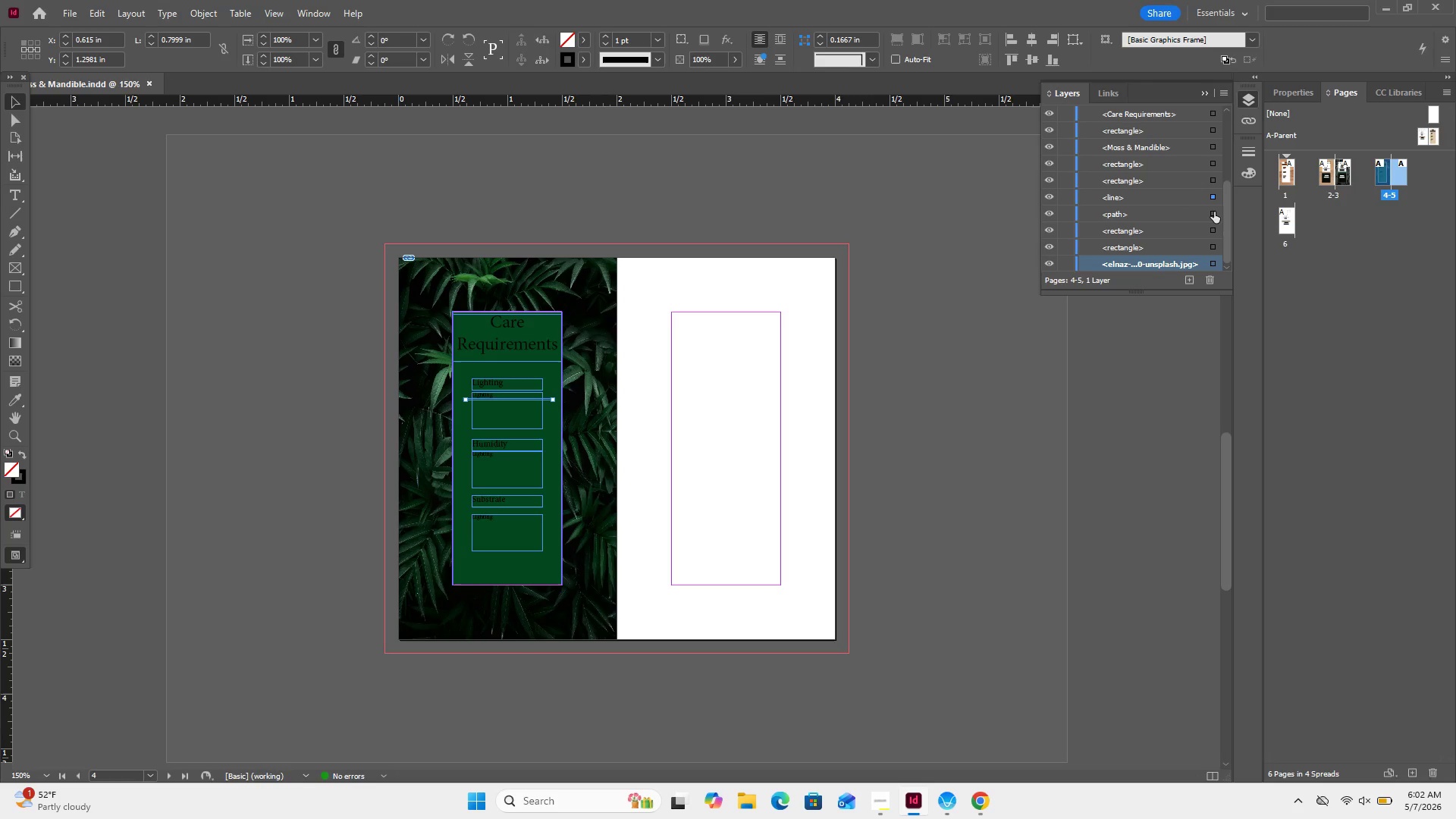 
left_click([1210, 215])
 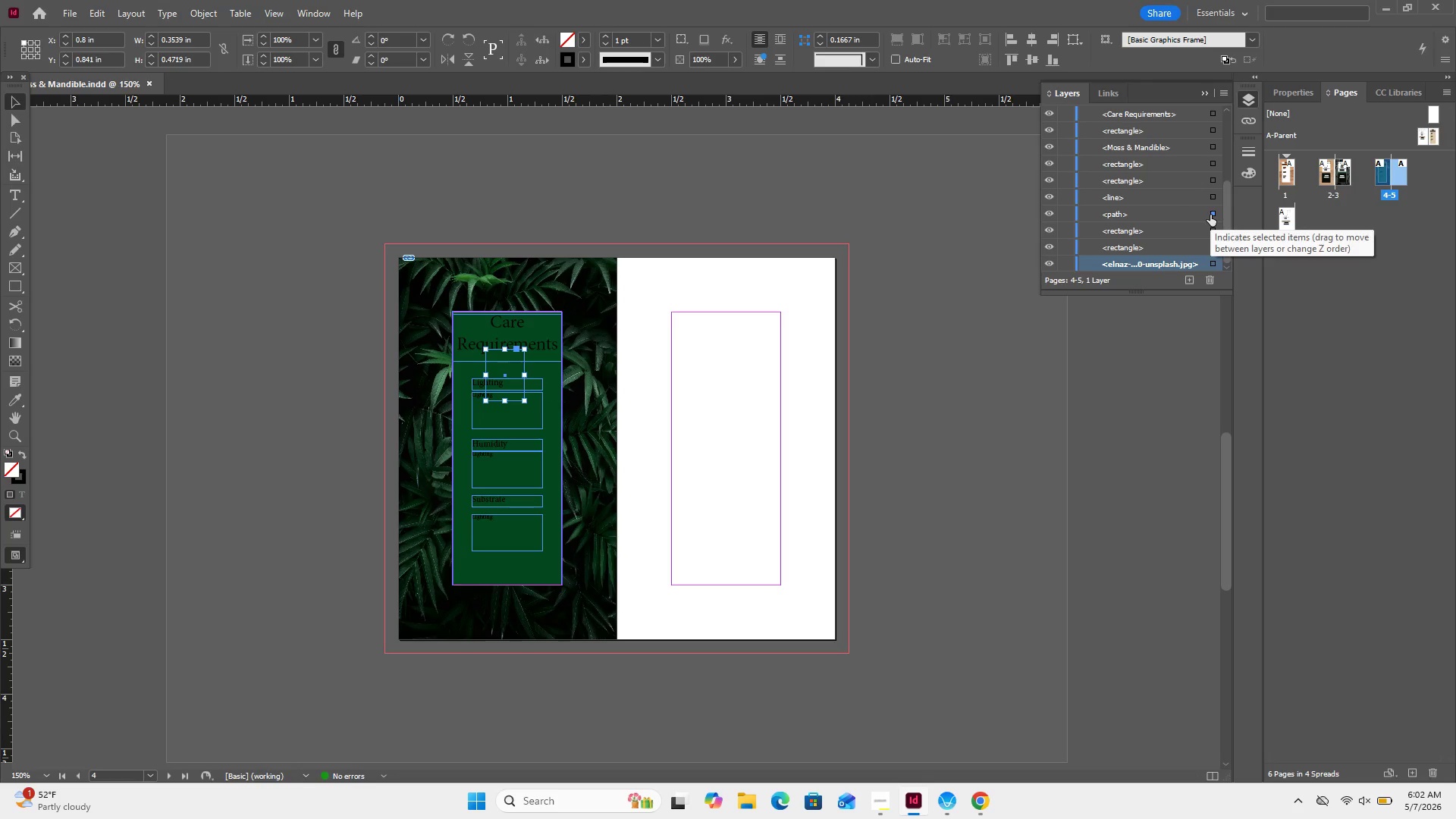 
key(Backspace)
 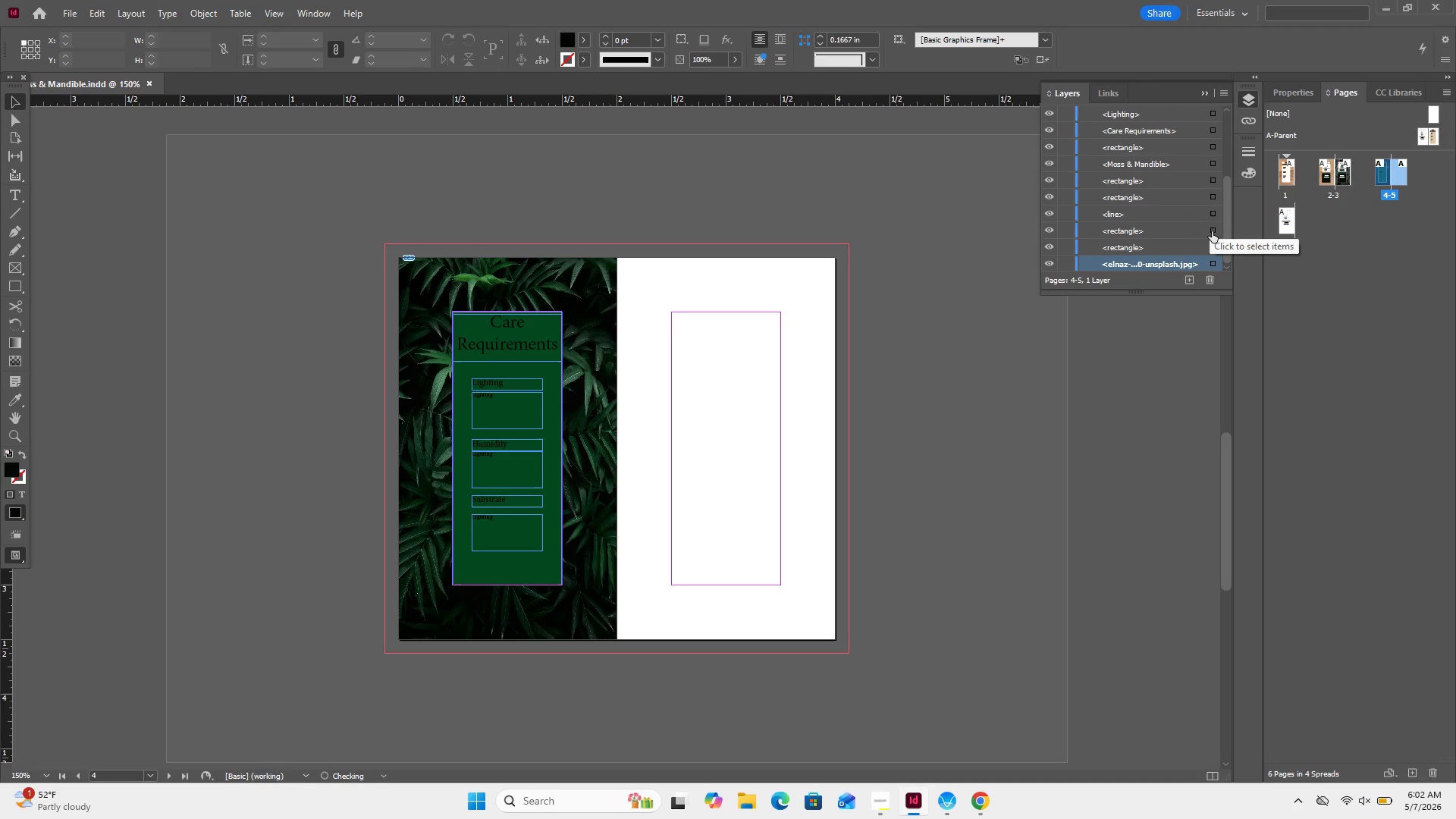 
left_click([1214, 228])
 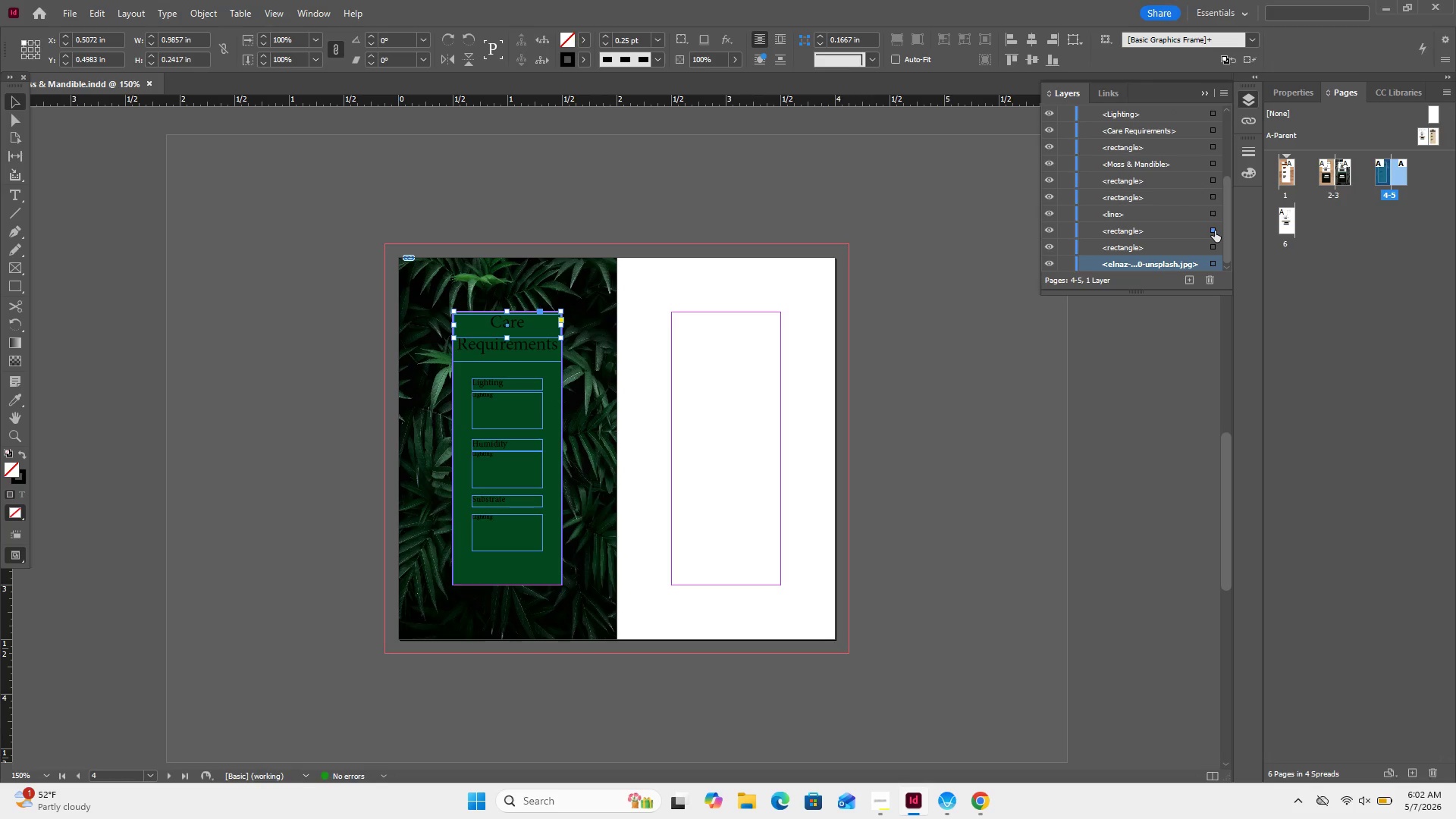 
key(Backspace)
 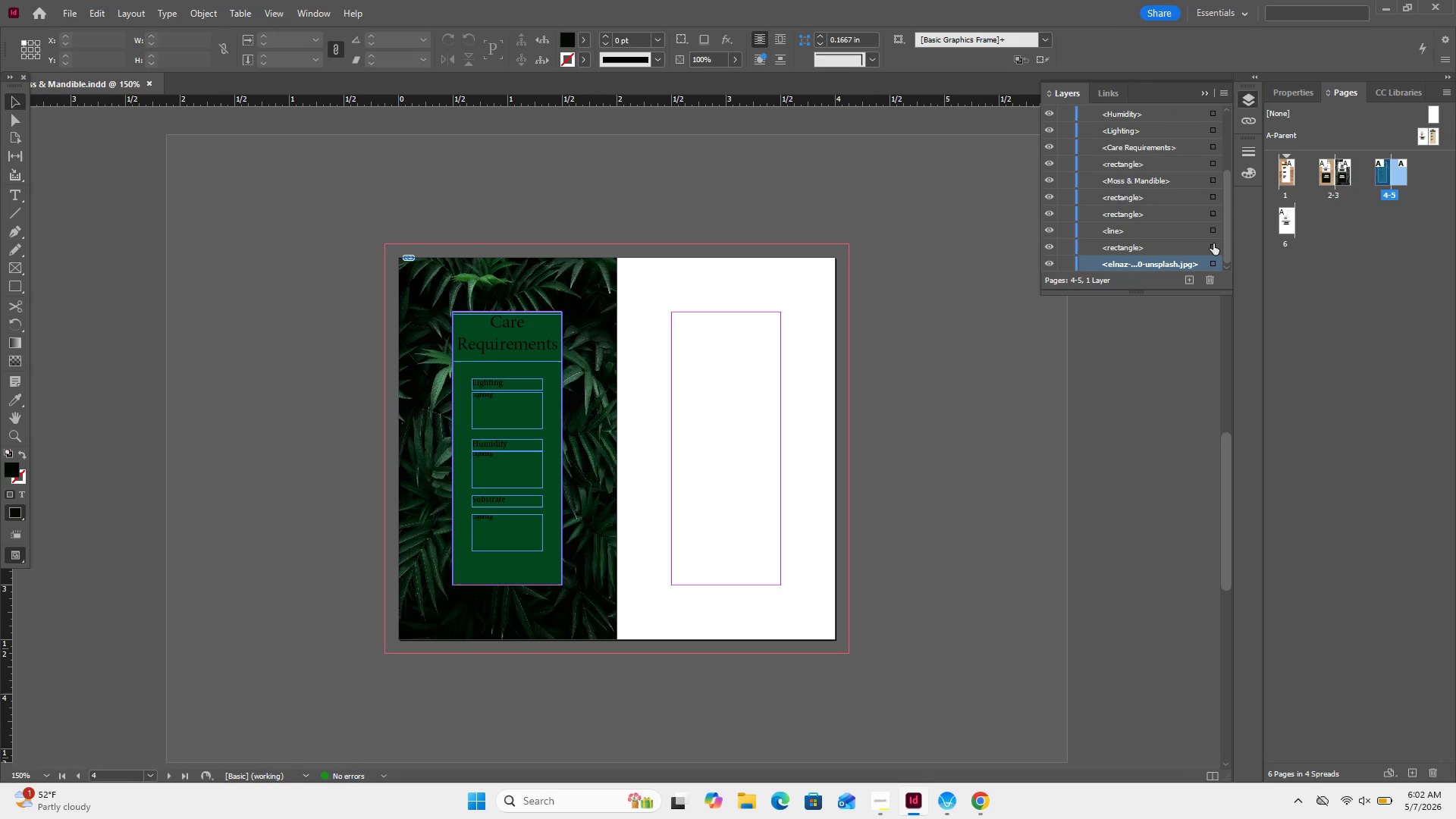 
left_click([1213, 243])
 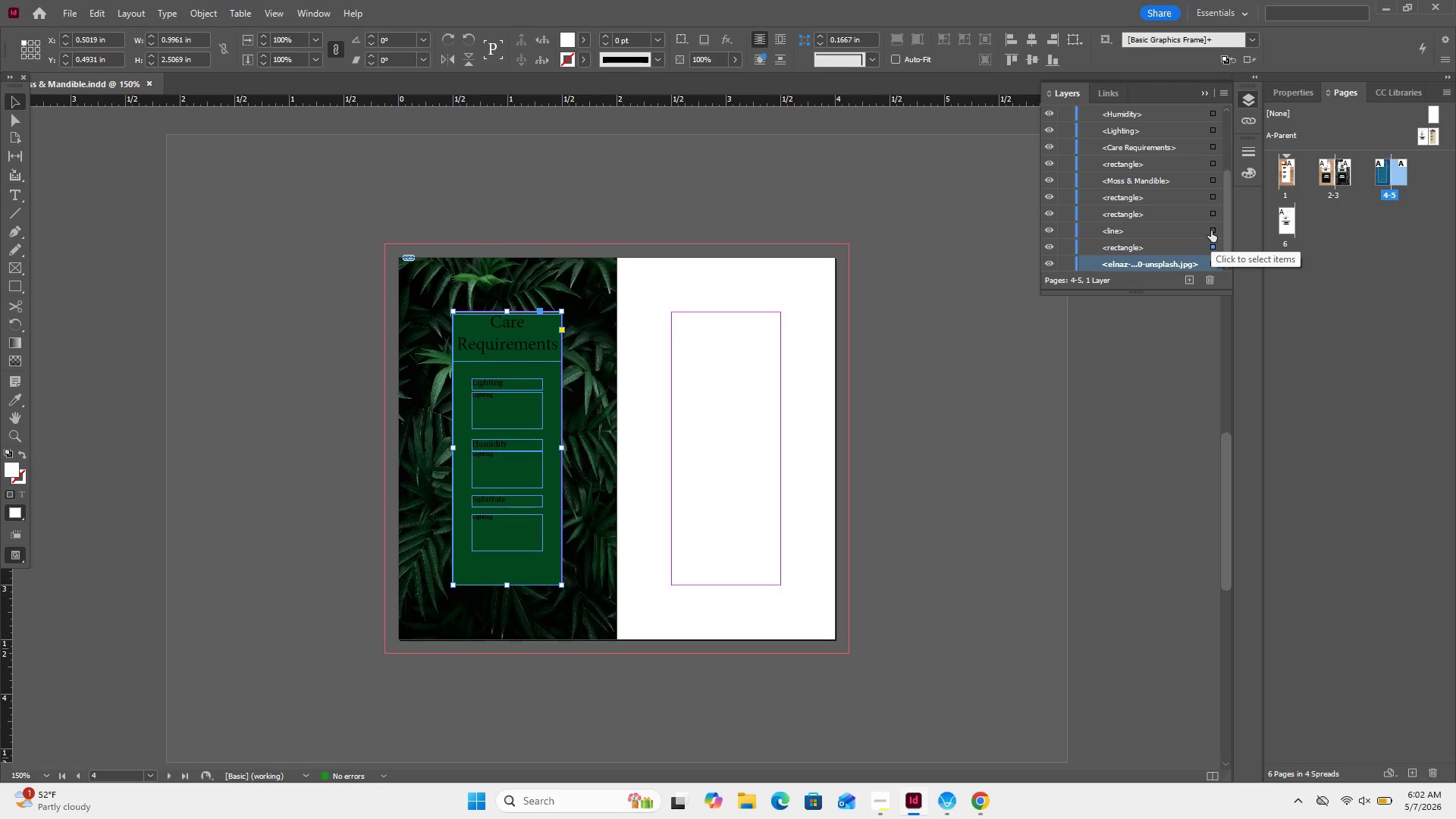 
scroll: coordinate [1210, 230], scroll_direction: up, amount: 2.0
 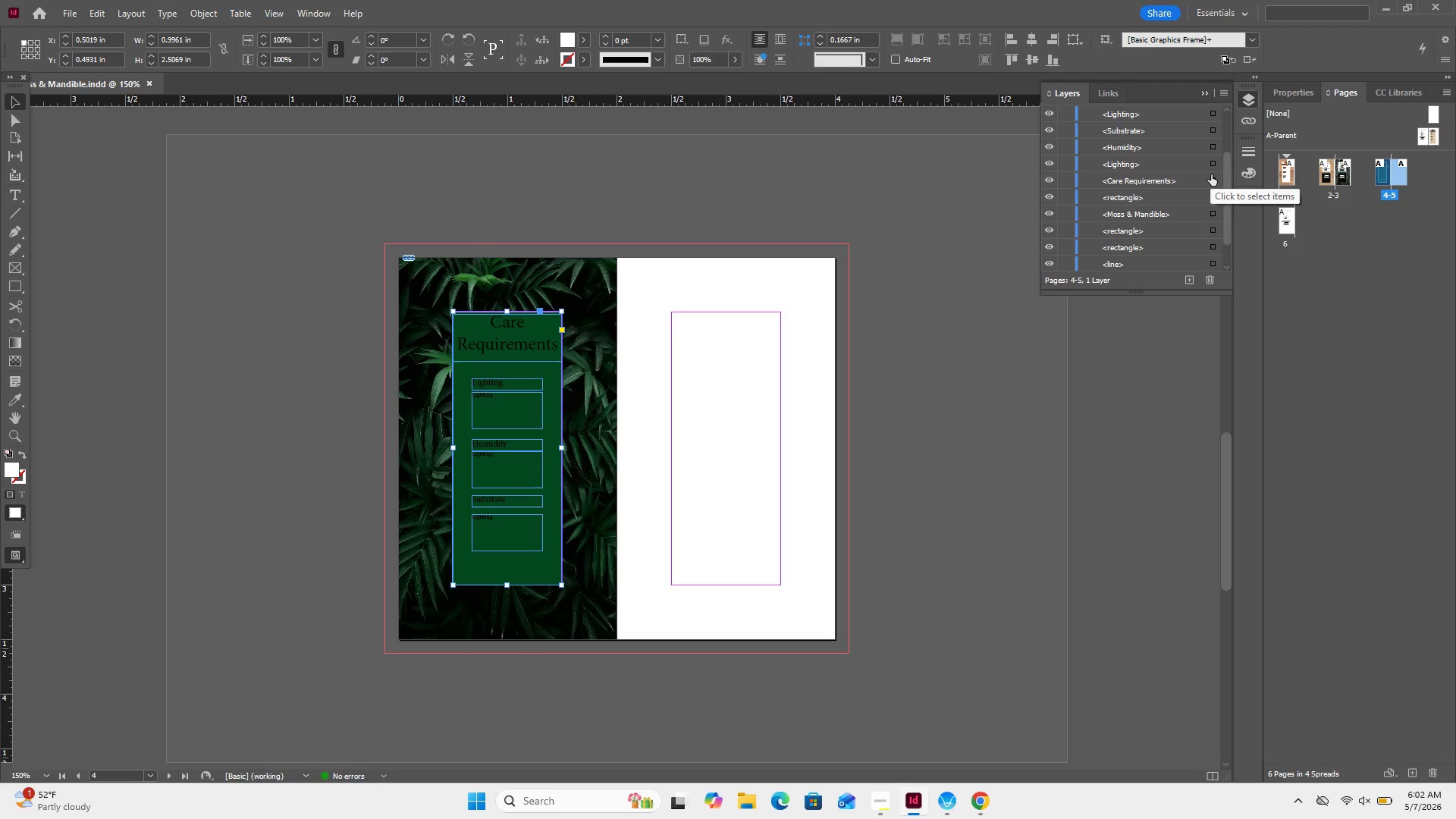 
left_click([1211, 174])
 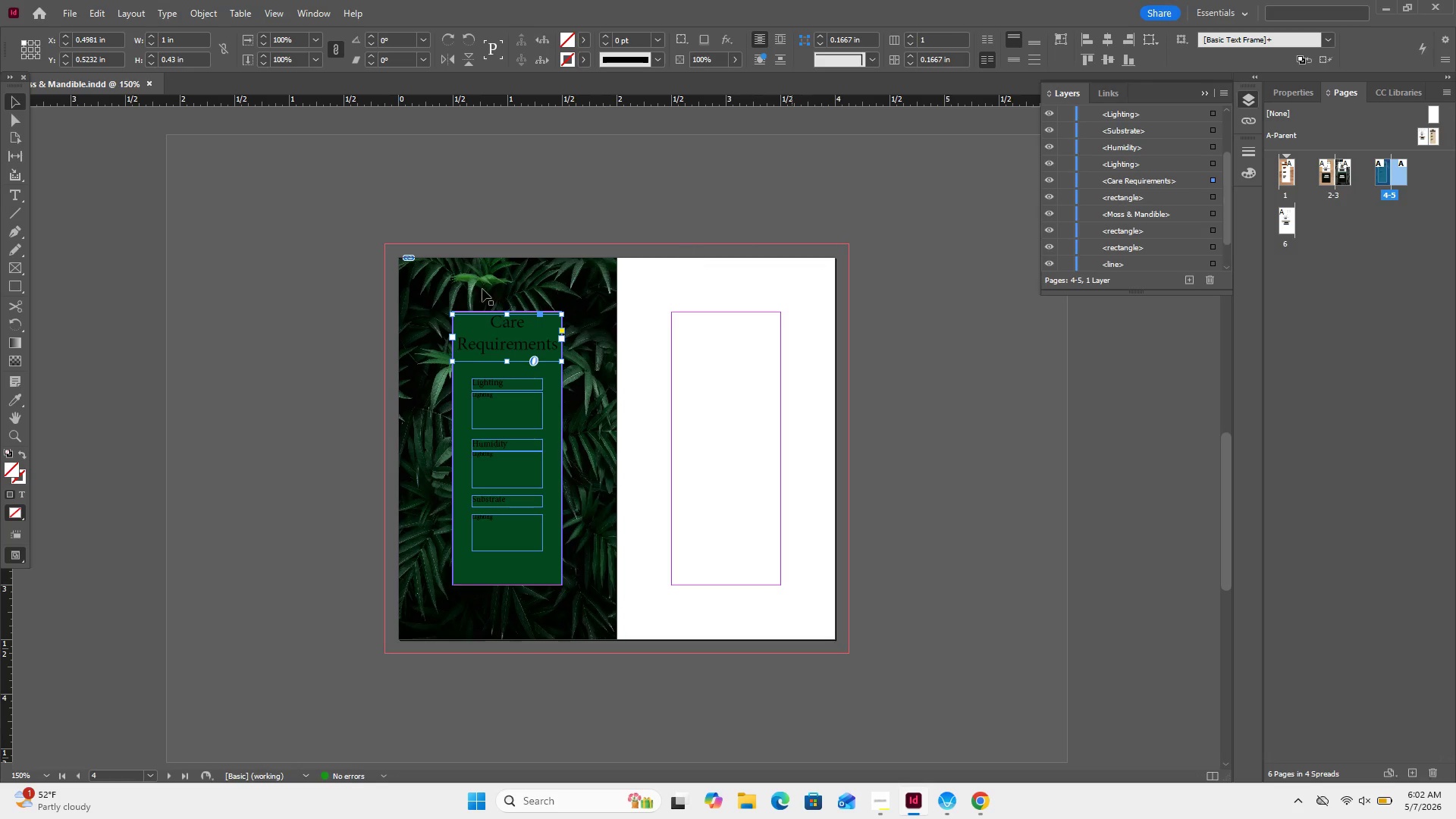 
double_click([478, 346])
 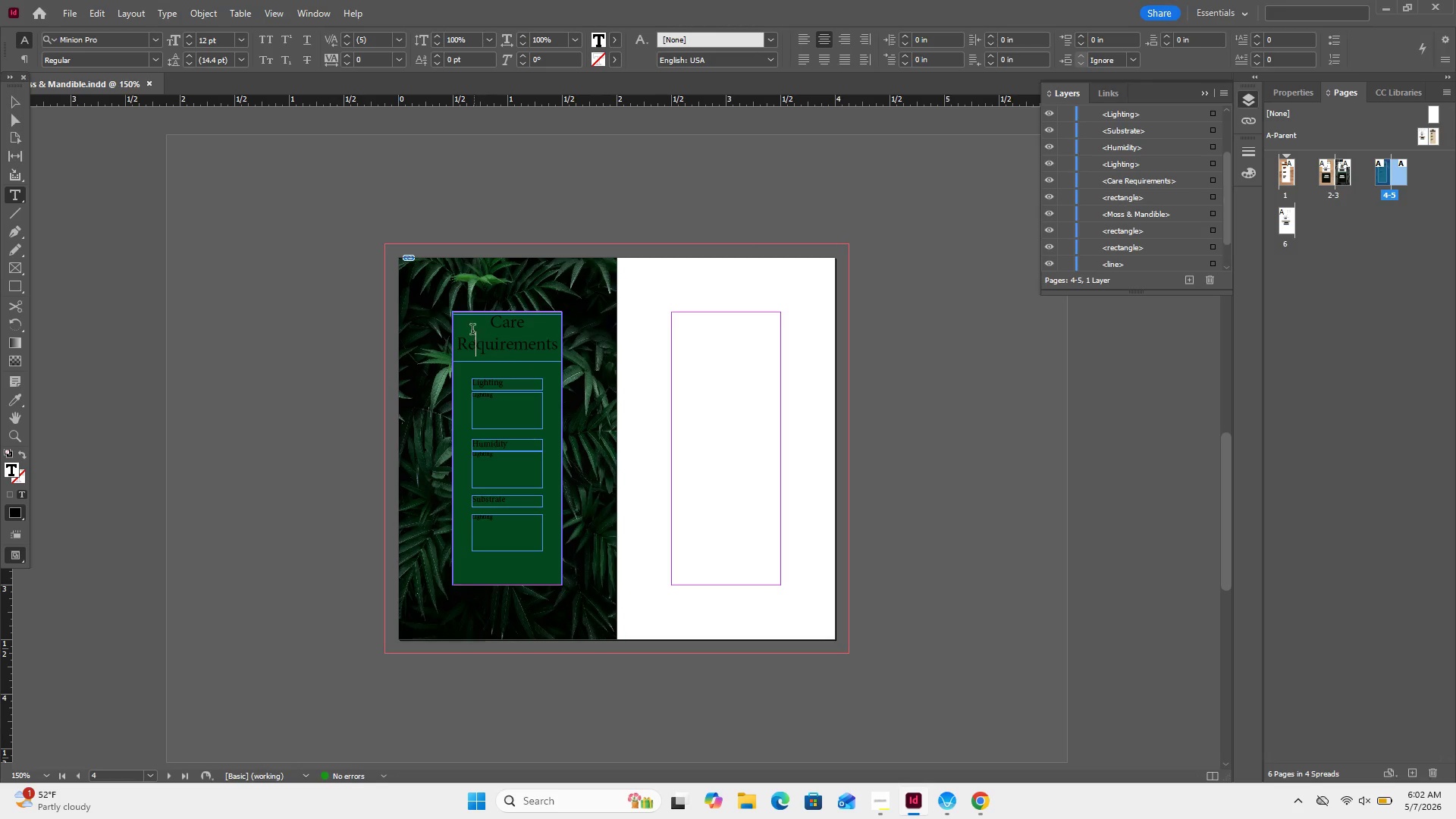 
key(Control+A)
 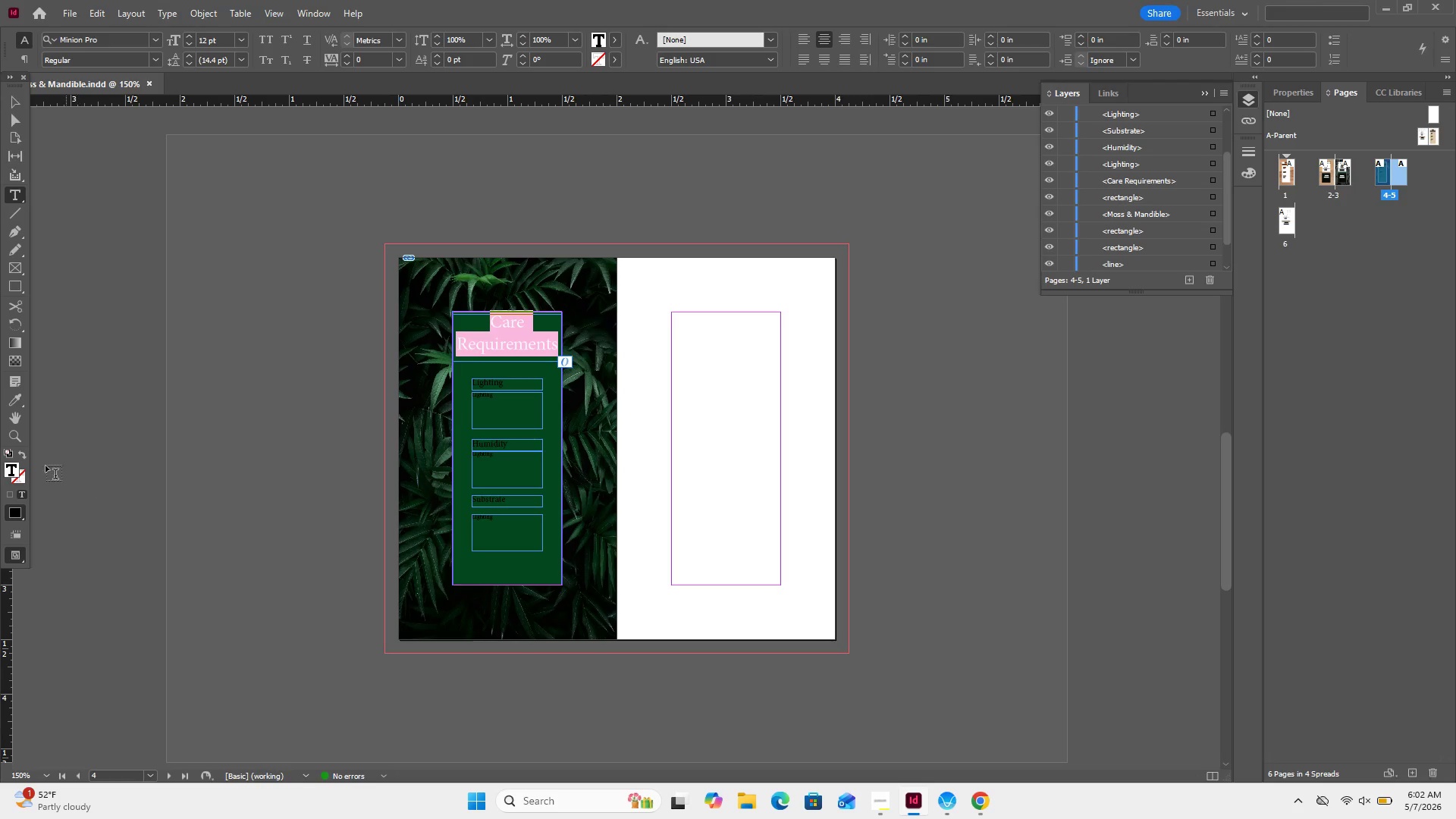 
left_click([5, 473])
 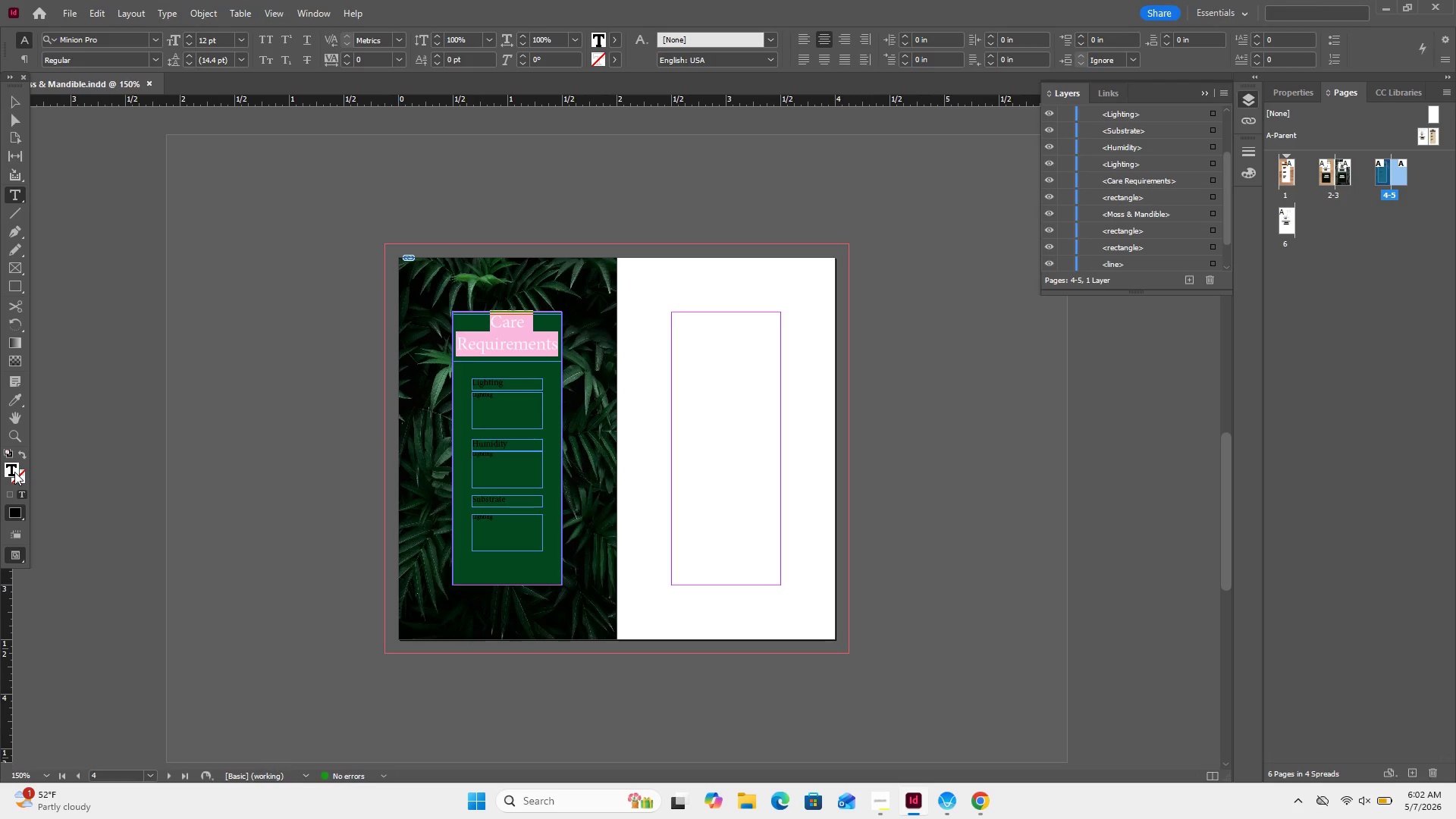 
double_click([14, 472])
 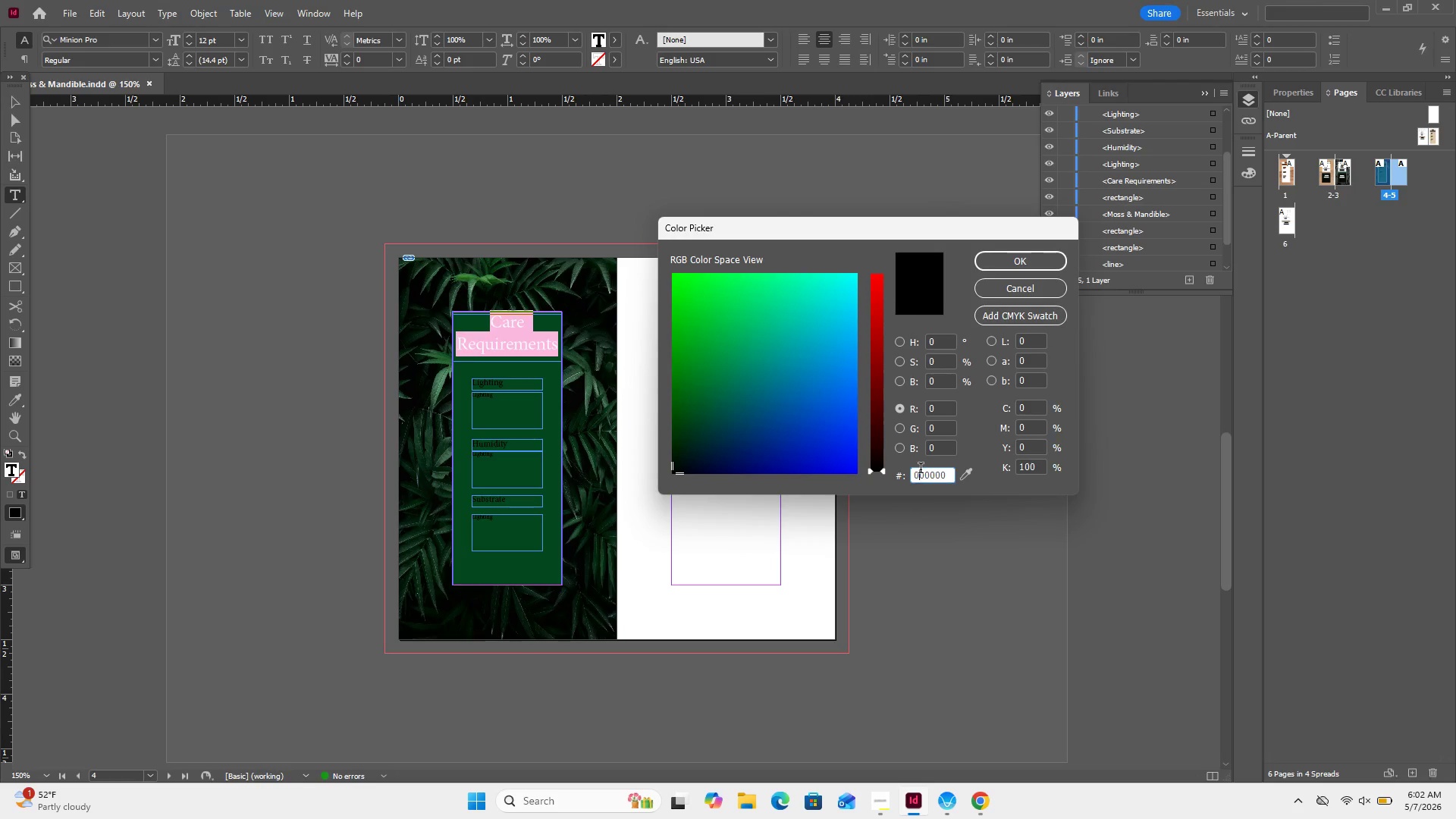 
double_click([921, 469])
 